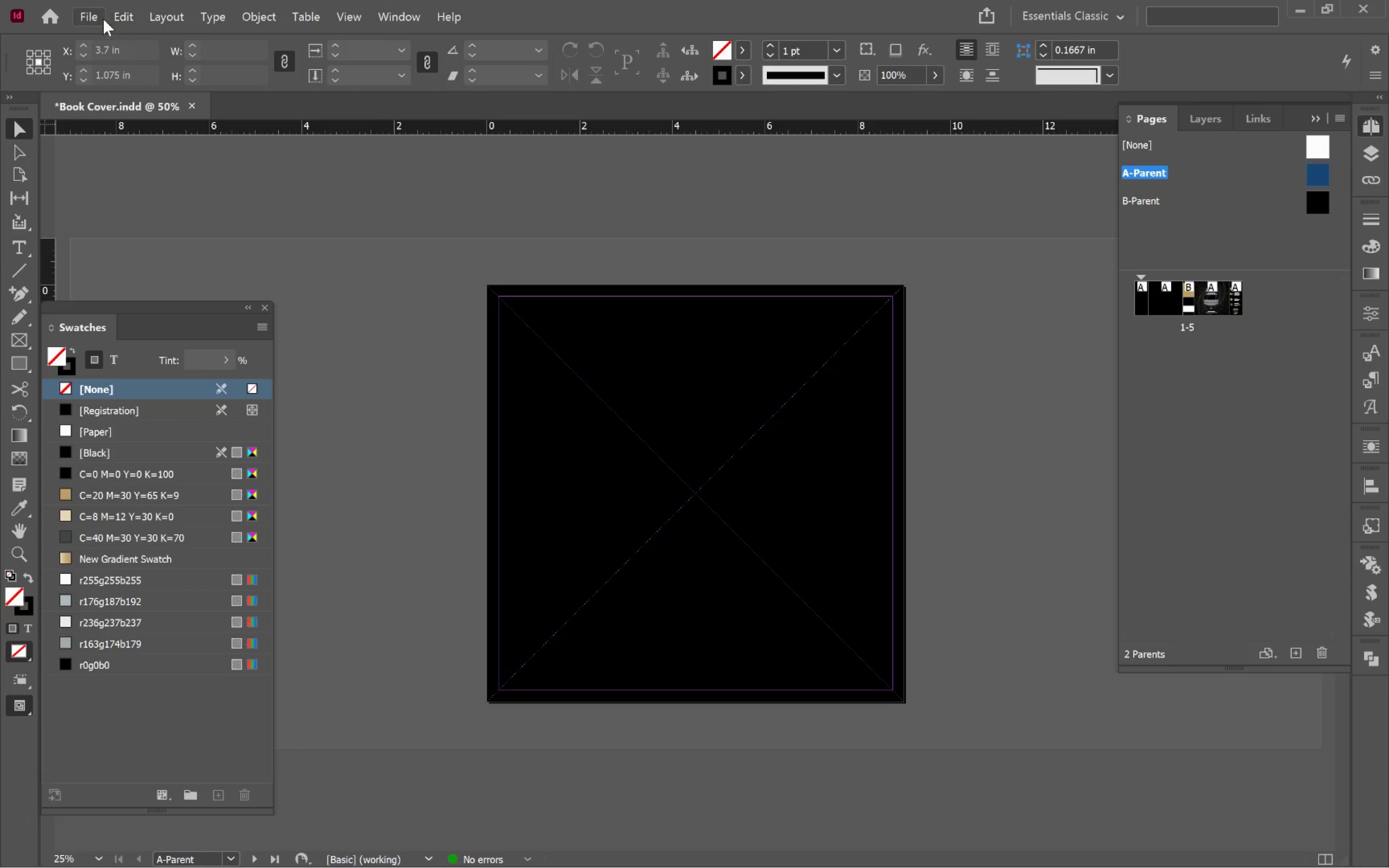 
left_click([82, 12])
 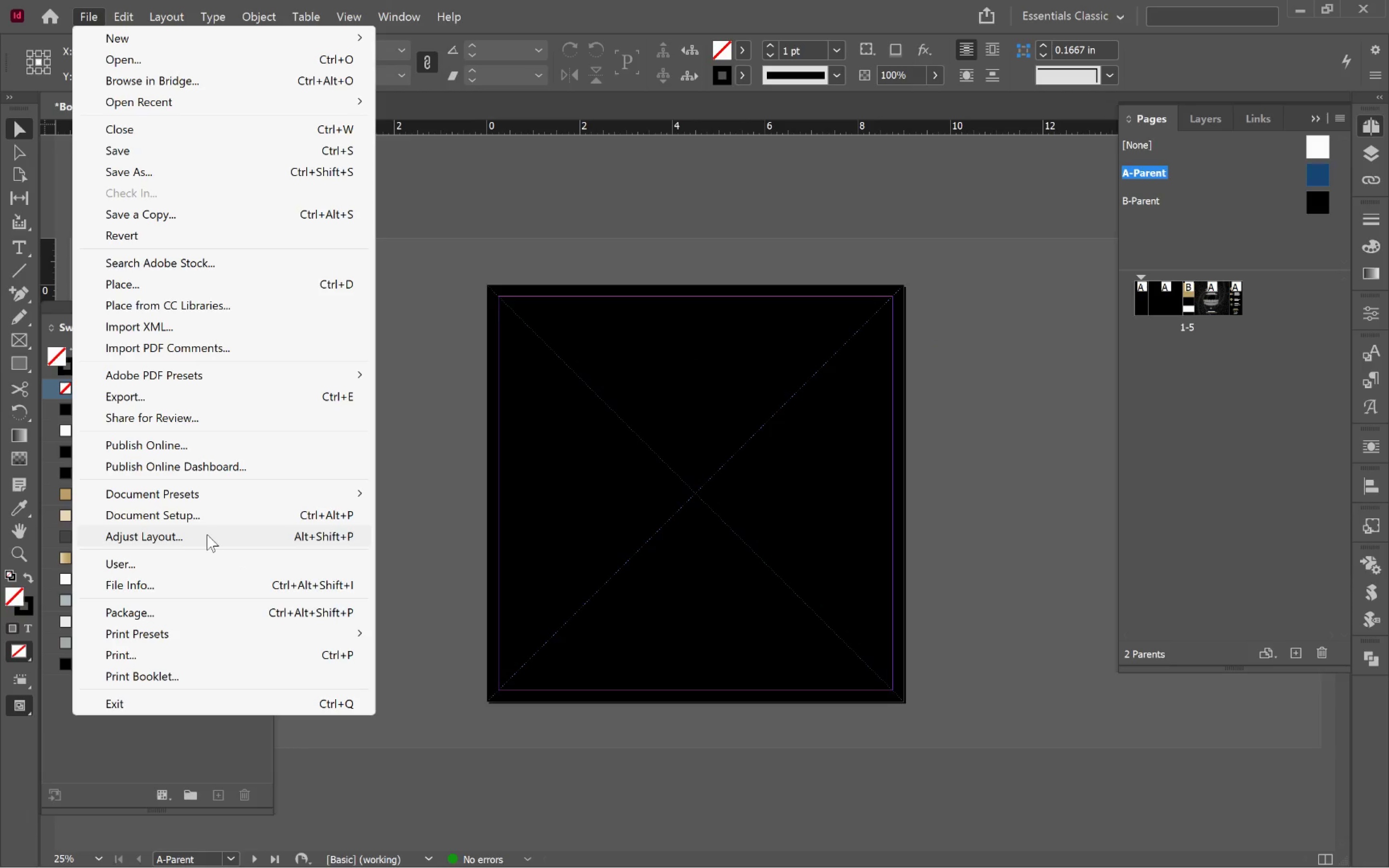 
left_click([208, 518])
 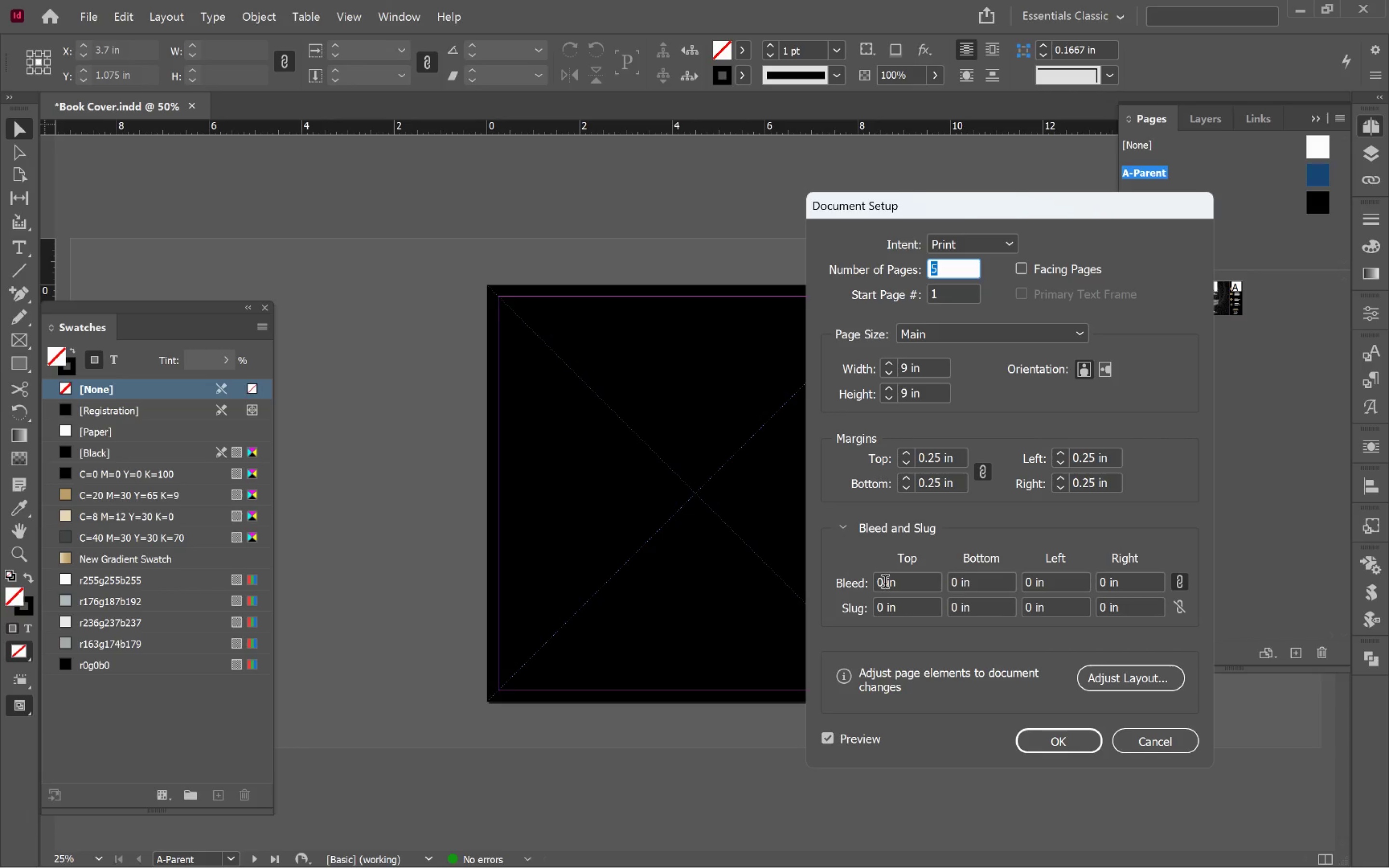 
left_click([885, 583])
 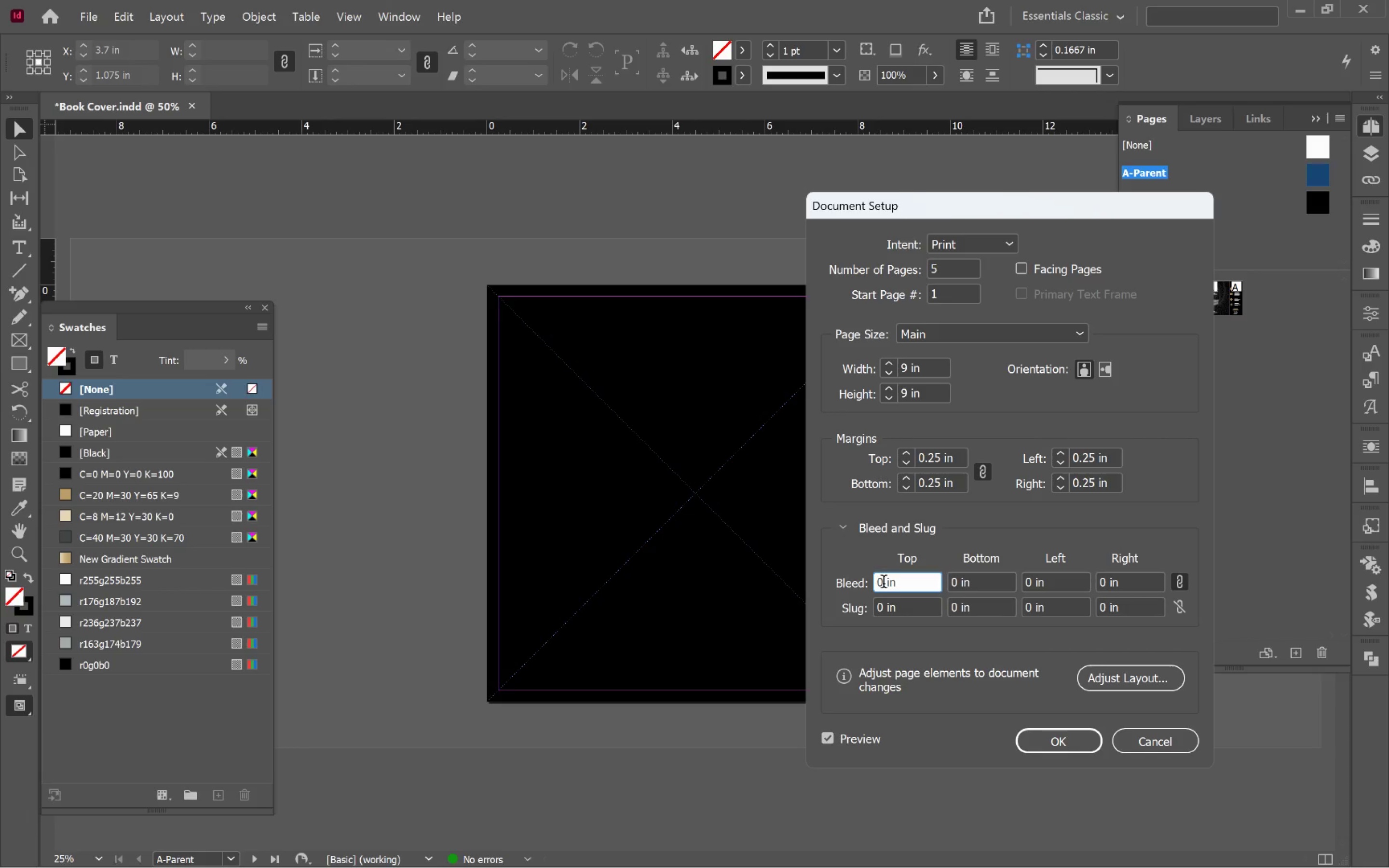 
scroll: coordinate [884, 583], scroll_direction: up, amount: 1.0
 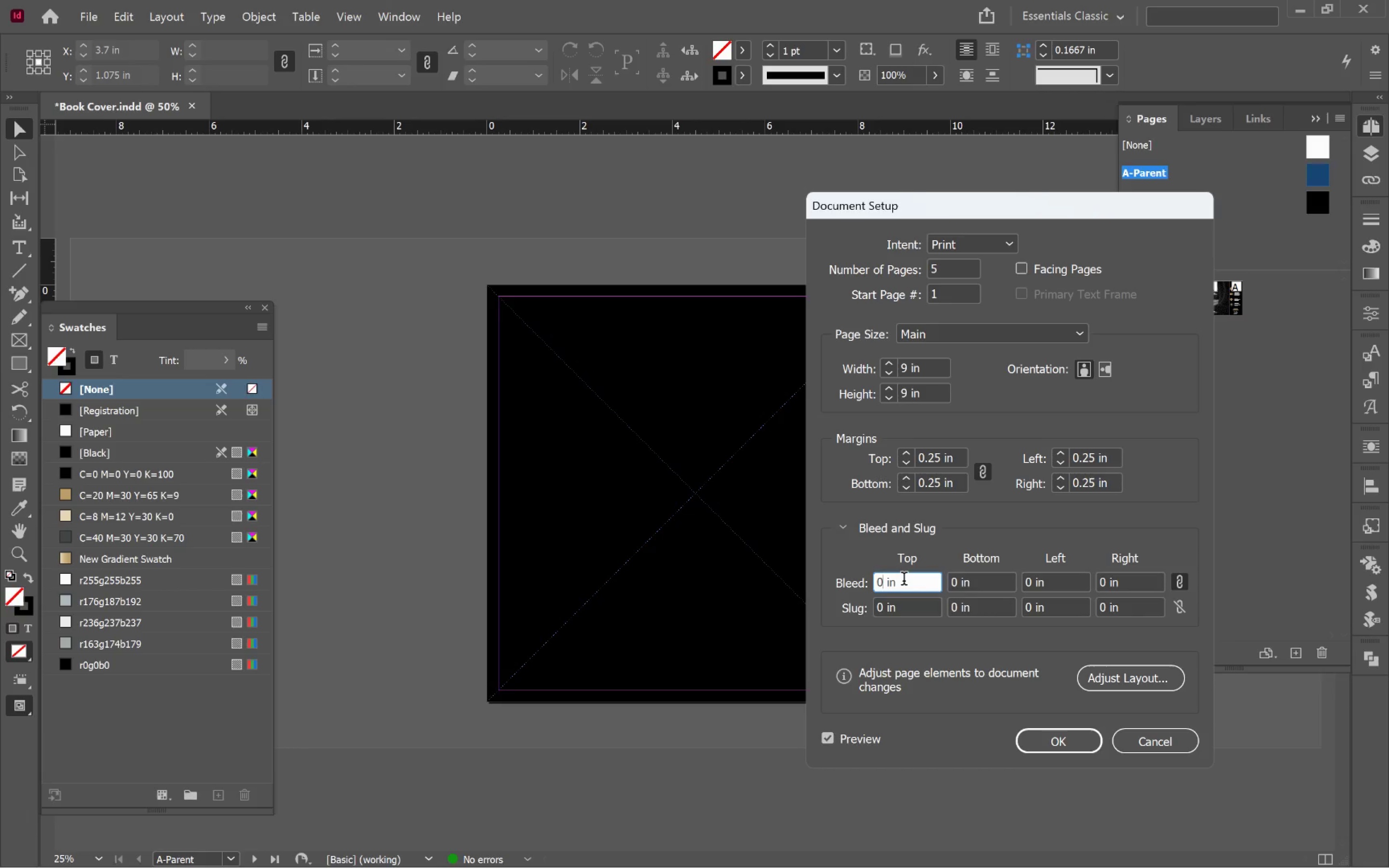 
type(.125)
key(Tab)
 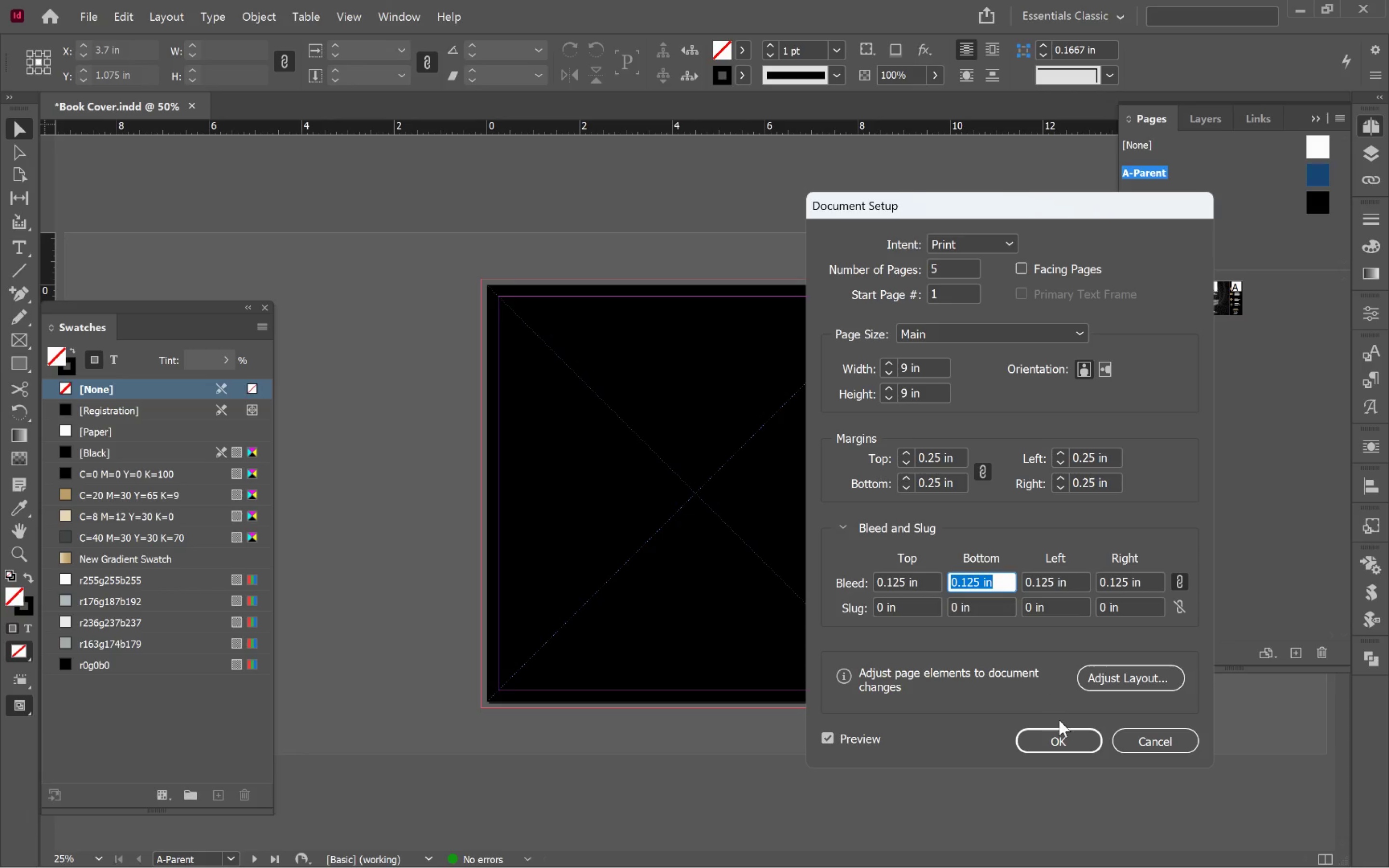 
wait(5.46)
 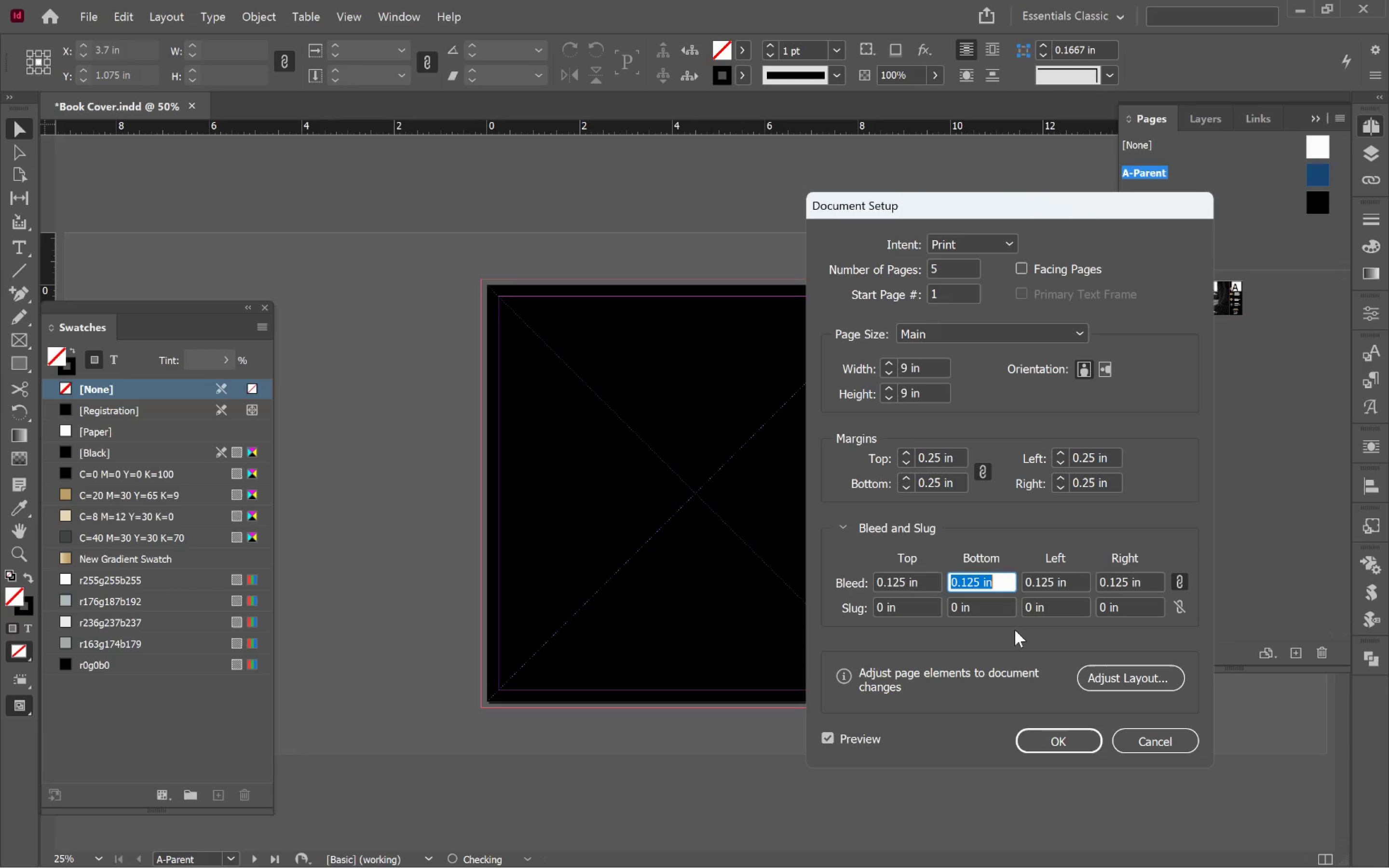 
left_click([1061, 736])
 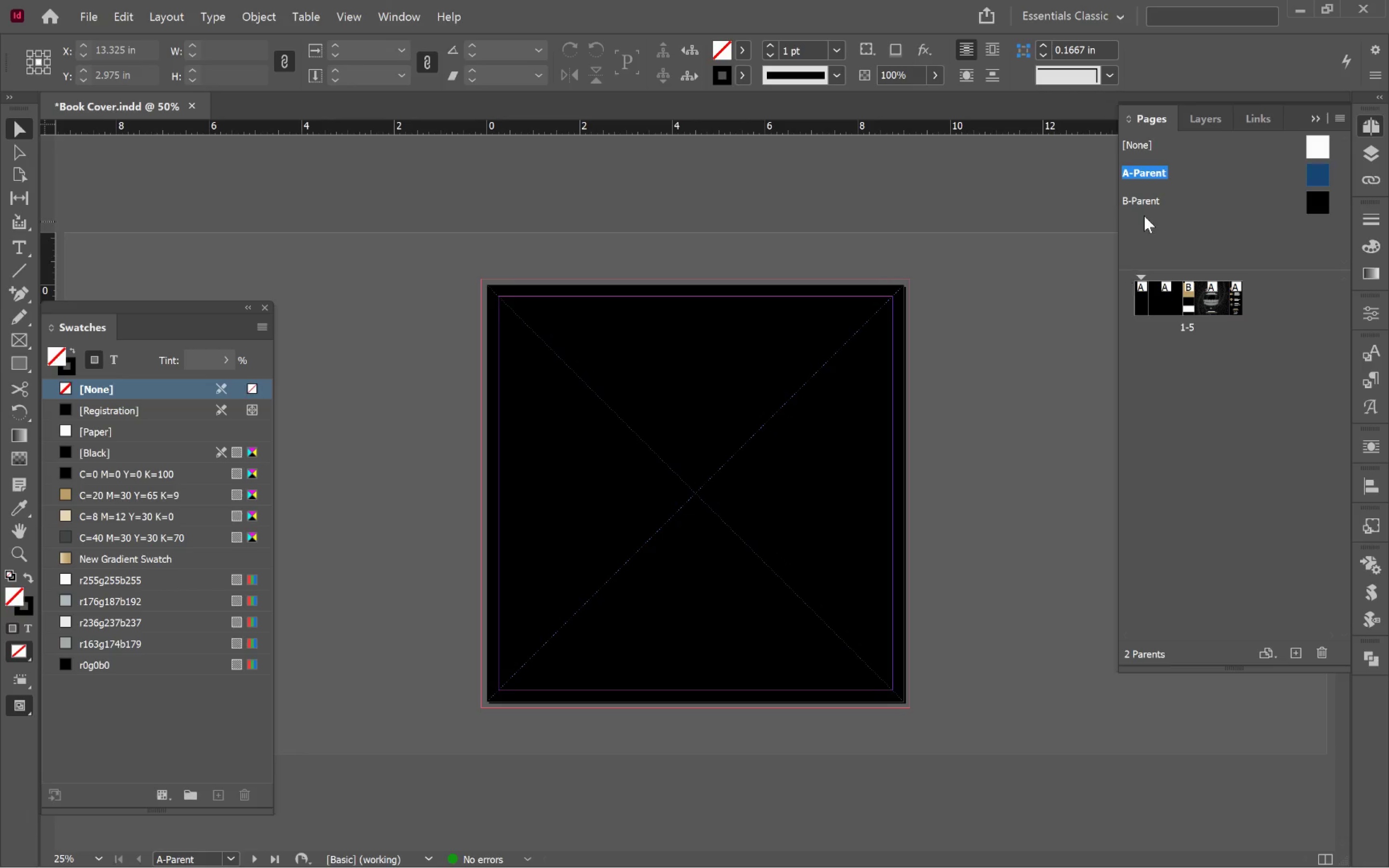 
double_click([1149, 200])
 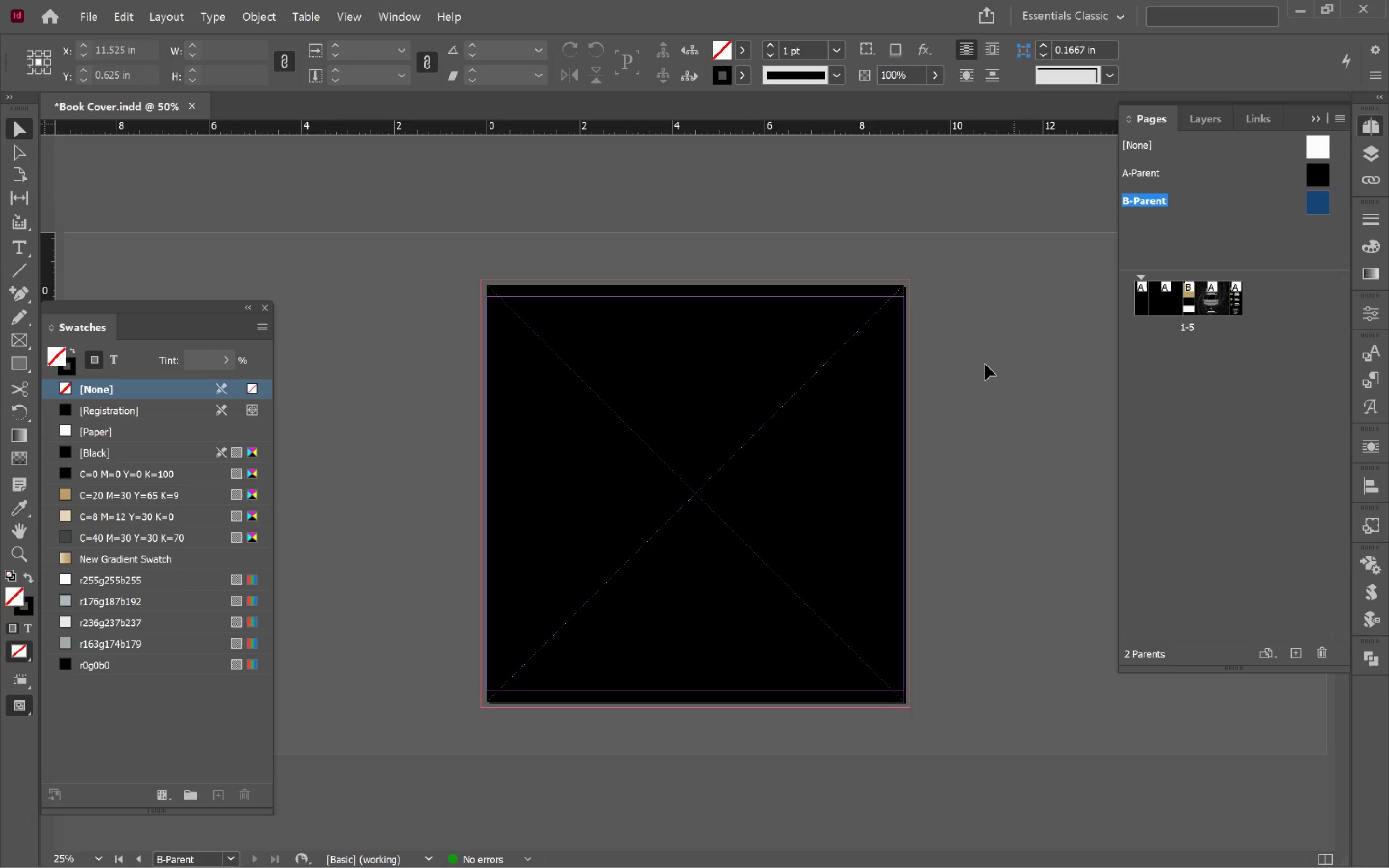 
left_click([1005, 428])
 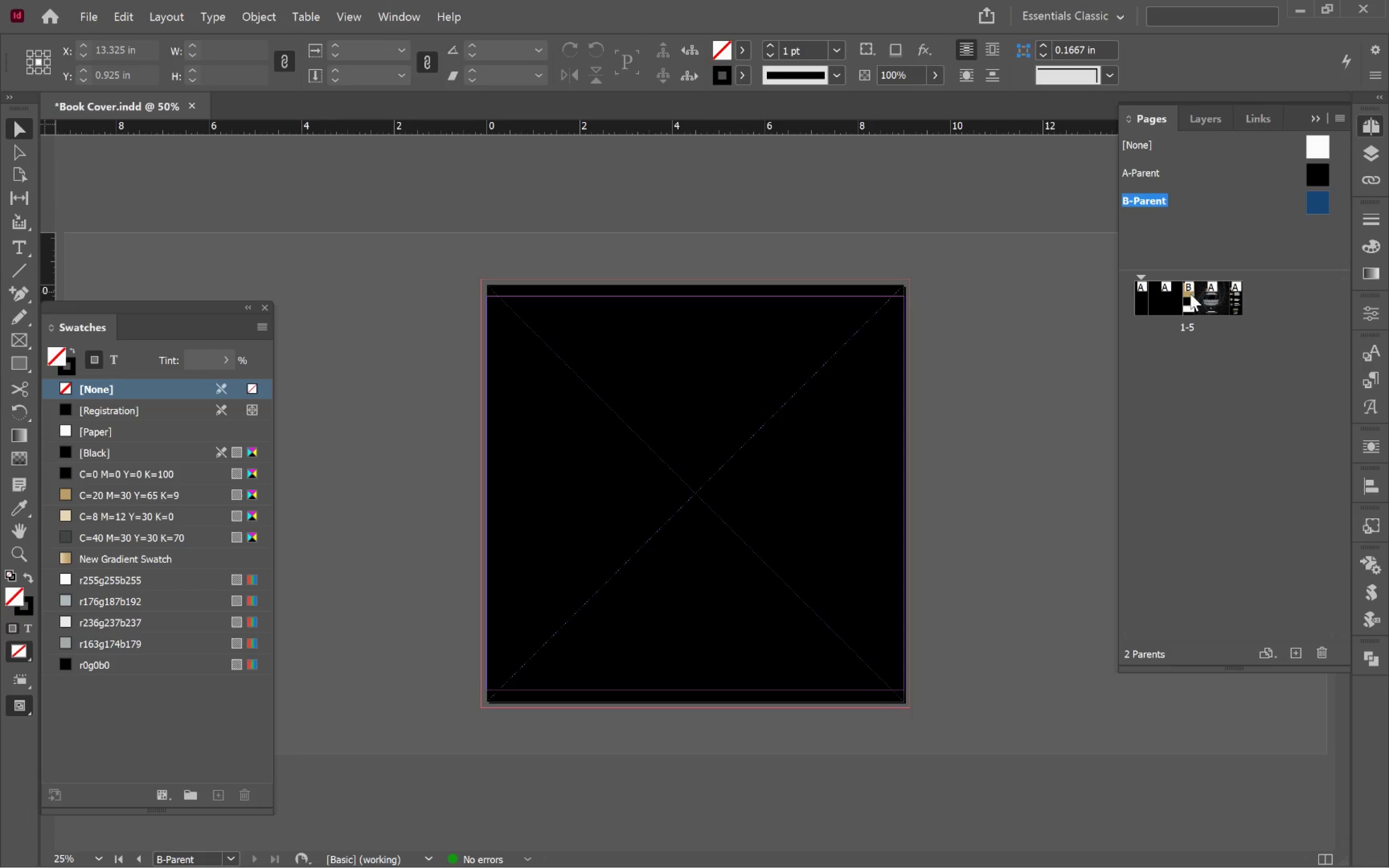 
double_click([1188, 298])
 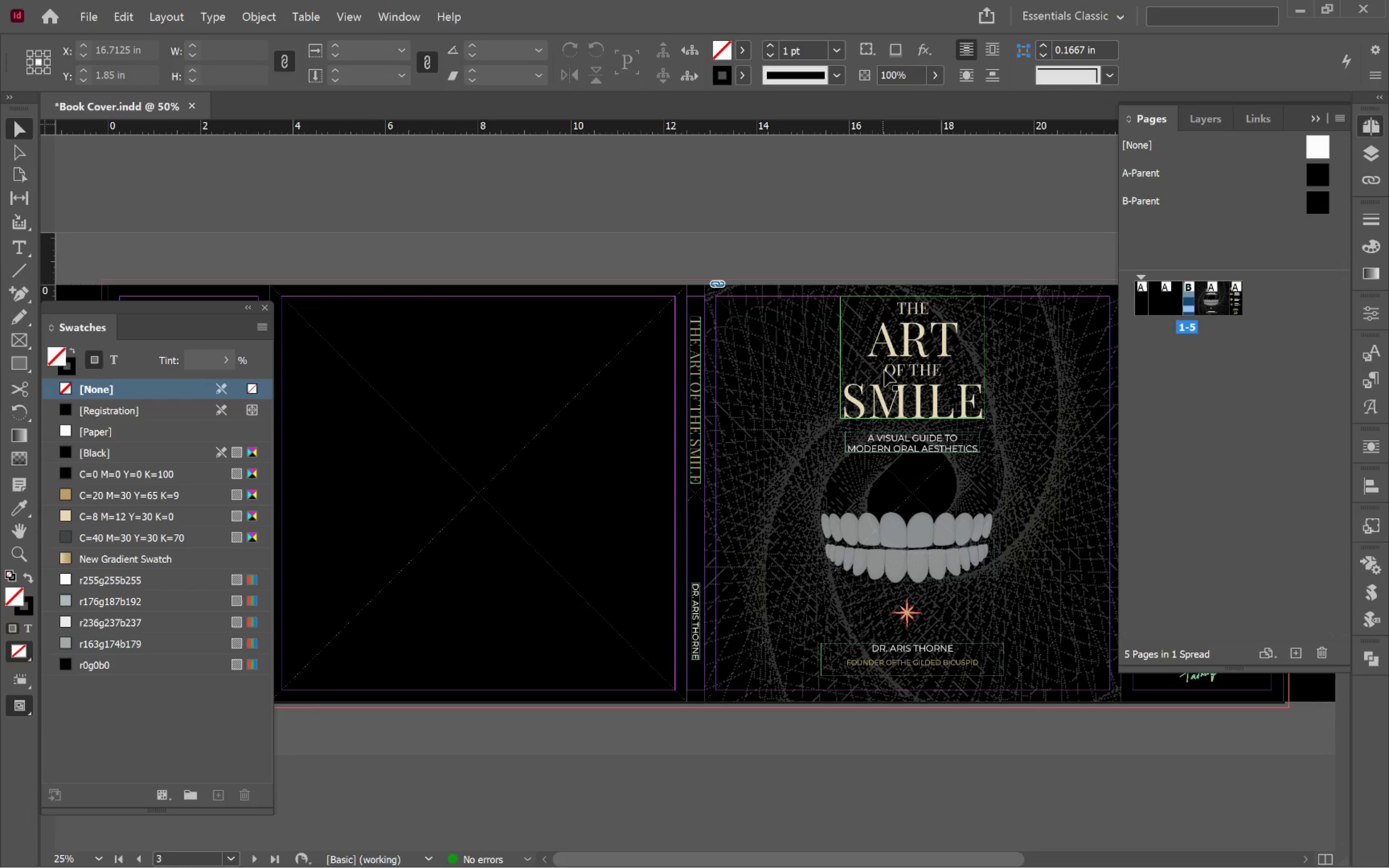 
hold_key(key=Space, duration=1.53)
 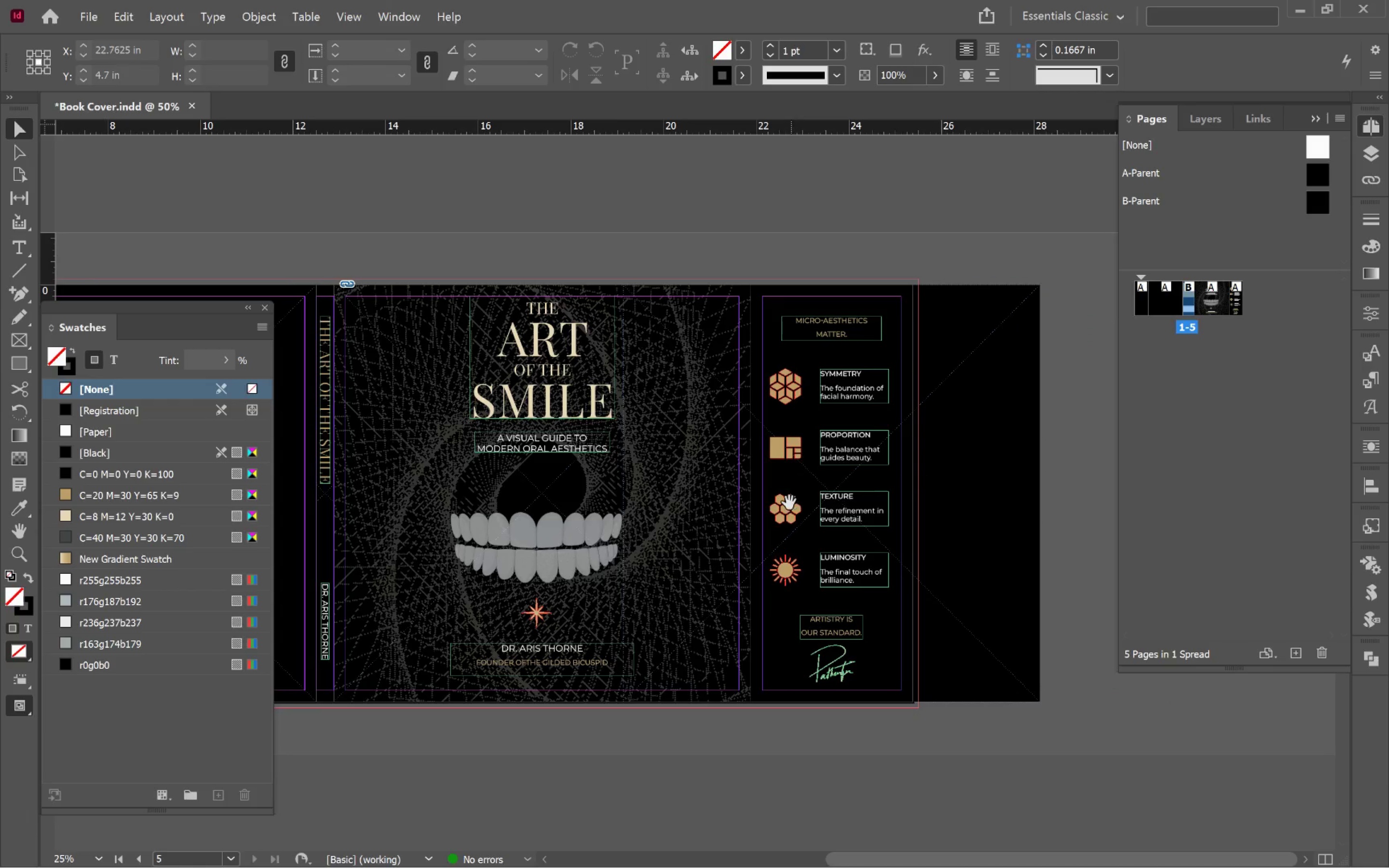 
left_click_drag(start_coordinate=[839, 510], to_coordinate=[472, 464])
 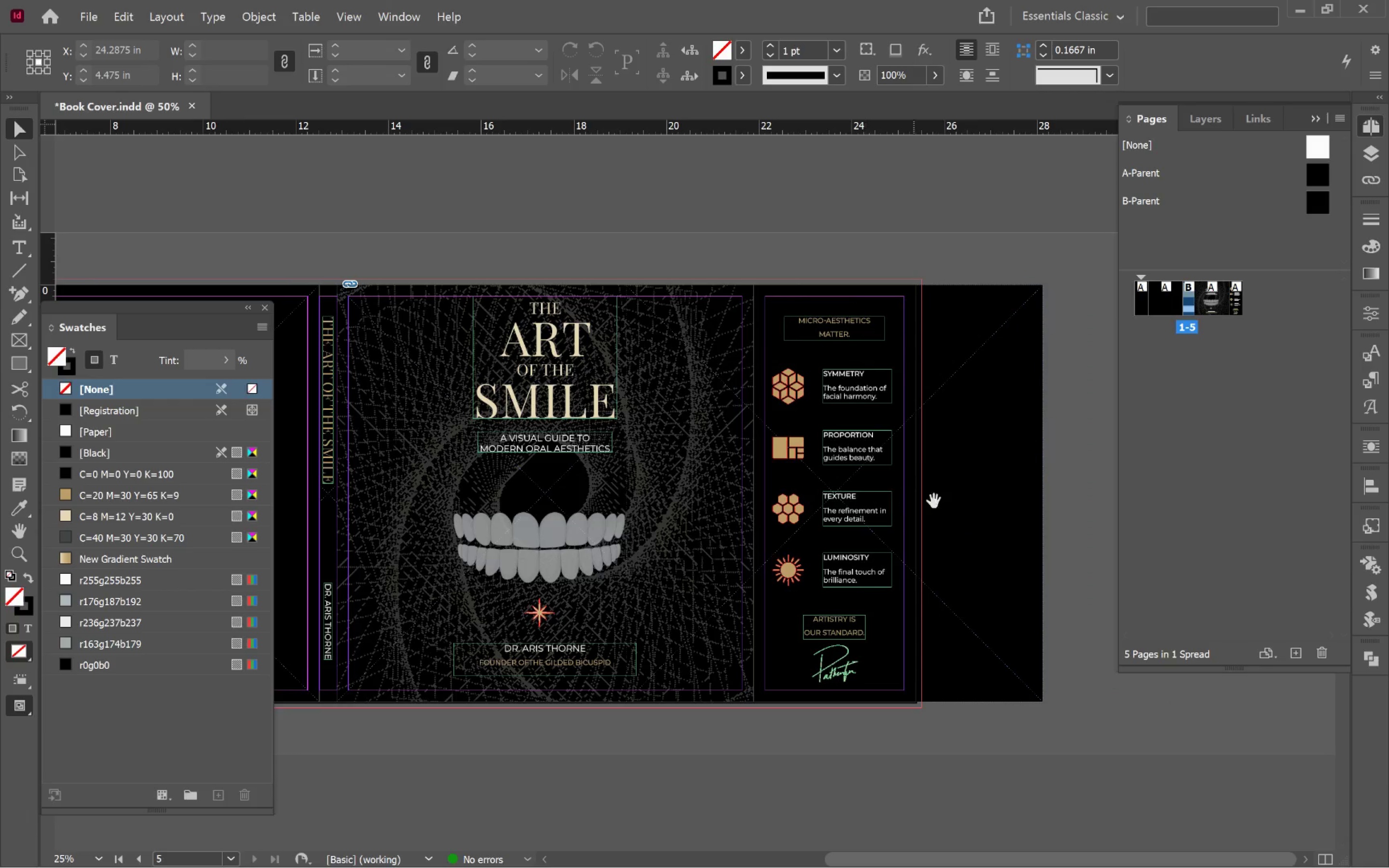 
left_click_drag(start_coordinate=[942, 502], to_coordinate=[872, 503])
 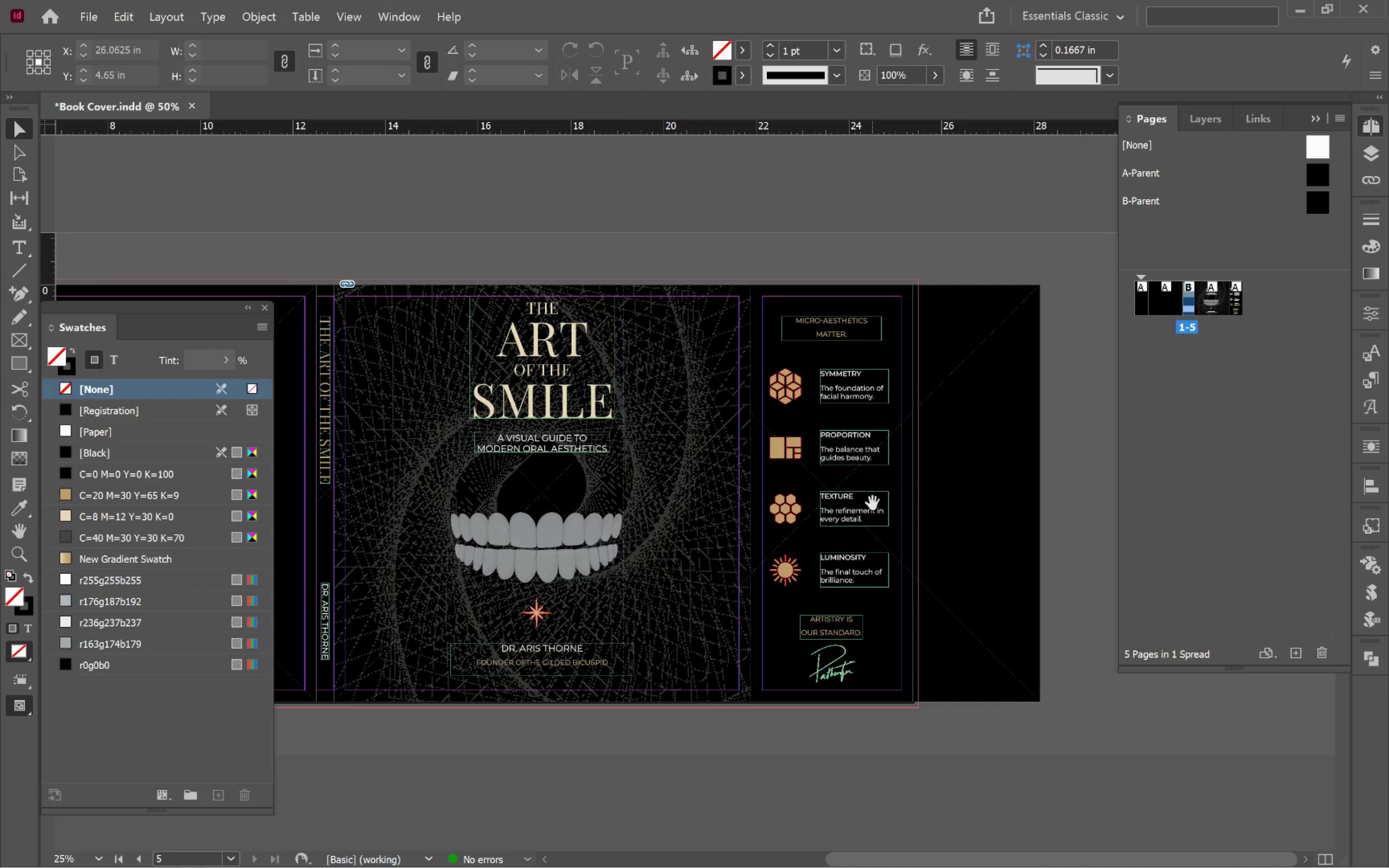 
hold_key(key=Space, duration=1.44)
 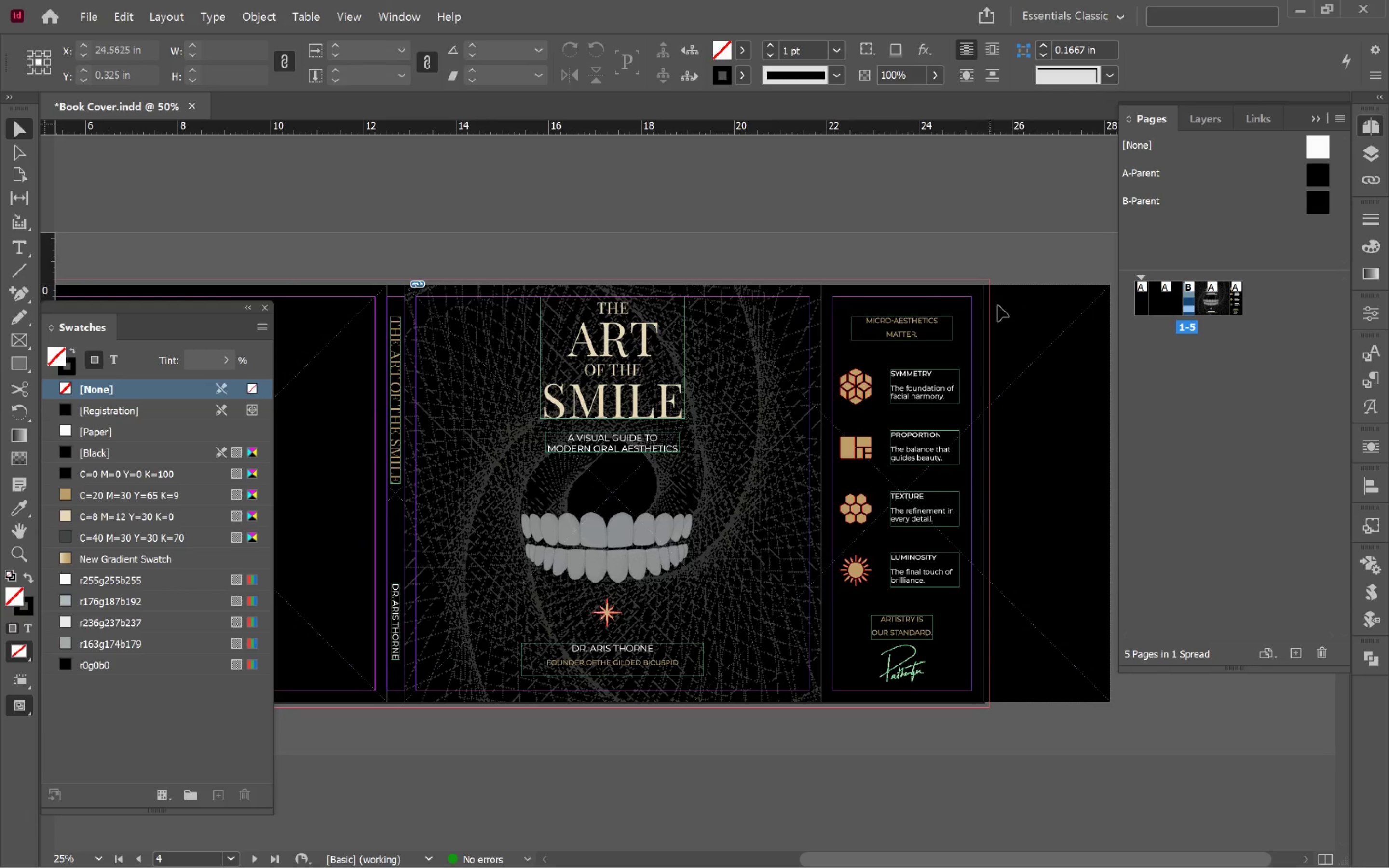 
left_click_drag(start_coordinate=[814, 497], to_coordinate=[884, 496])
 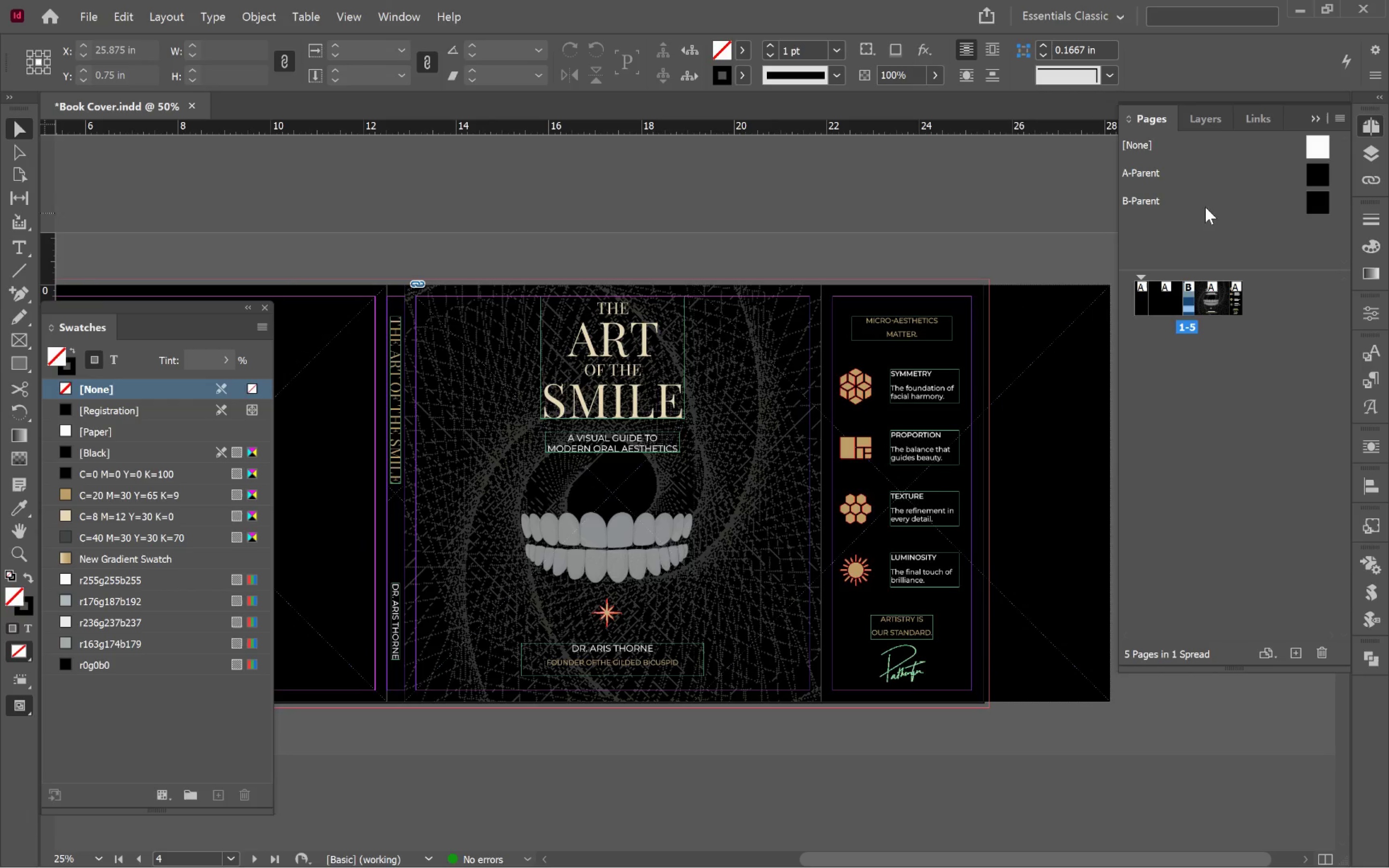 
double_click([1157, 165])
 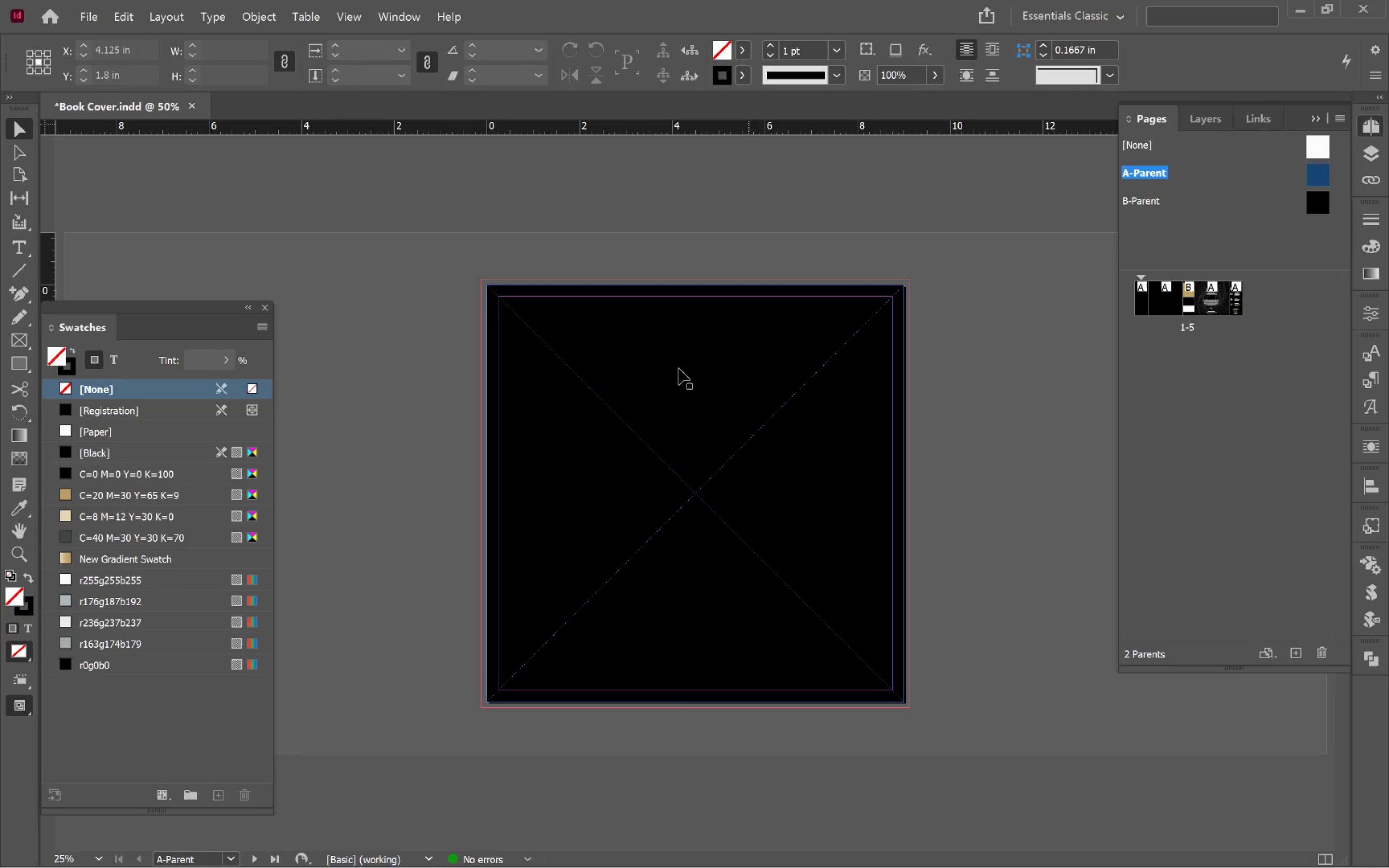 
left_click([667, 393])
 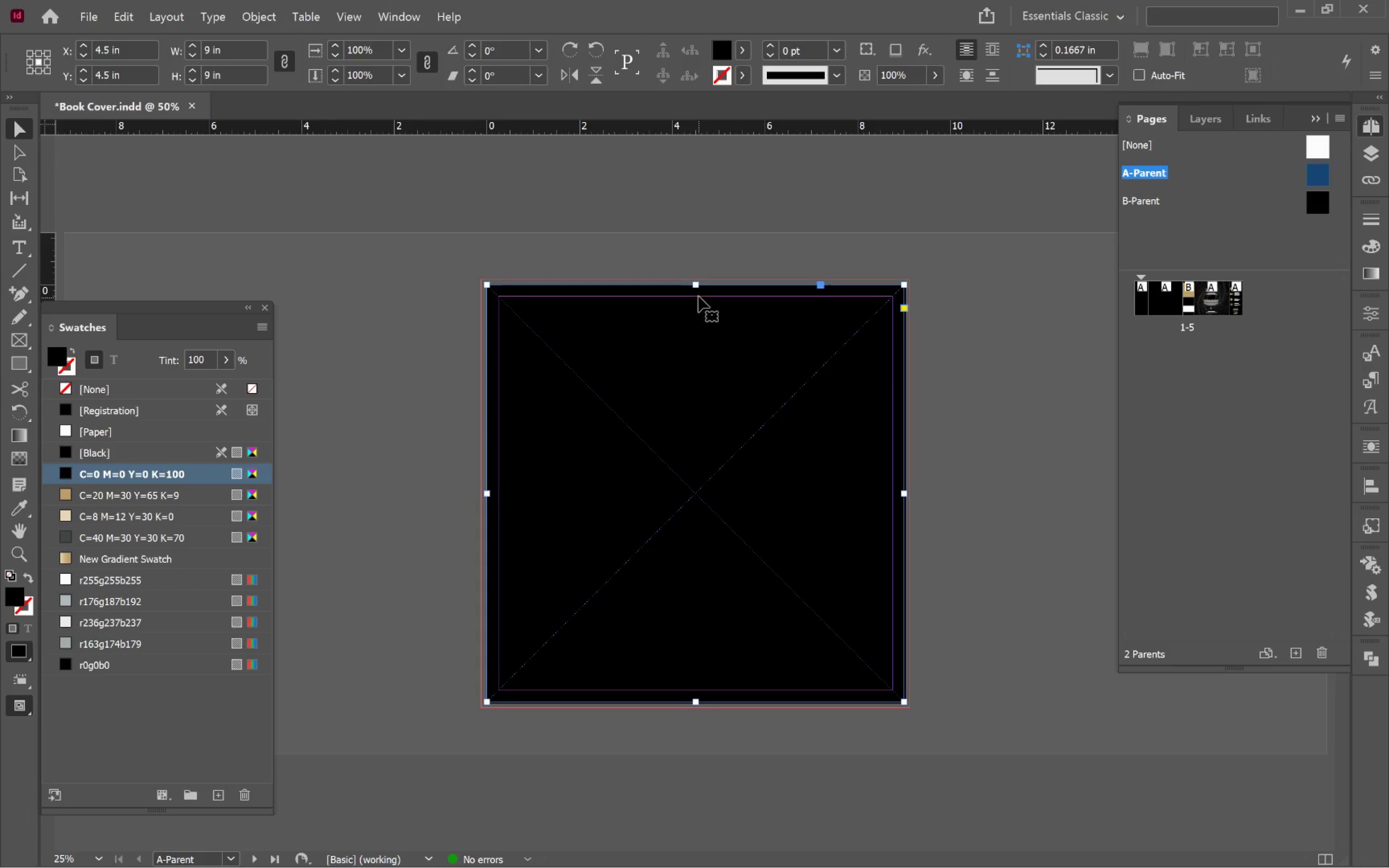 
hold_key(key=AltLeft, duration=1.37)
left_click_drag(start_coordinate=[698, 286], to_coordinate=[699, 275])
 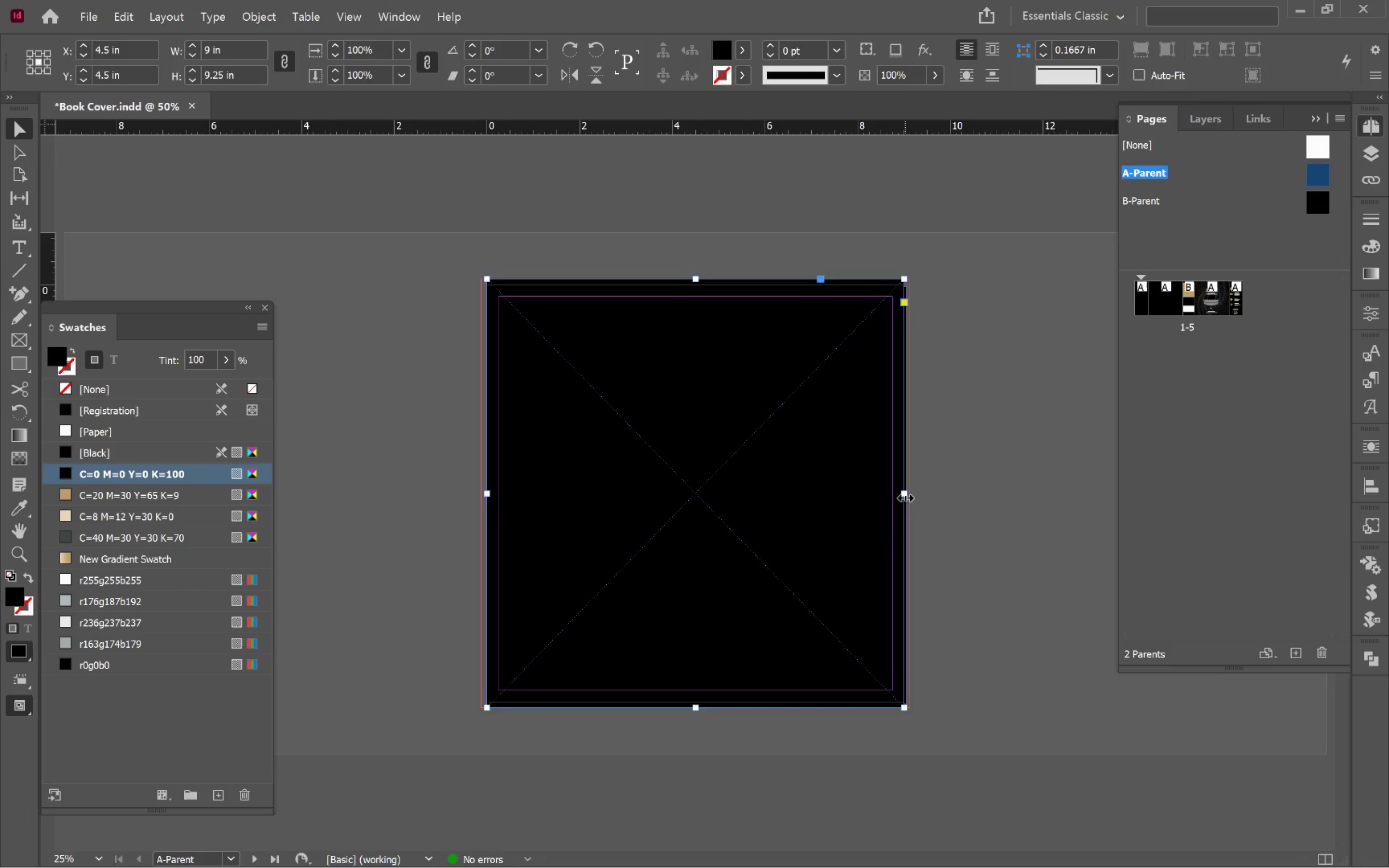 
hold_key(key=AltLeft, duration=1.68)
left_click_drag(start_coordinate=[904, 497], to_coordinate=[912, 499])
 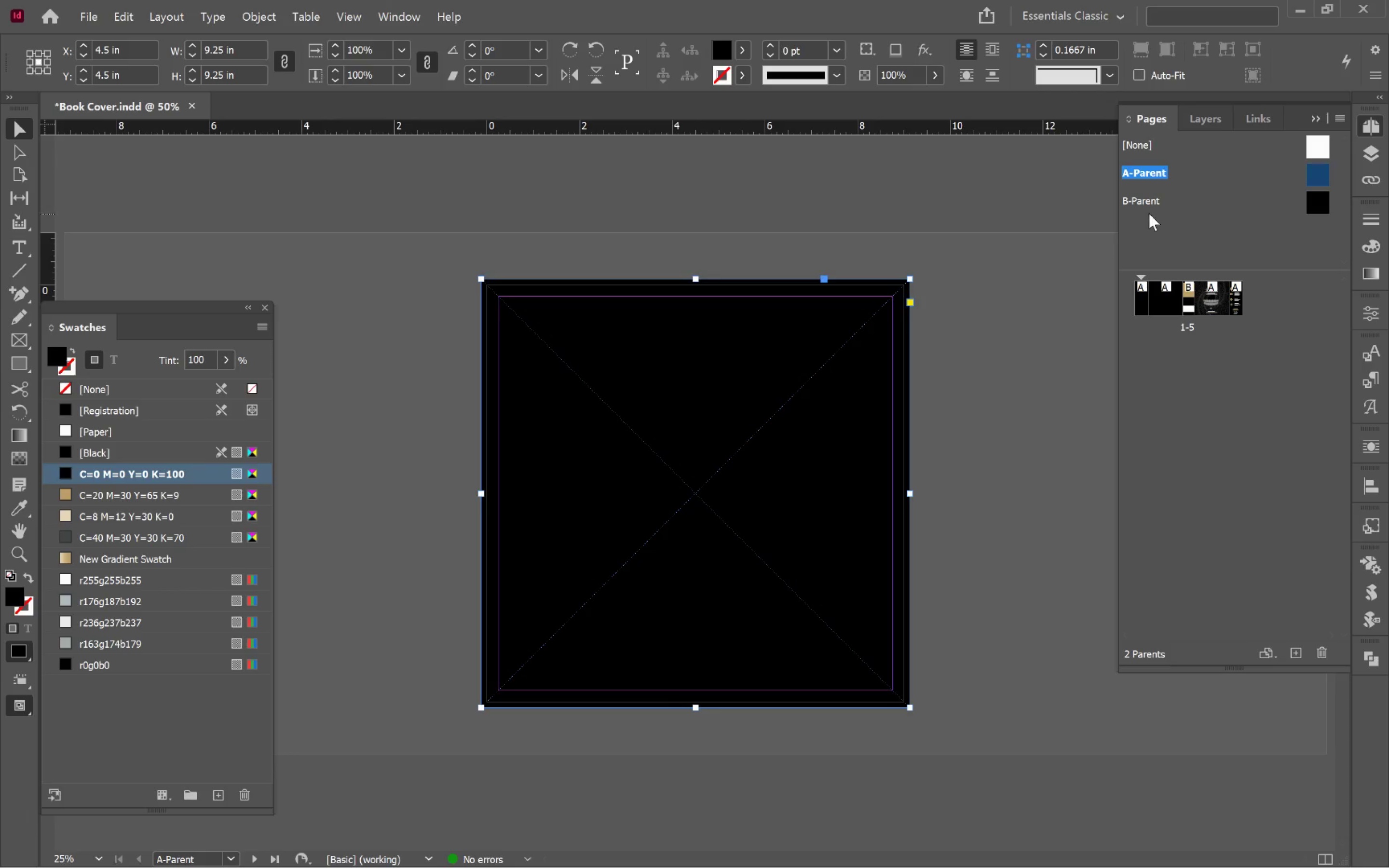 
double_click([1157, 196])
 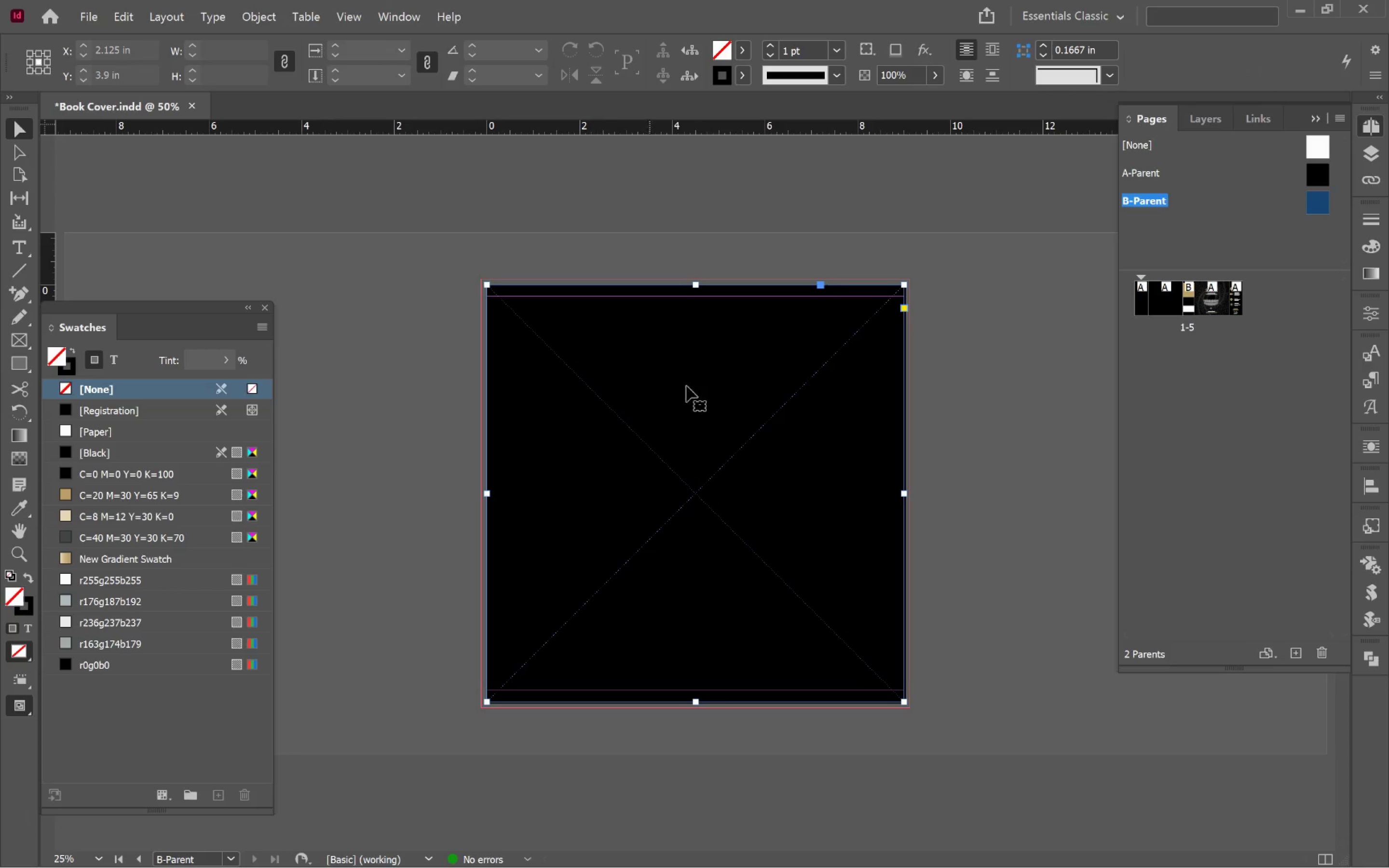 
hold_key(key=AltLeft, duration=1.64)
left_click_drag(start_coordinate=[695, 285], to_coordinate=[695, 277])
 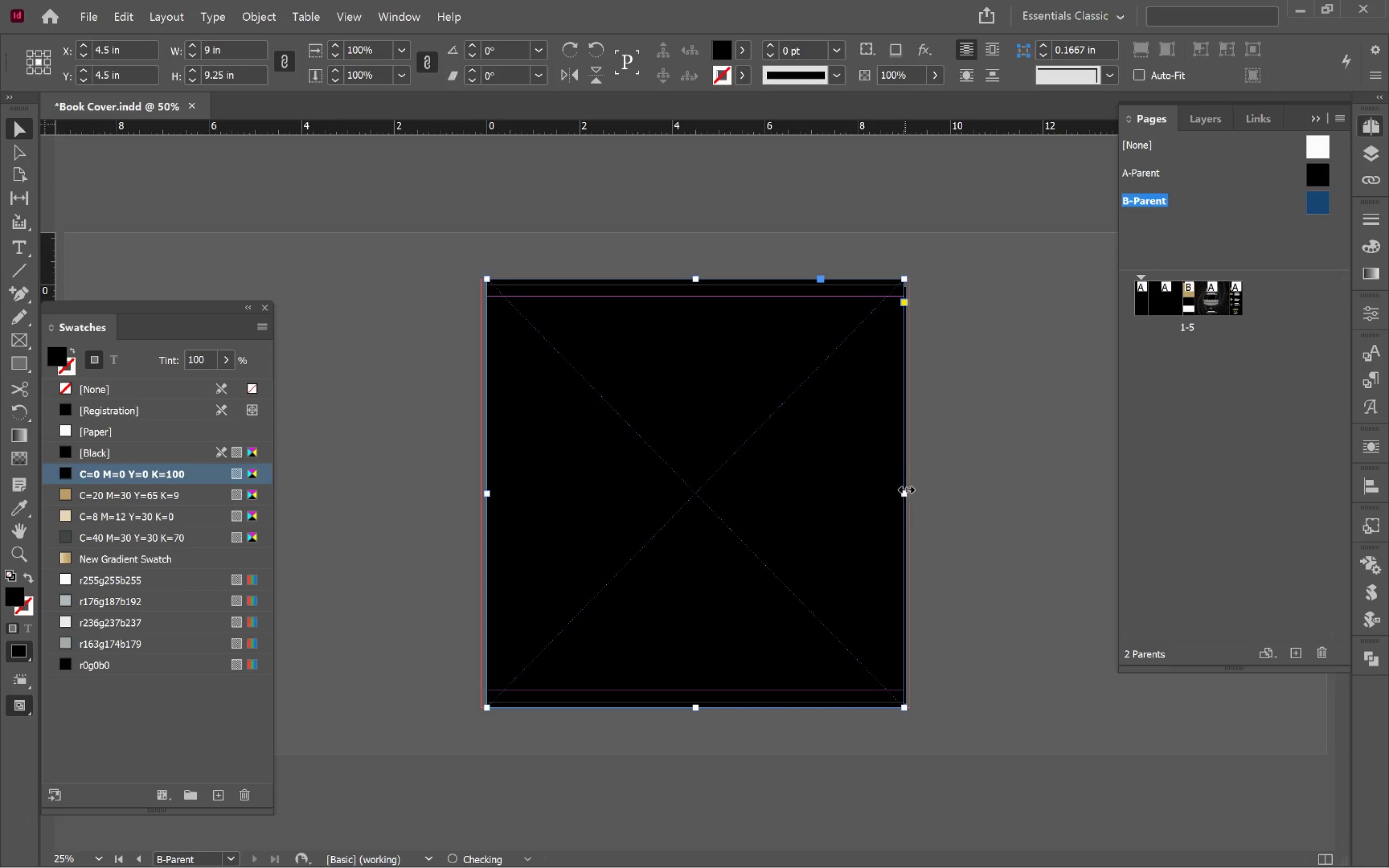 
hold_key(key=AltLeft, duration=1.44)
left_click_drag(start_coordinate=[906, 493], to_coordinate=[912, 498])
 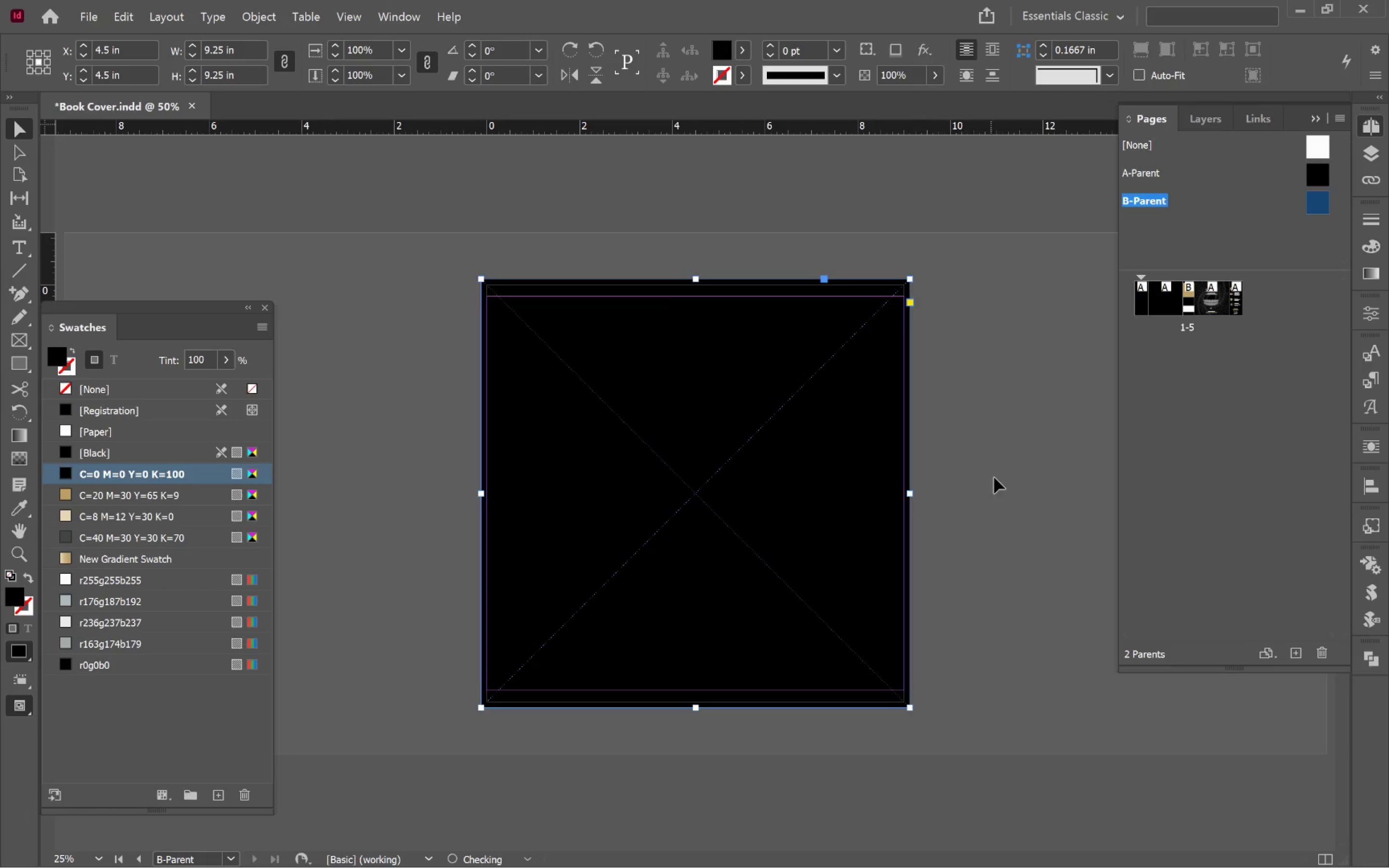 
left_click([1003, 464])
 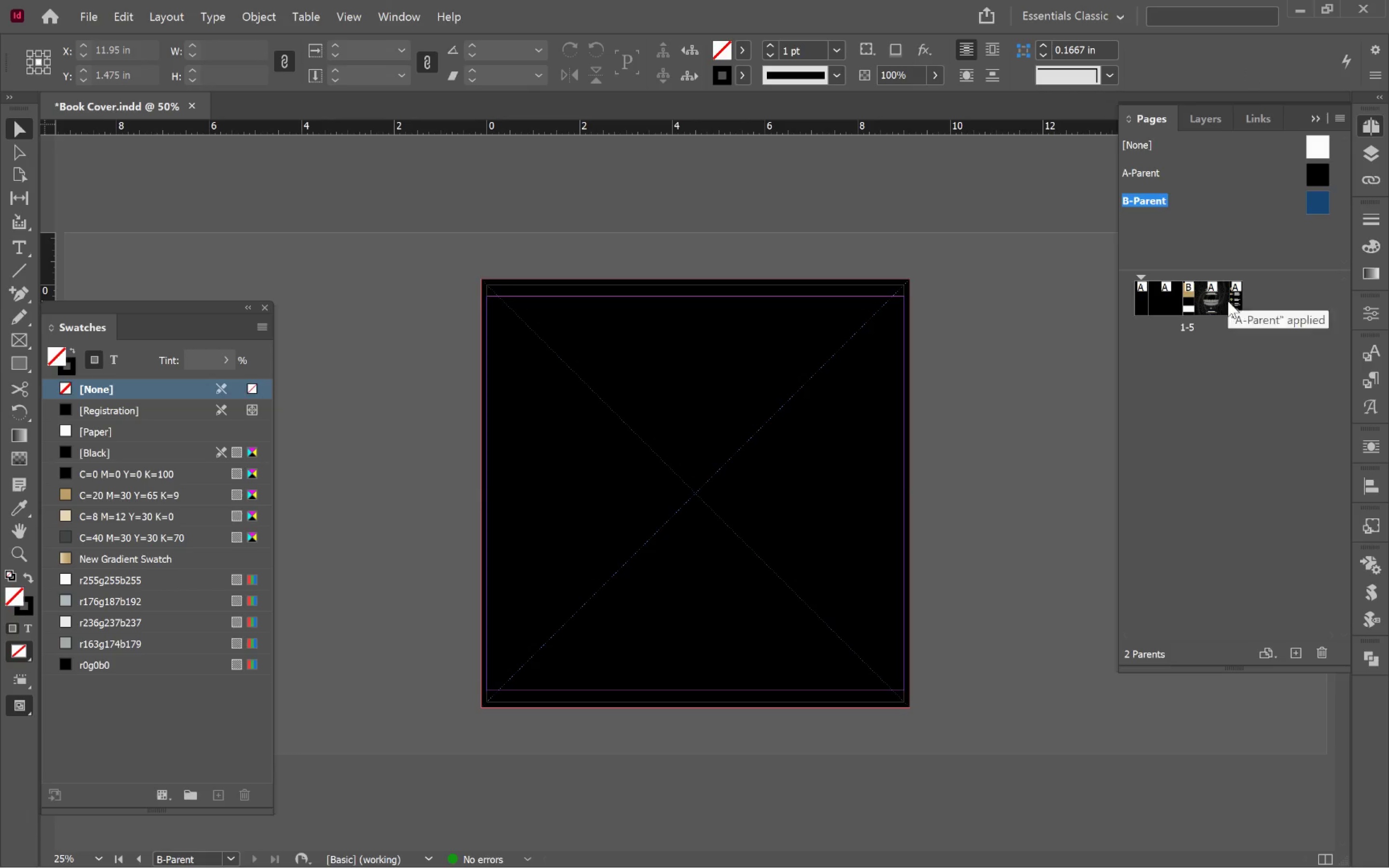 
double_click([1234, 302])
 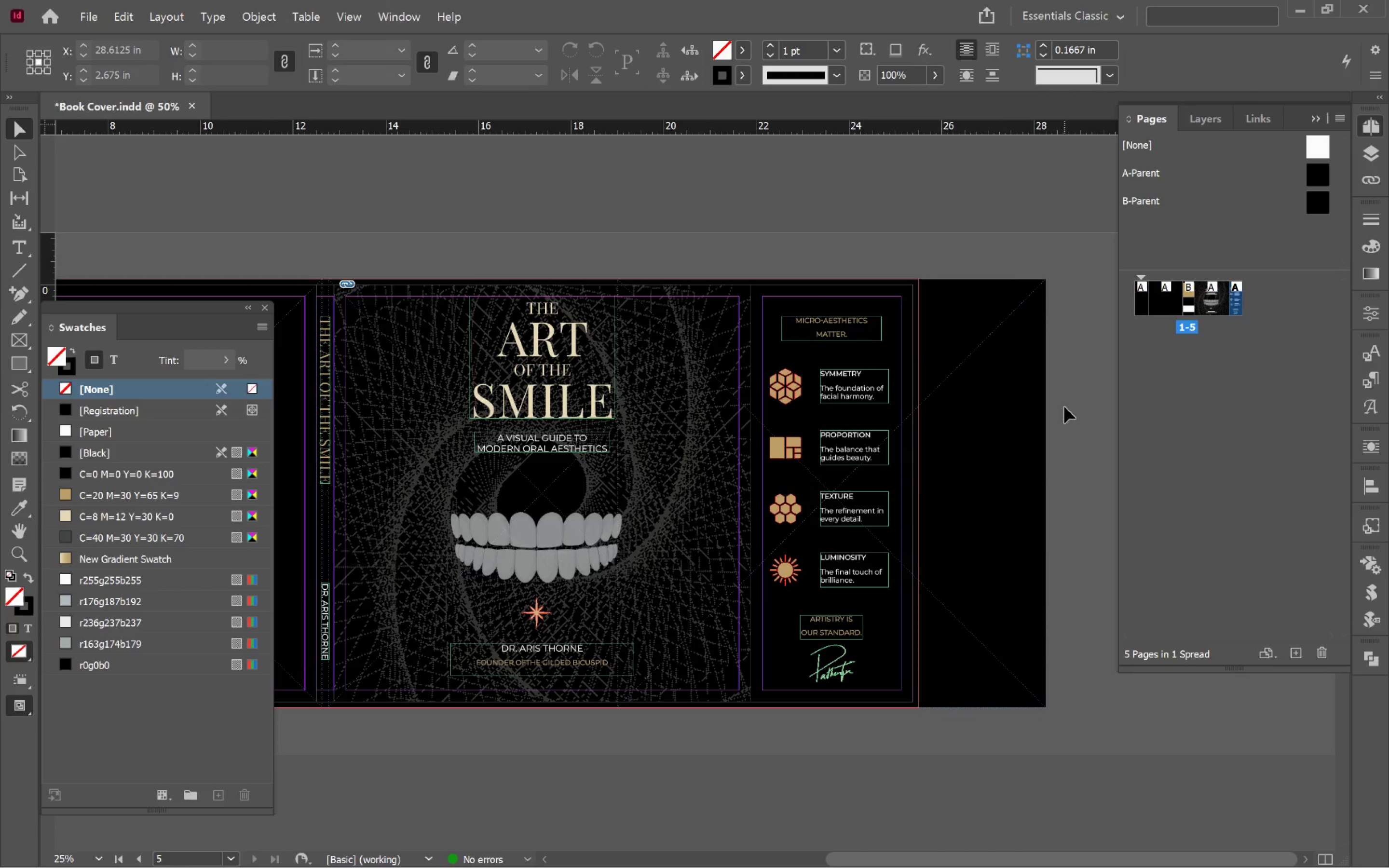 
left_click([1056, 391])
 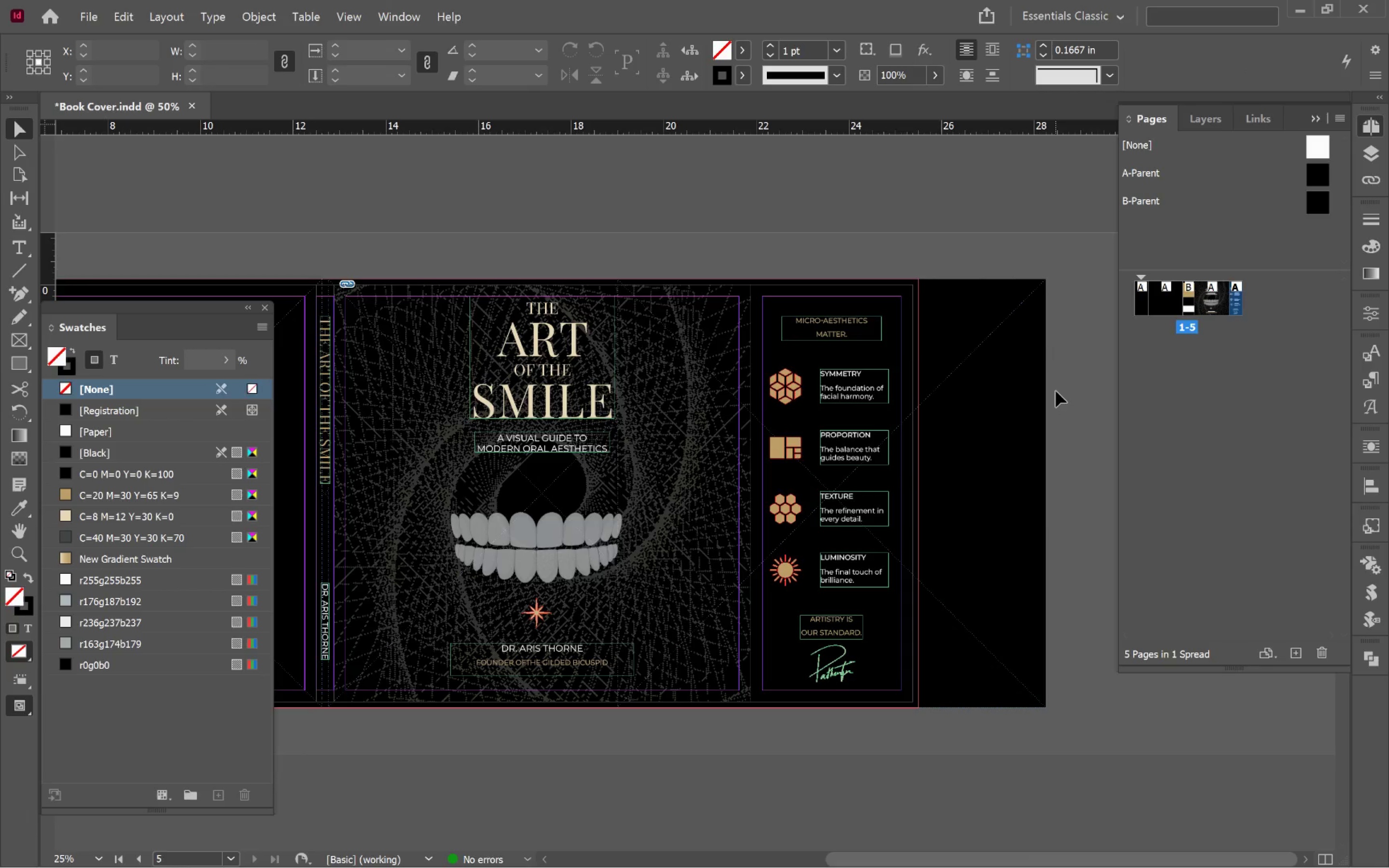 
type(ww)
 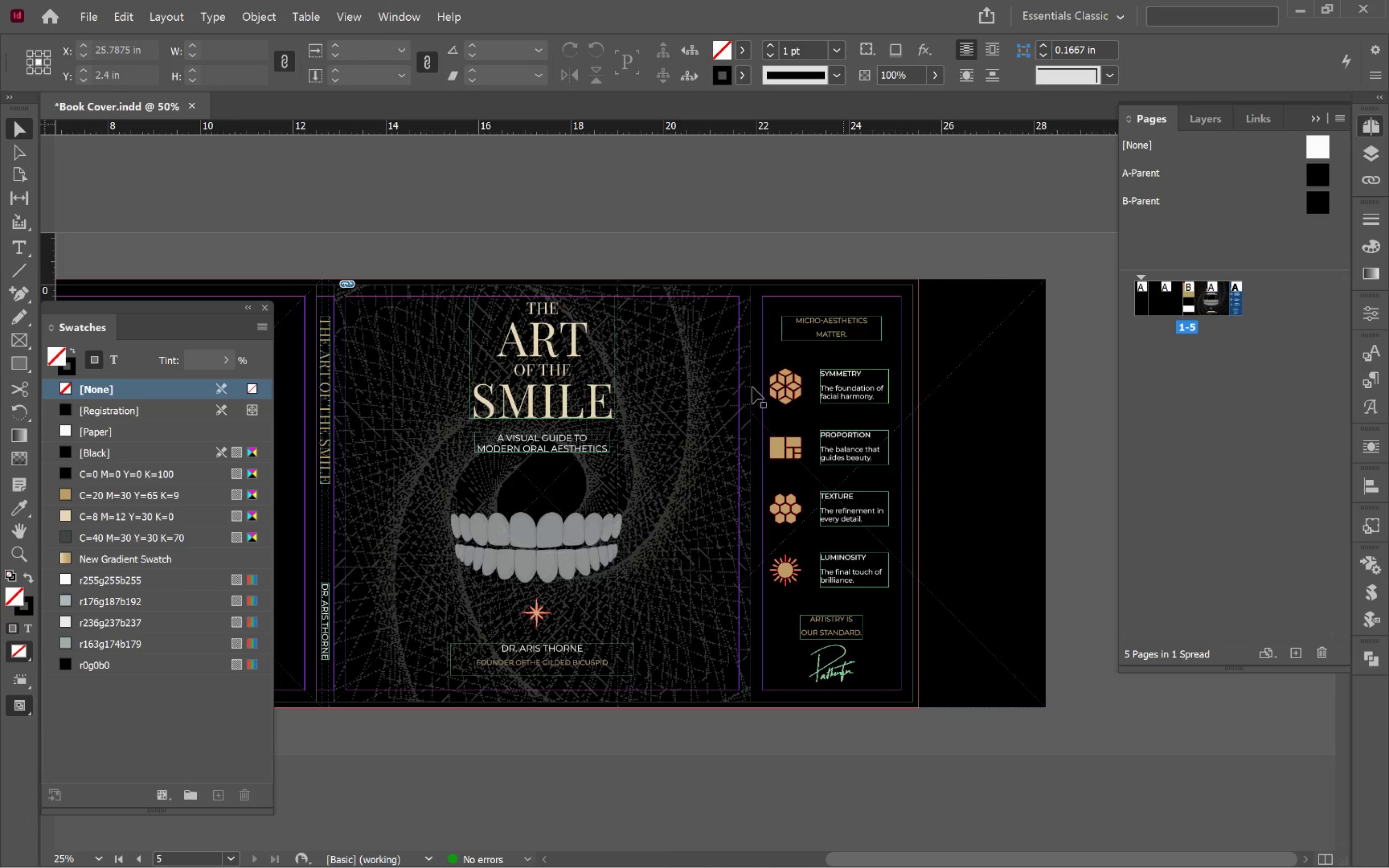 
hold_key(key=ControlLeft, duration=2.33)
scroll: coordinate [802, 403], scroll_direction: up, amount: 4.0
 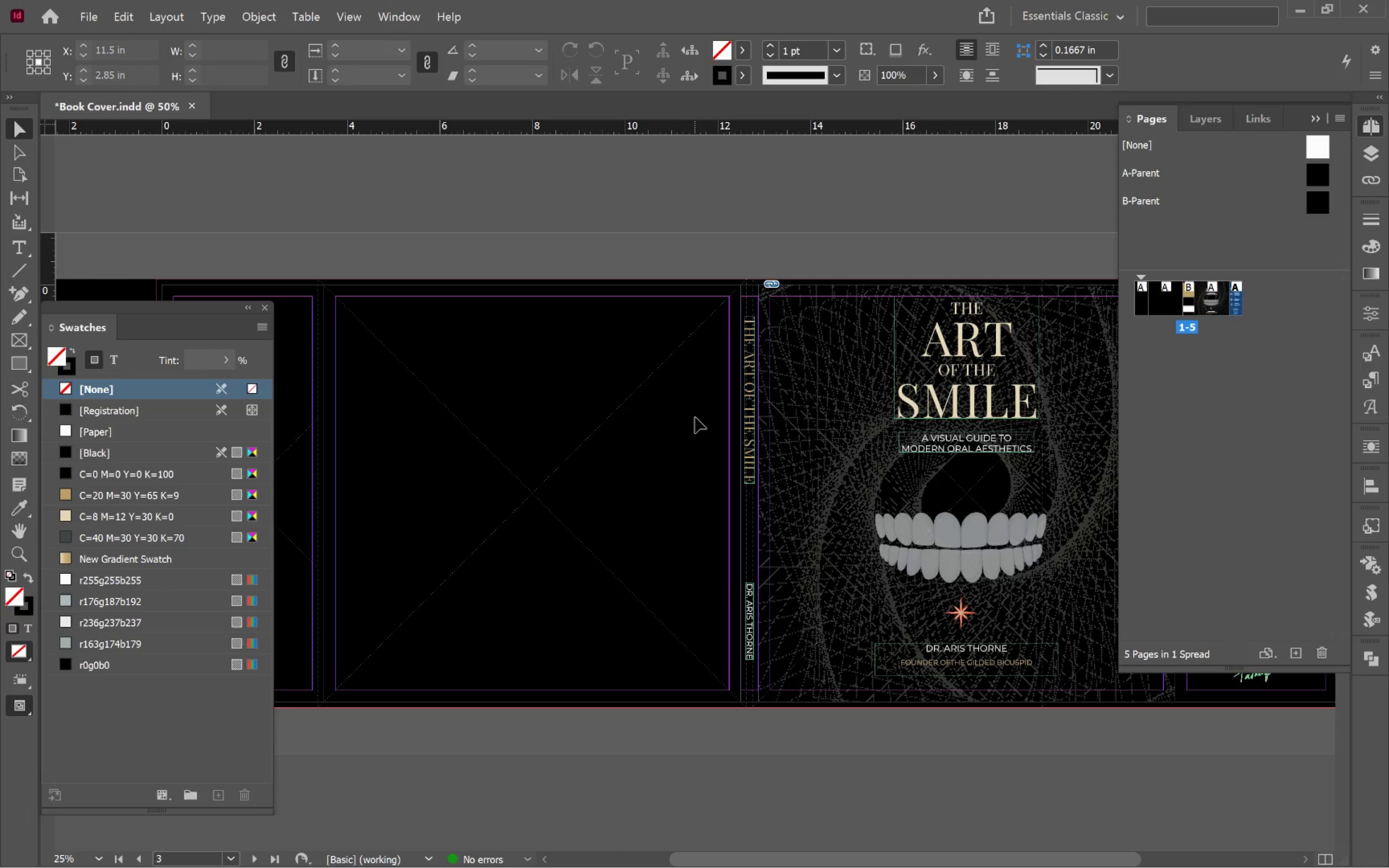 
hold_key(key=ControlLeft, duration=0.58)
scroll: coordinate [706, 414], scroll_direction: up, amount: 1.0
 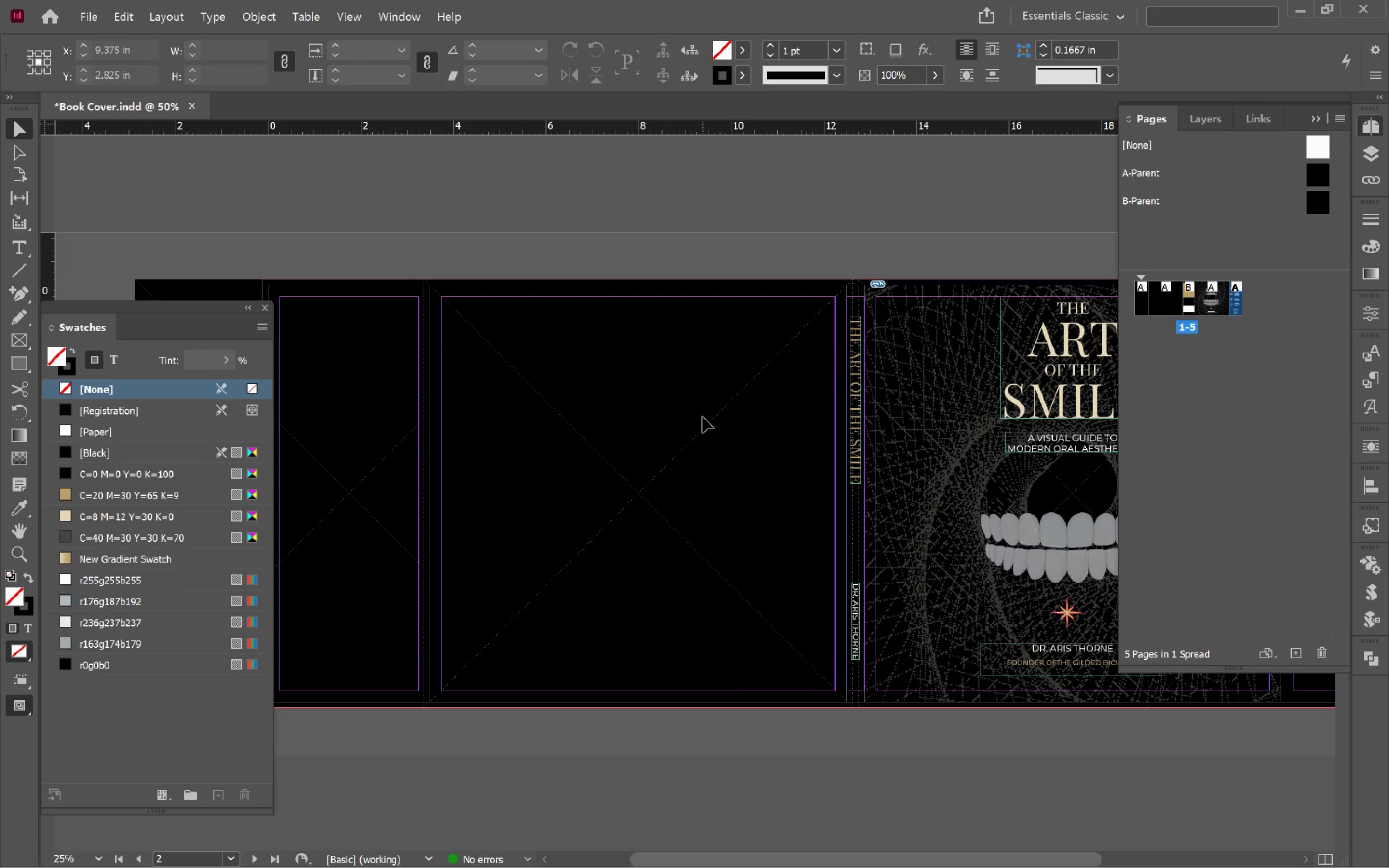 
wait(6.91)
 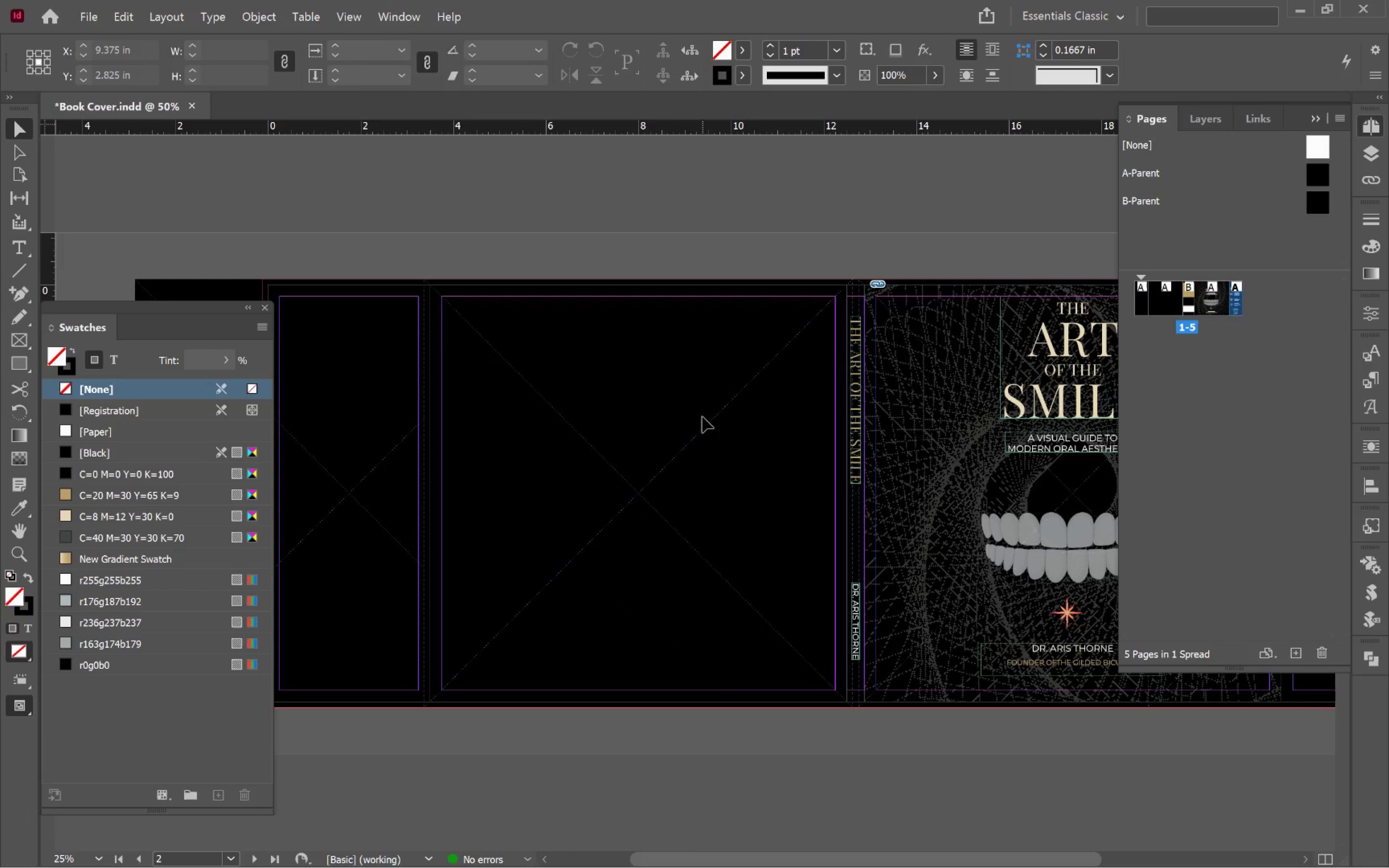 
key(Alt+Tab)
 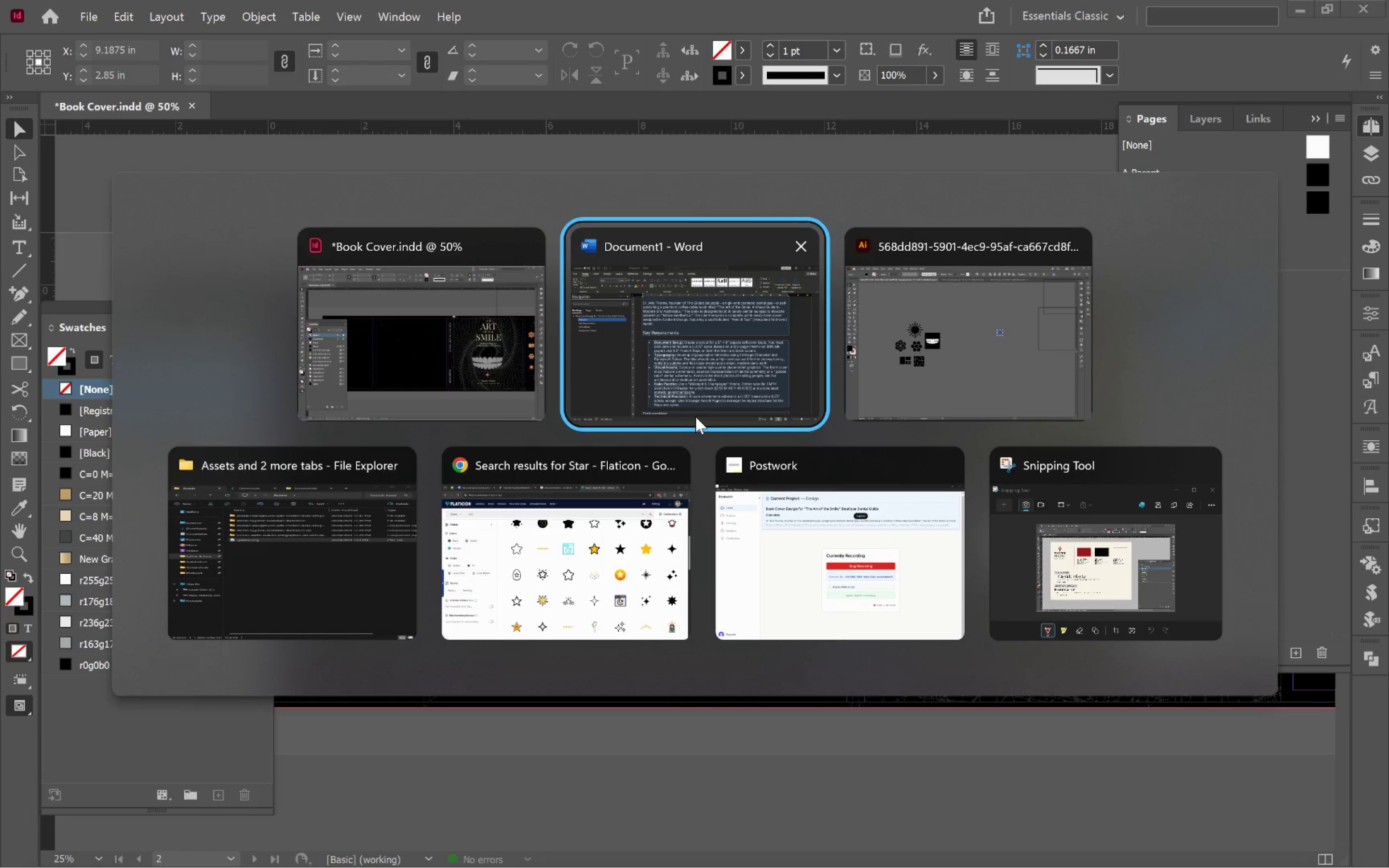 
key(Alt+Tab)
 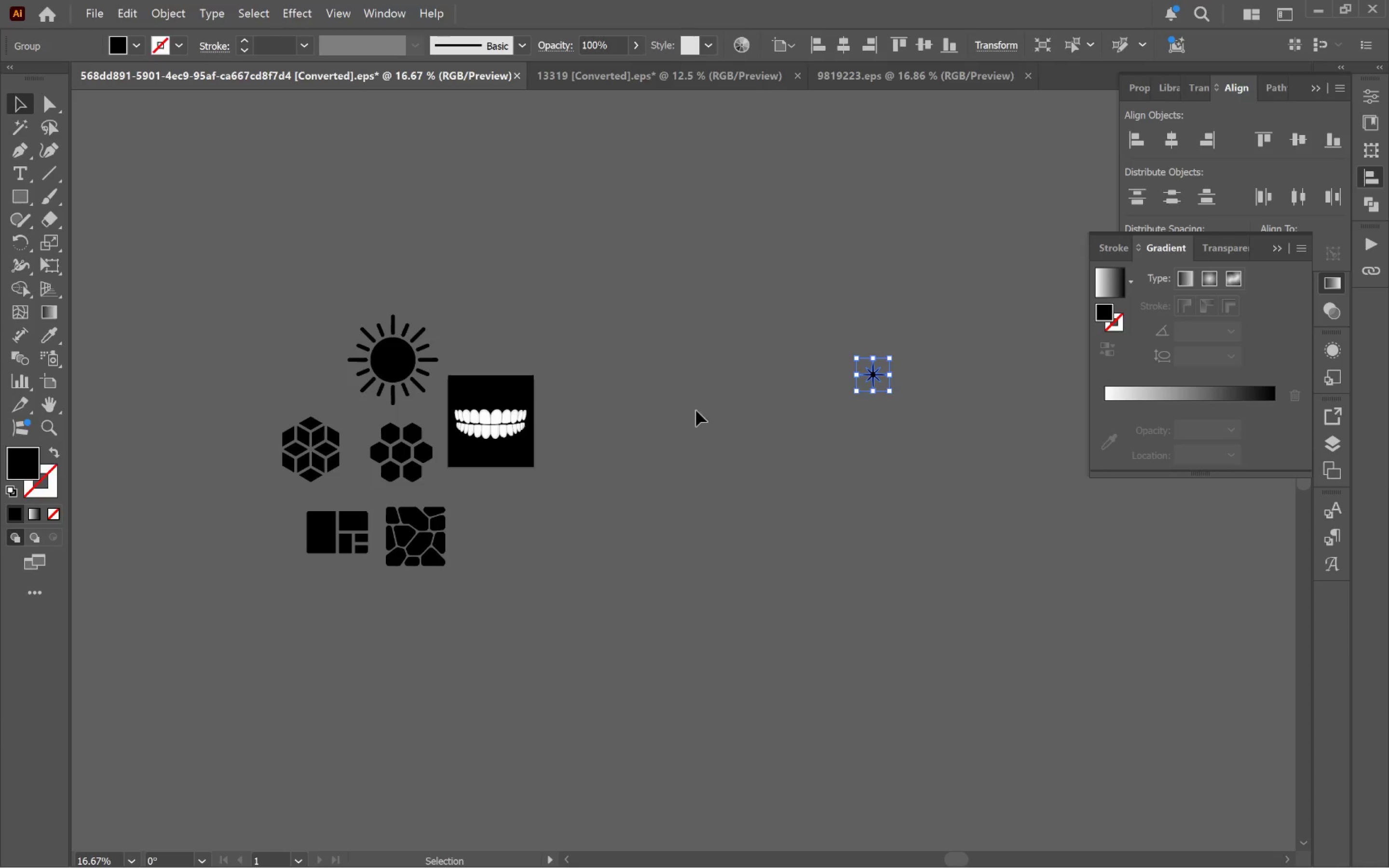 
left_click([789, 486])
 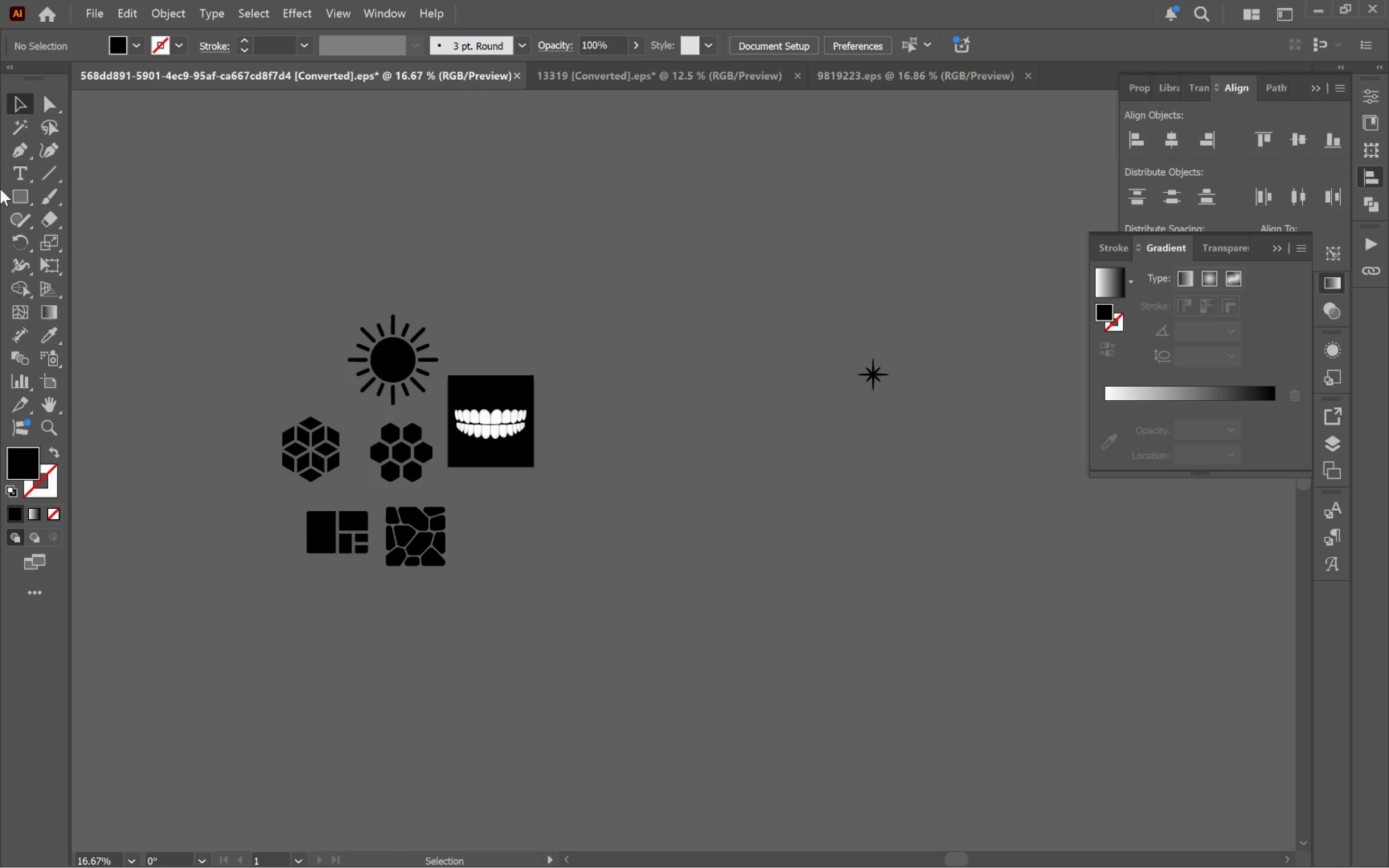 
left_click([30, 176])
 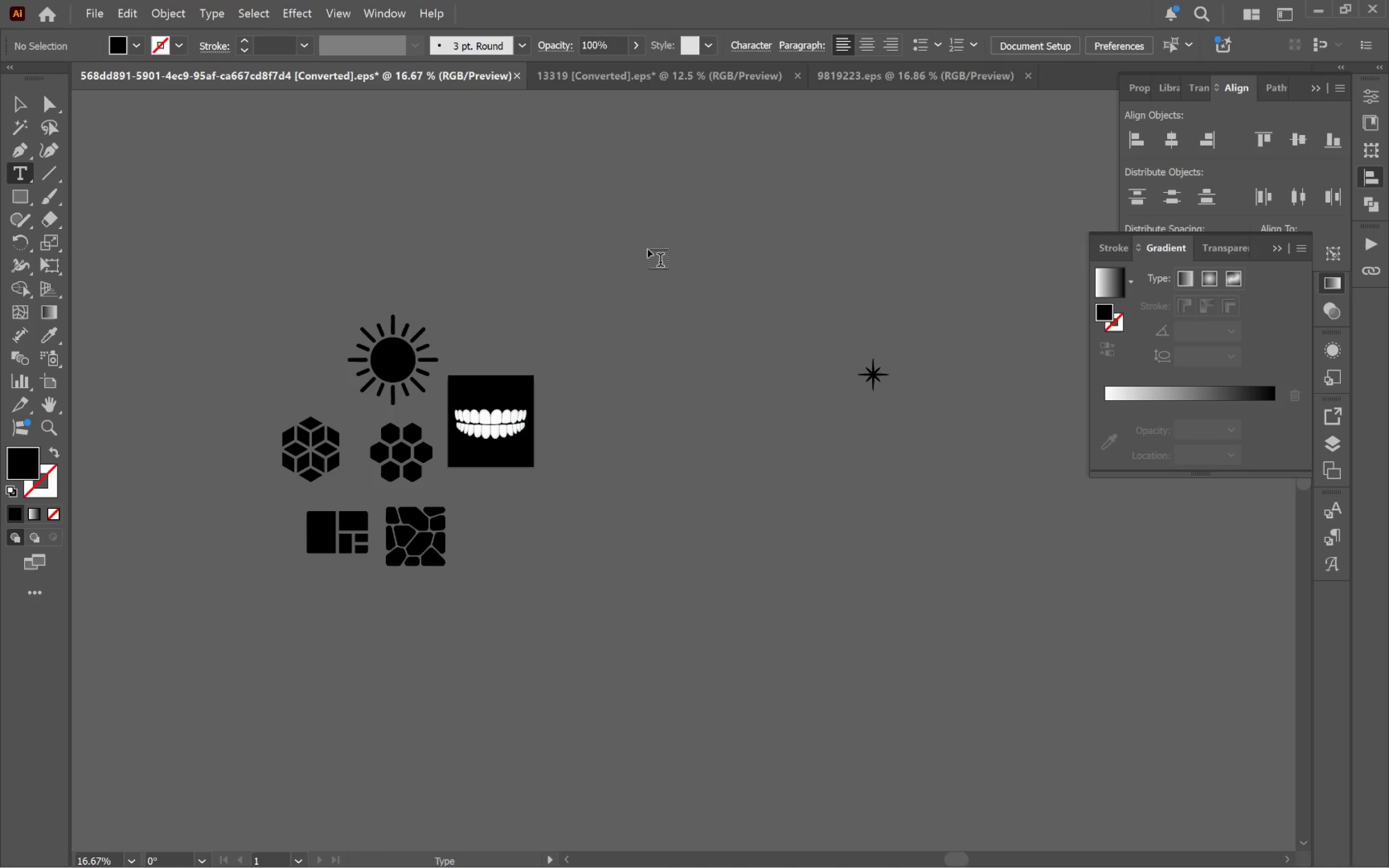 
left_click([648, 249])
 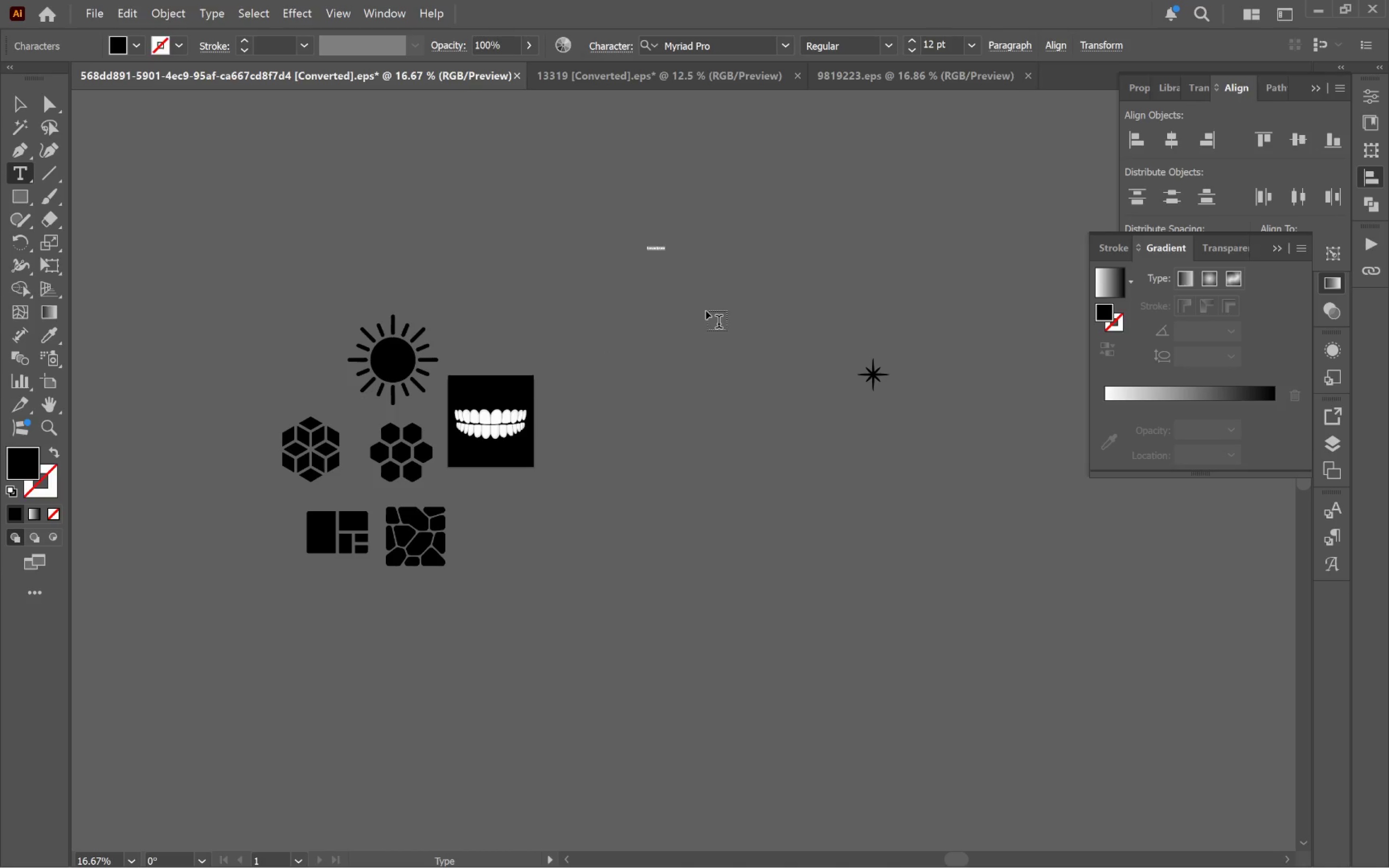 
type(GB)
 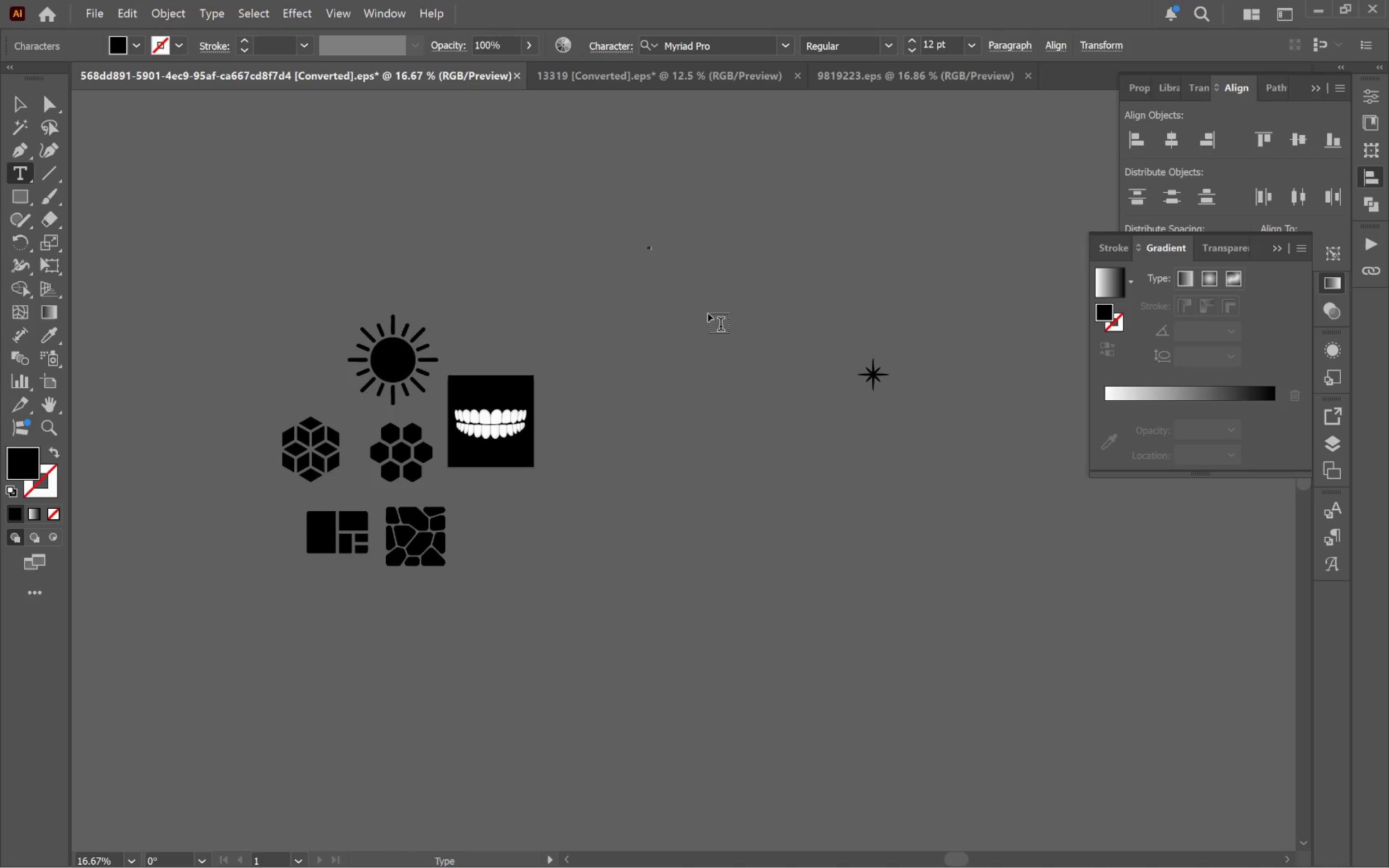 
hold_key(key=ControlLeft, duration=0.42)
left_click([709, 314])
 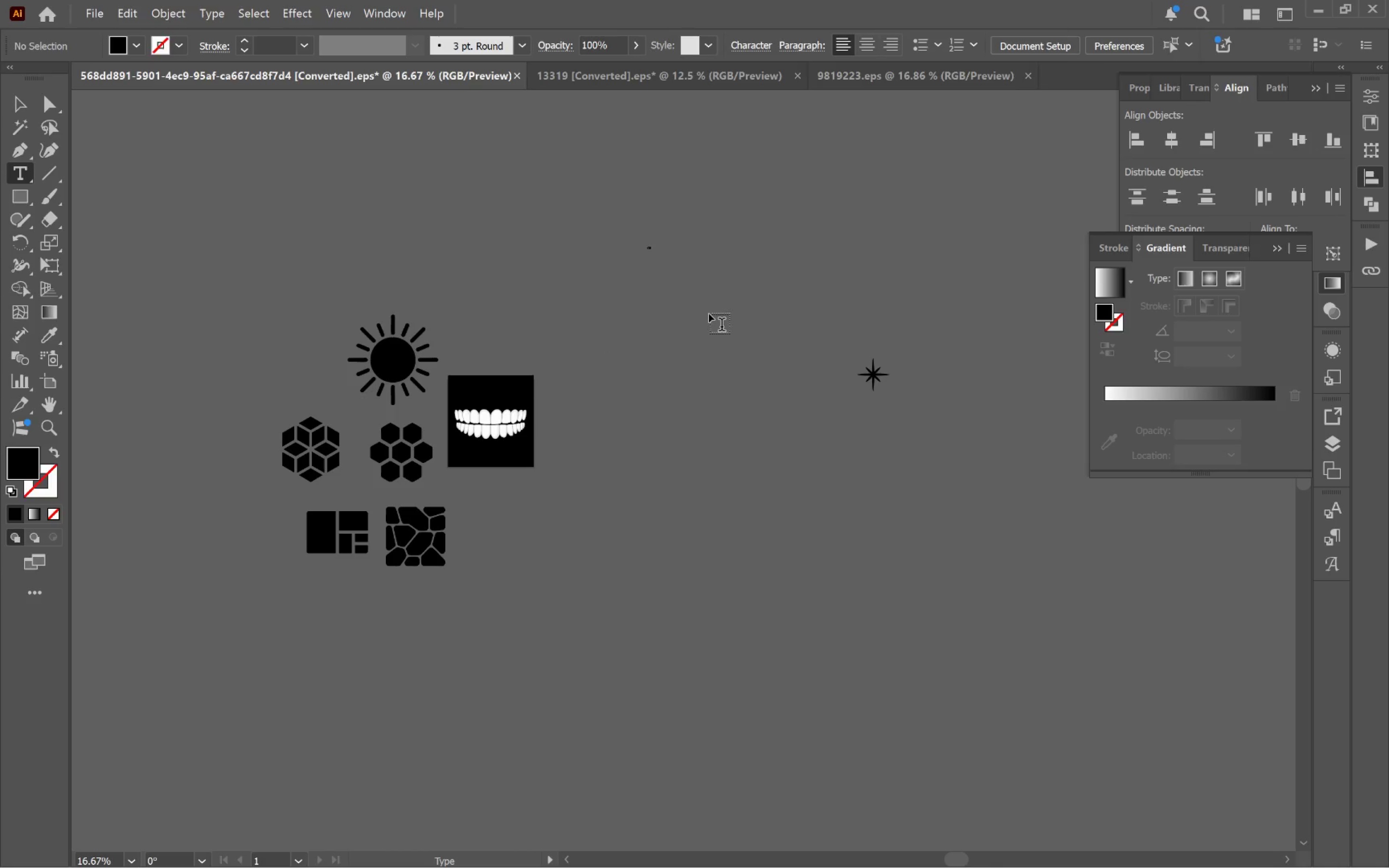 
key(B)
 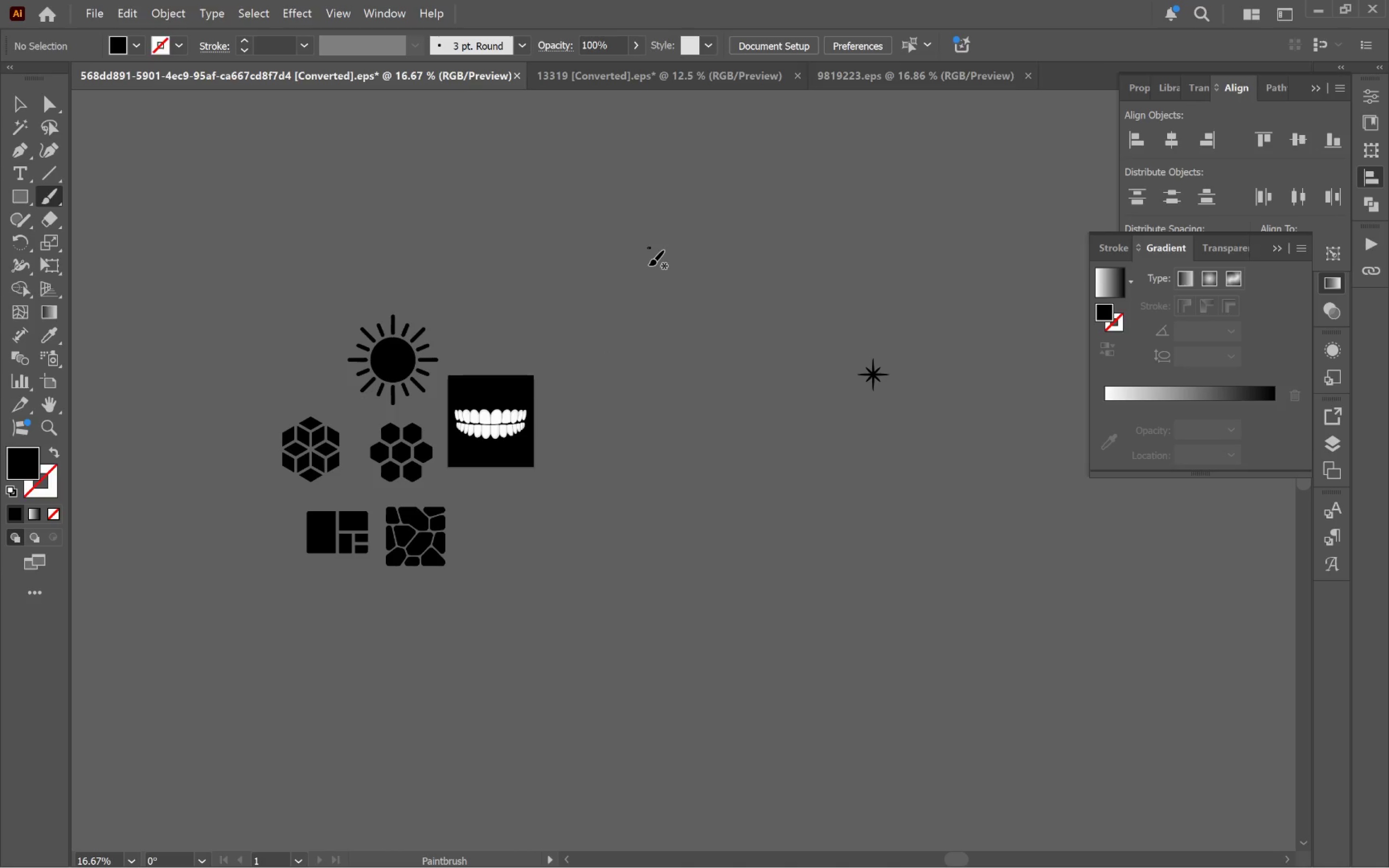 
key(V)
 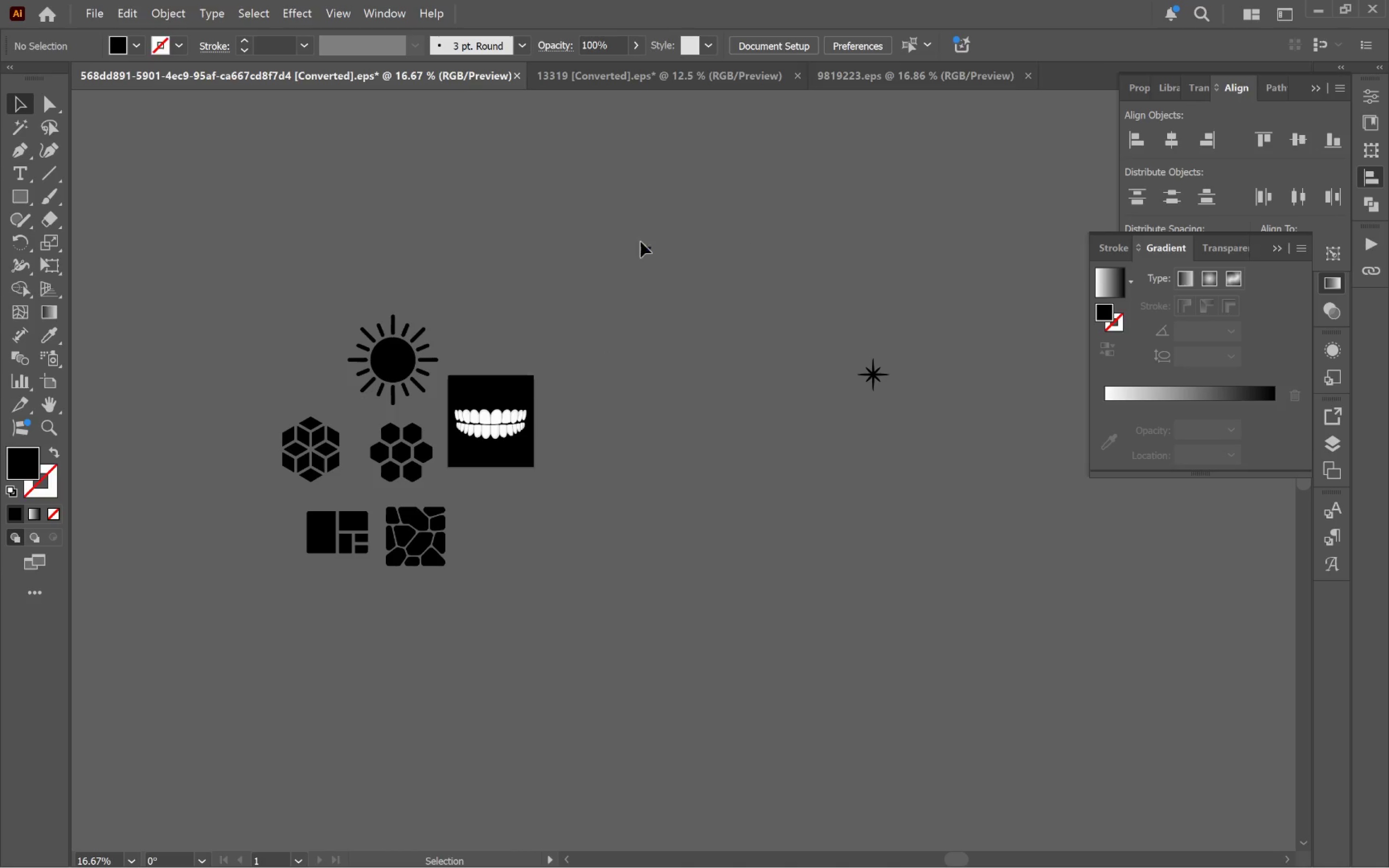 
left_click_drag(start_coordinate=[634, 238], to_coordinate=[714, 291])
 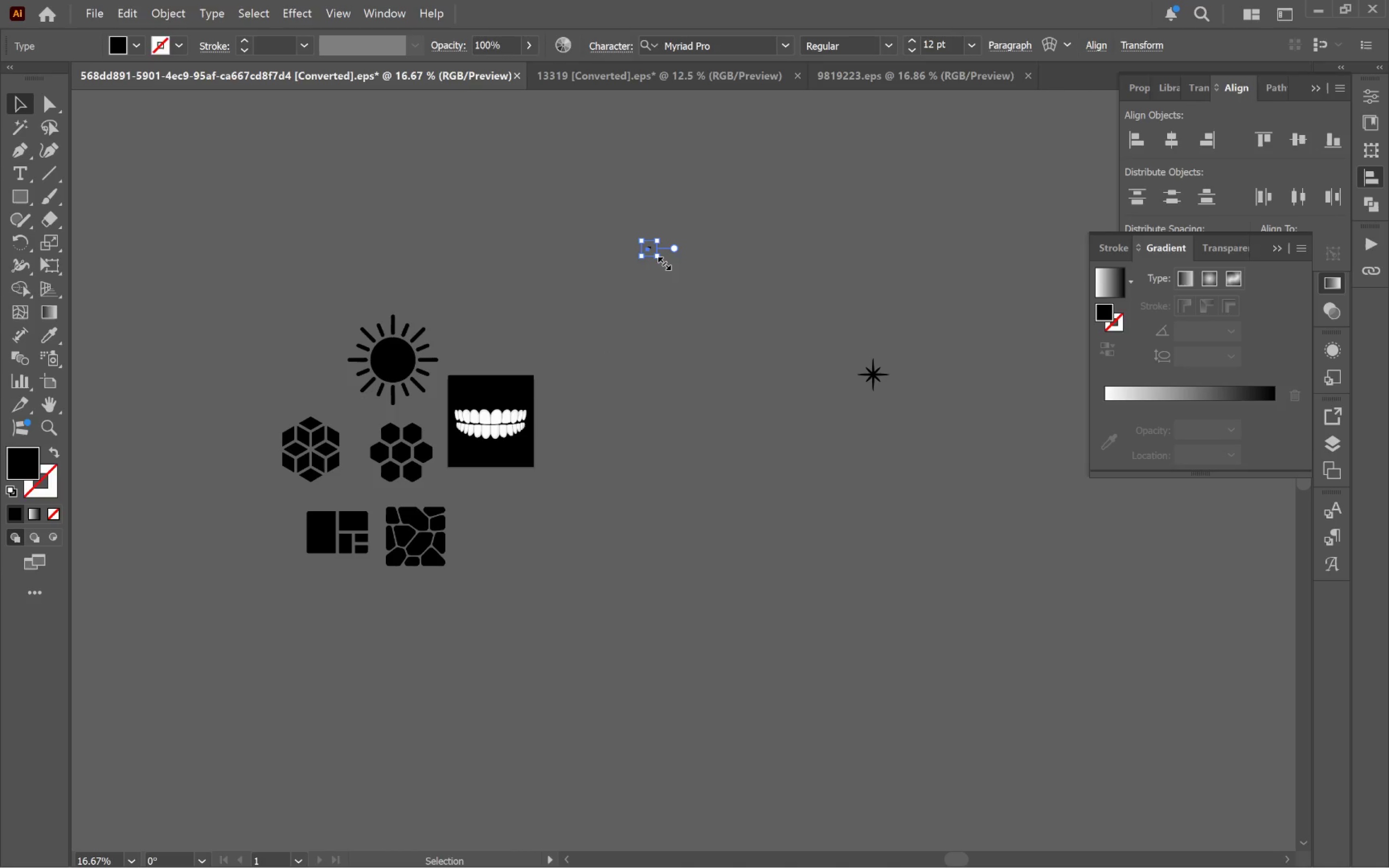 
left_click_drag(start_coordinate=[661, 261], to_coordinate=[948, 534])
 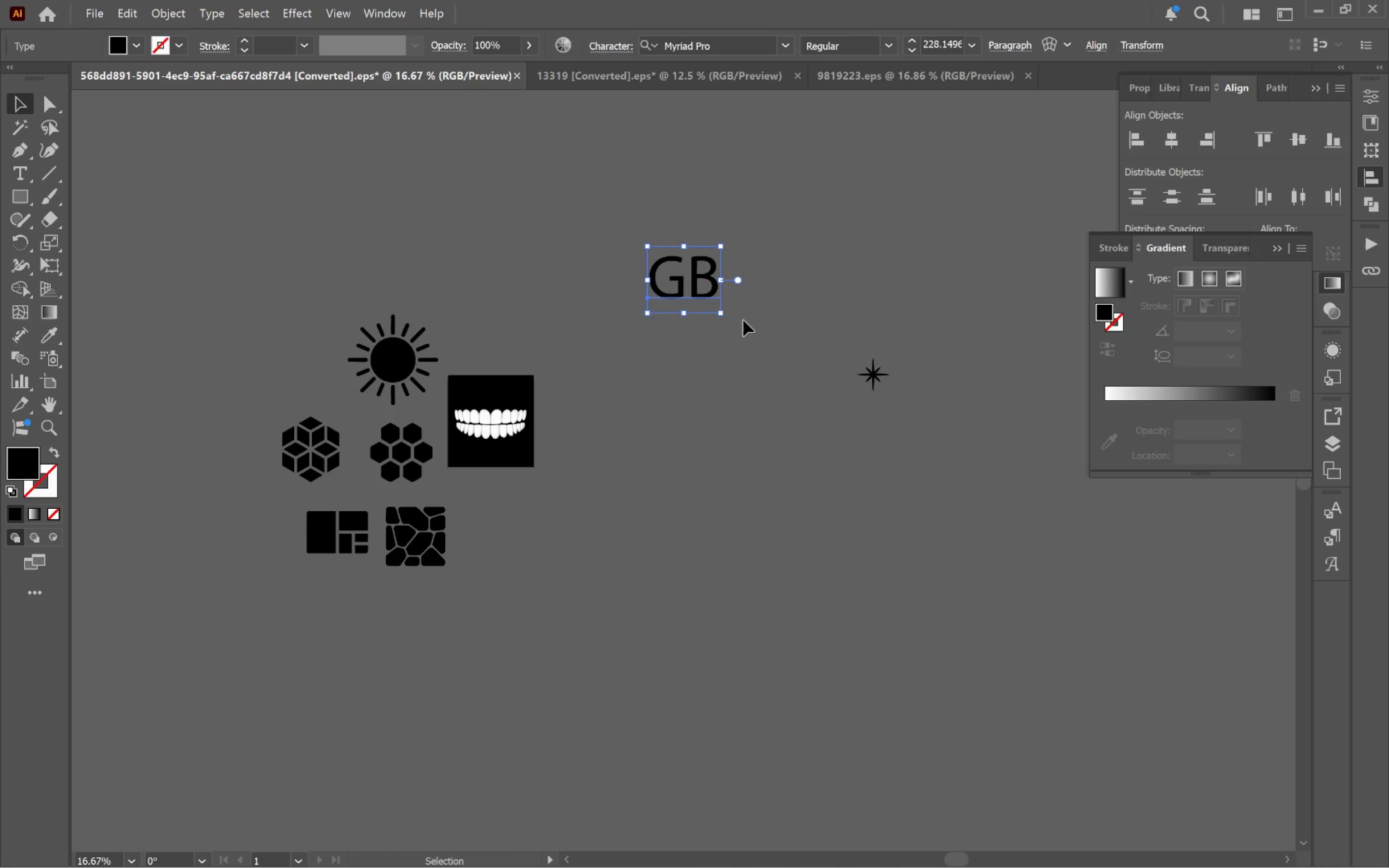 
hold_key(key=ShiftLeft, duration=1.27)
 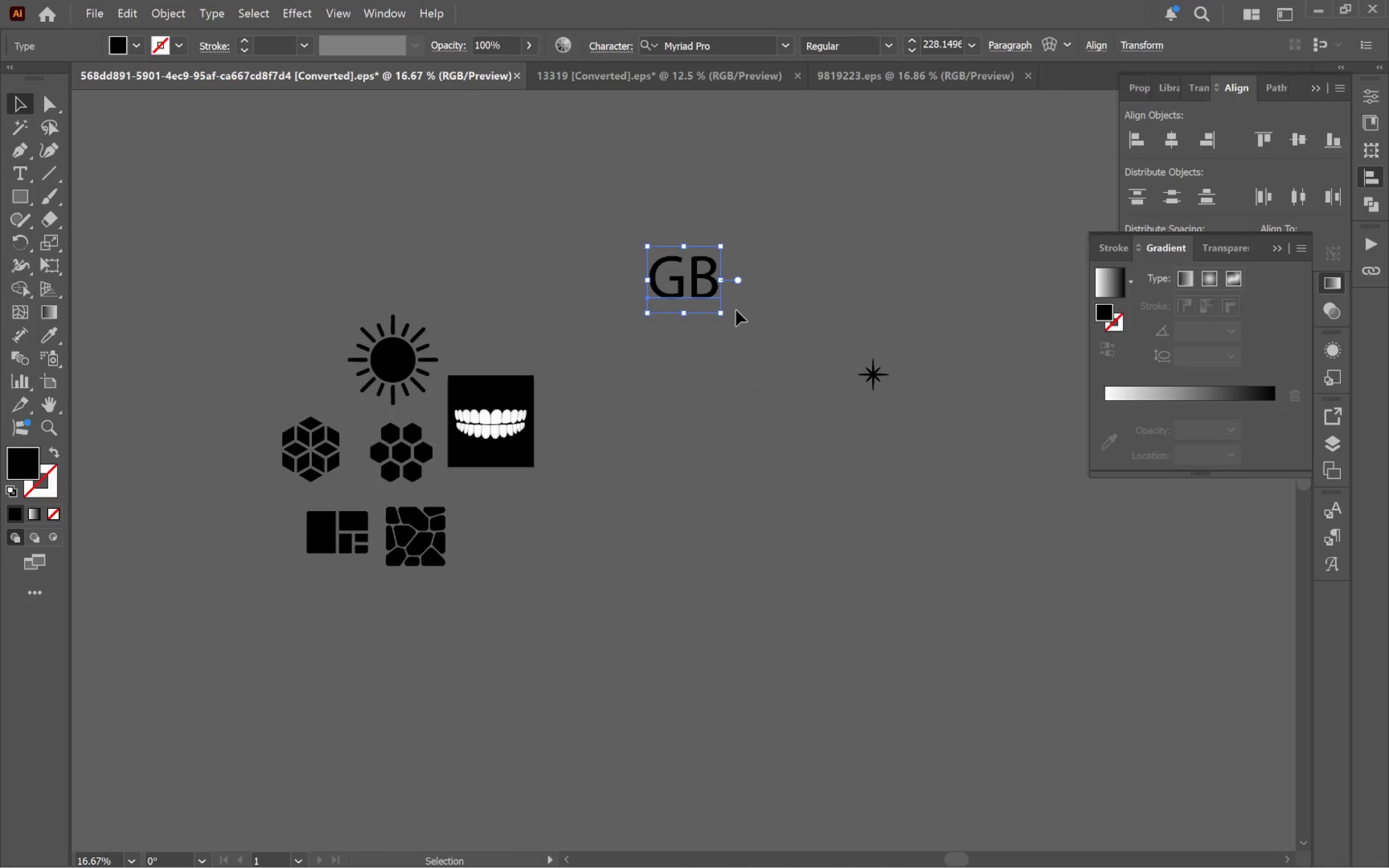 
hold_key(key=AltLeft, duration=0.5)
 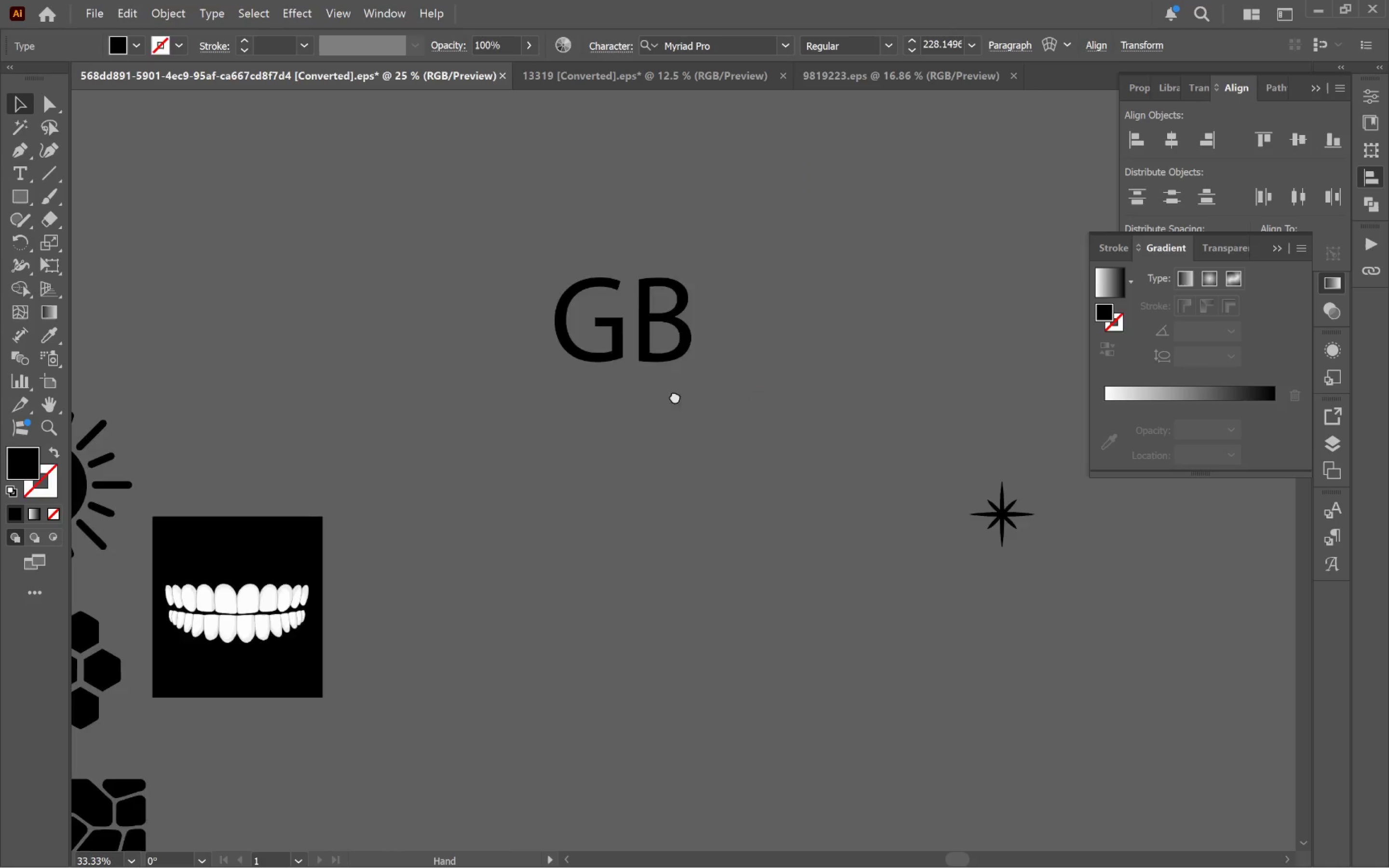 
hold_key(key=Space, duration=0.49)
 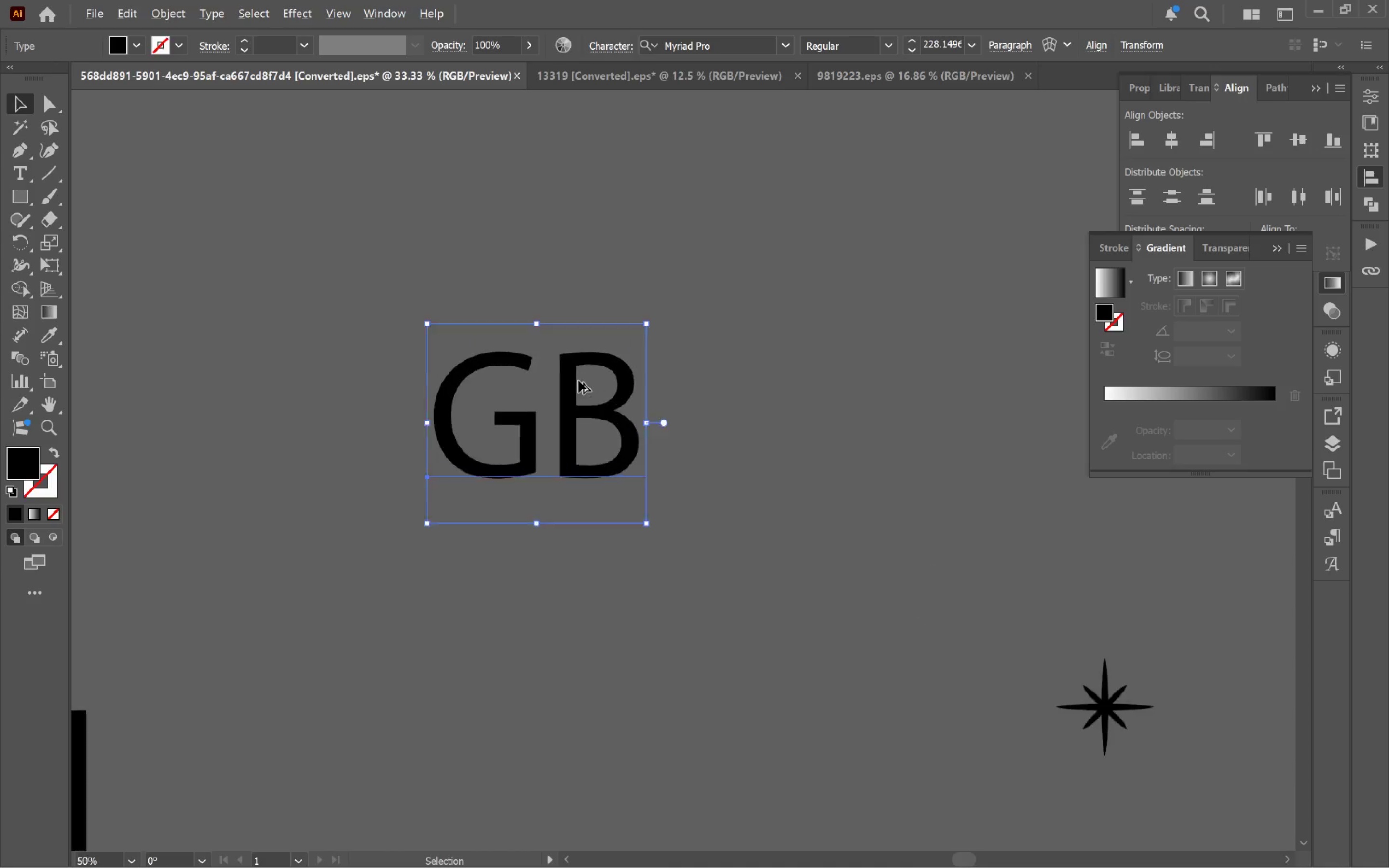 
left_click_drag(start_coordinate=[752, 345], to_coordinate=[623, 464])
 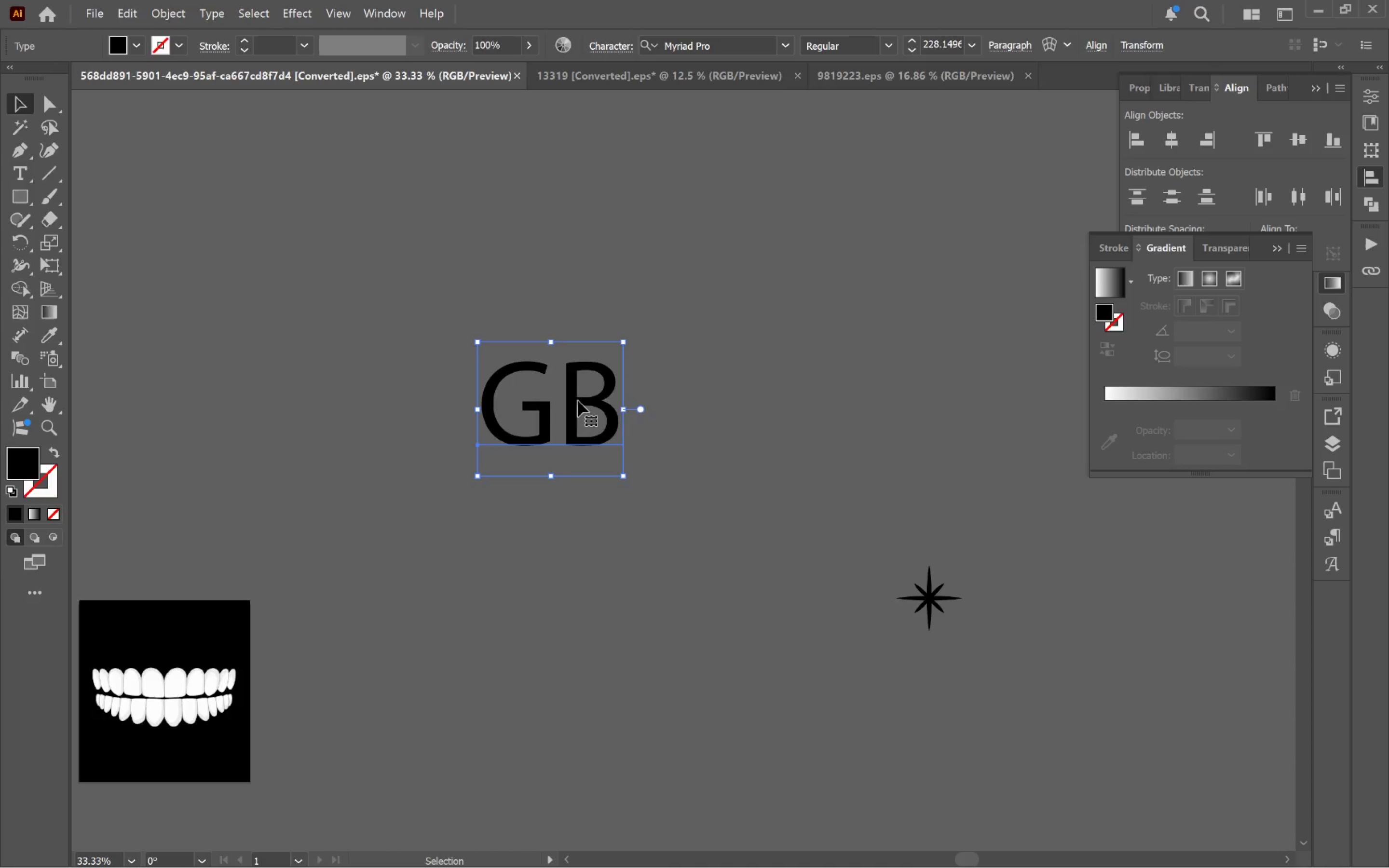 
scroll: coordinate [689, 271], scroll_direction: up, amount: 2.0
 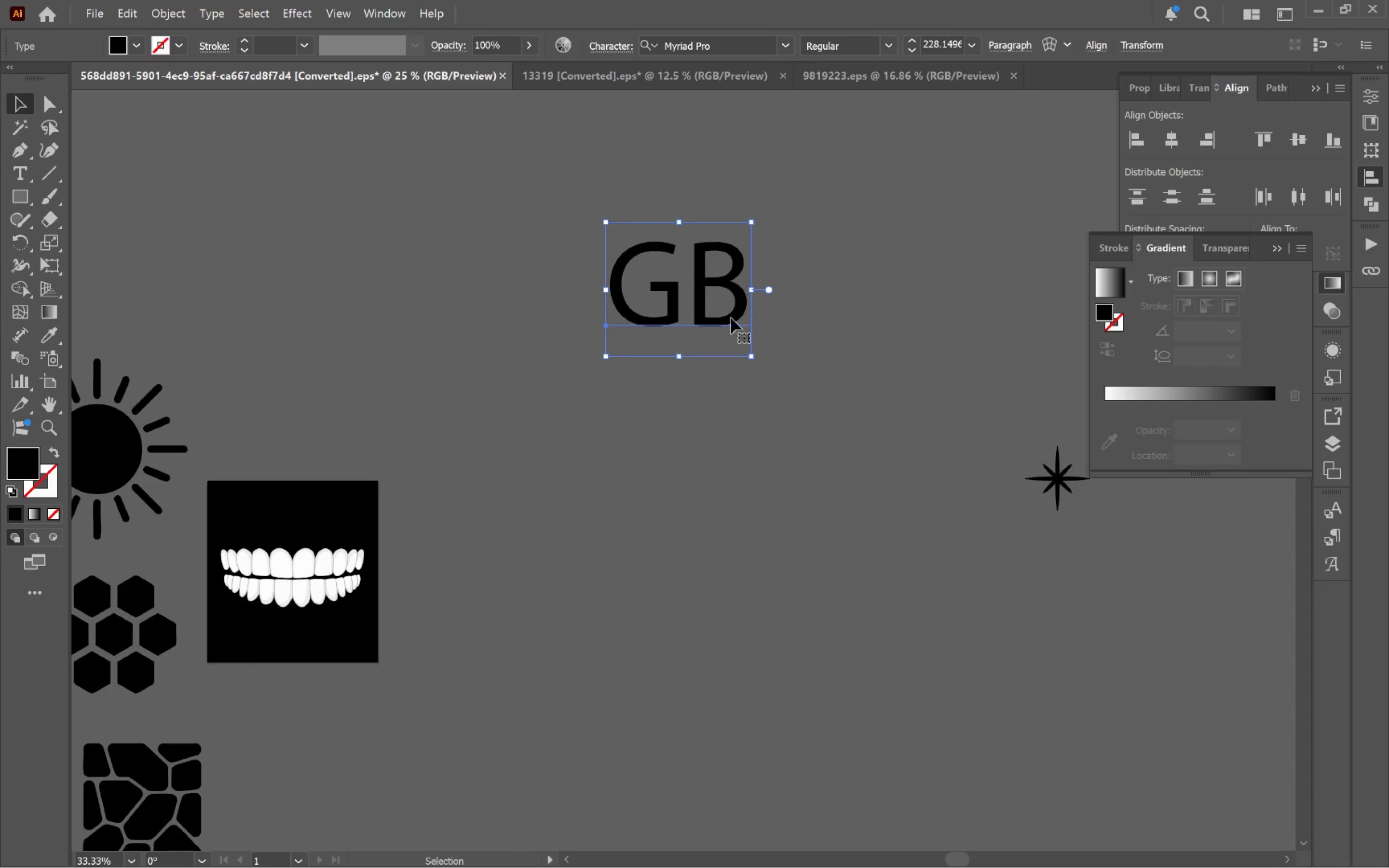 
hold_key(key=AltLeft, duration=0.53)
 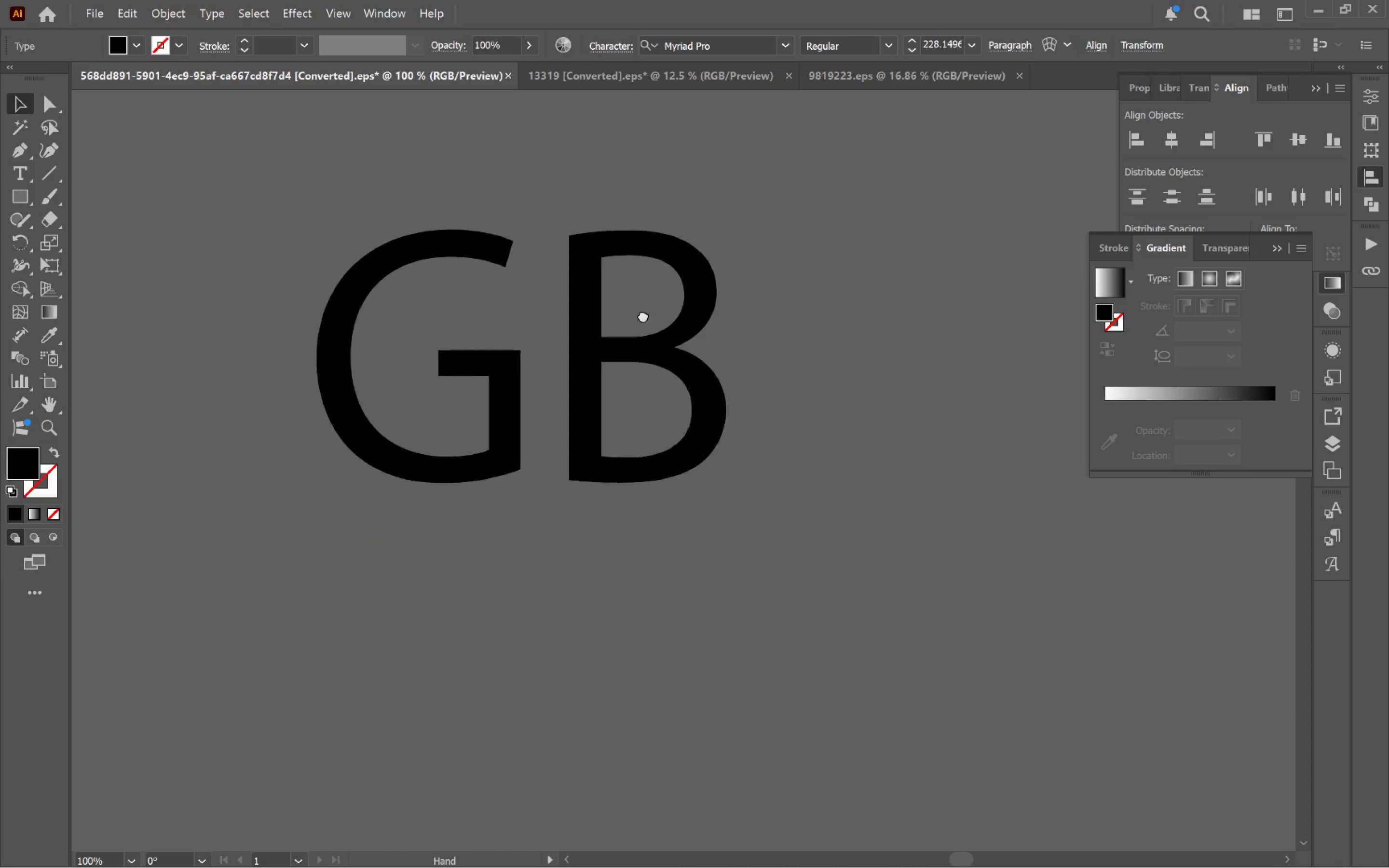 
hold_key(key=Space, duration=0.65)
 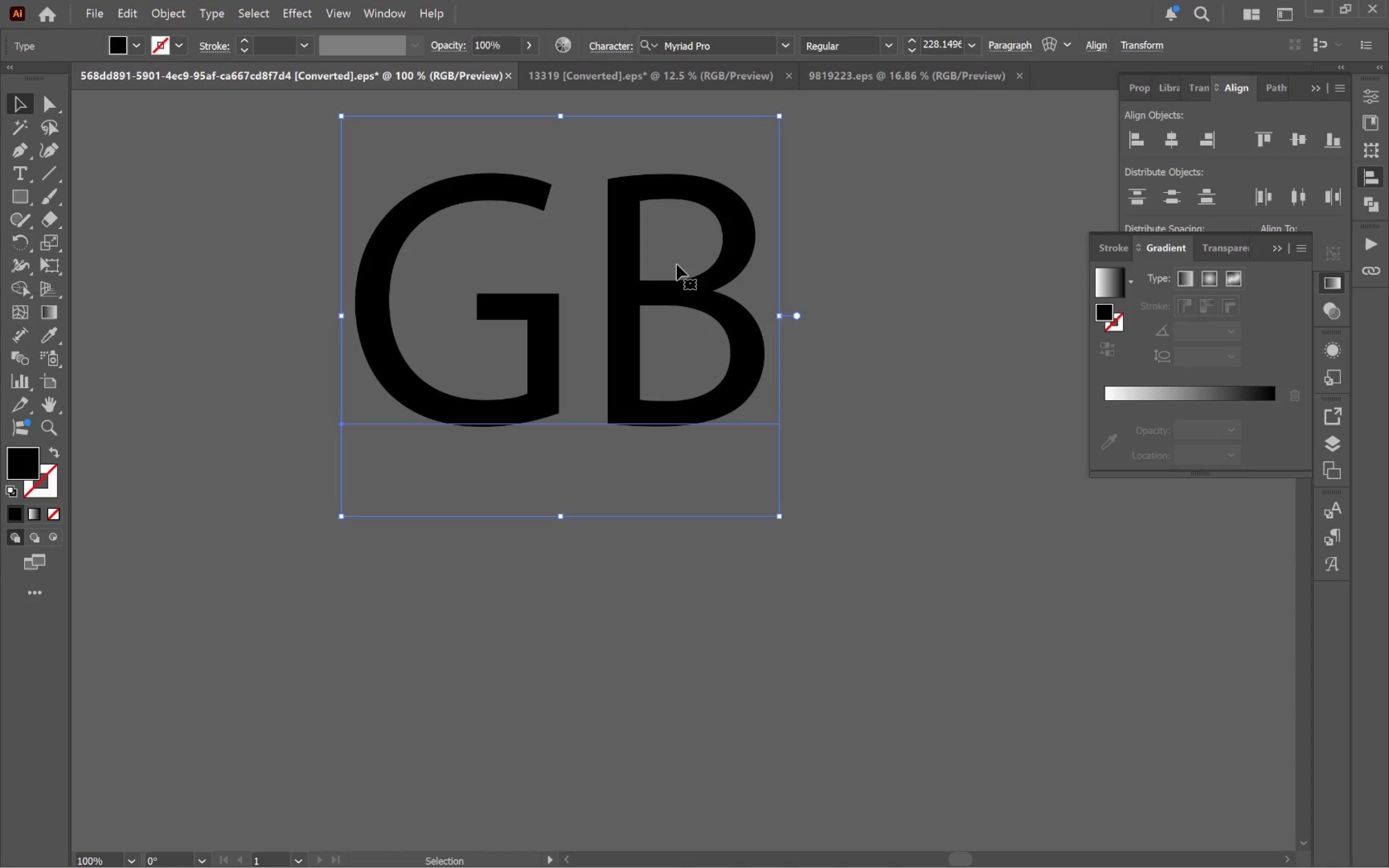 
left_click_drag(start_coordinate=[611, 417], to_coordinate=[676, 267])
 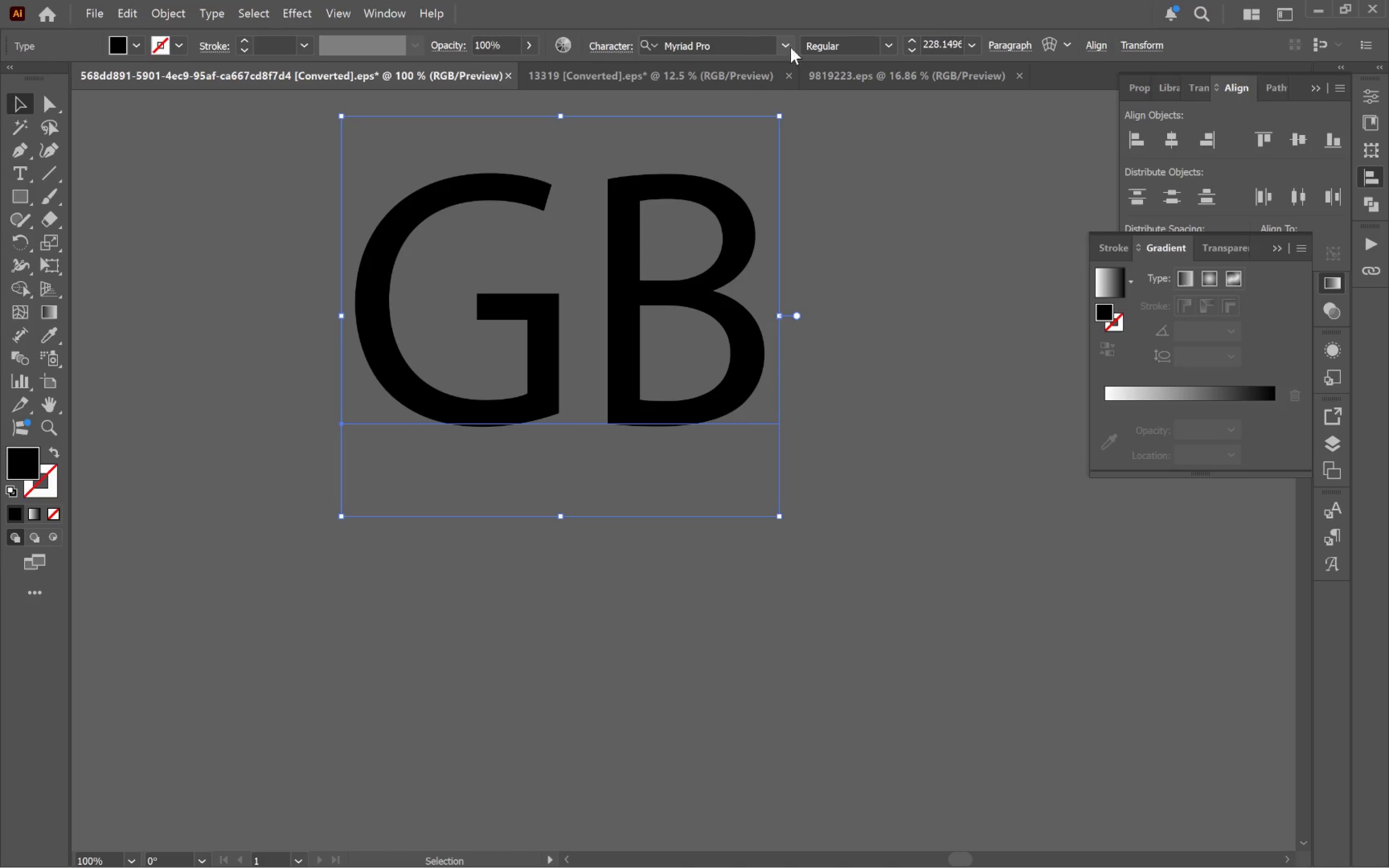 
scroll: coordinate [578, 380], scroll_direction: up, amount: 3.0
 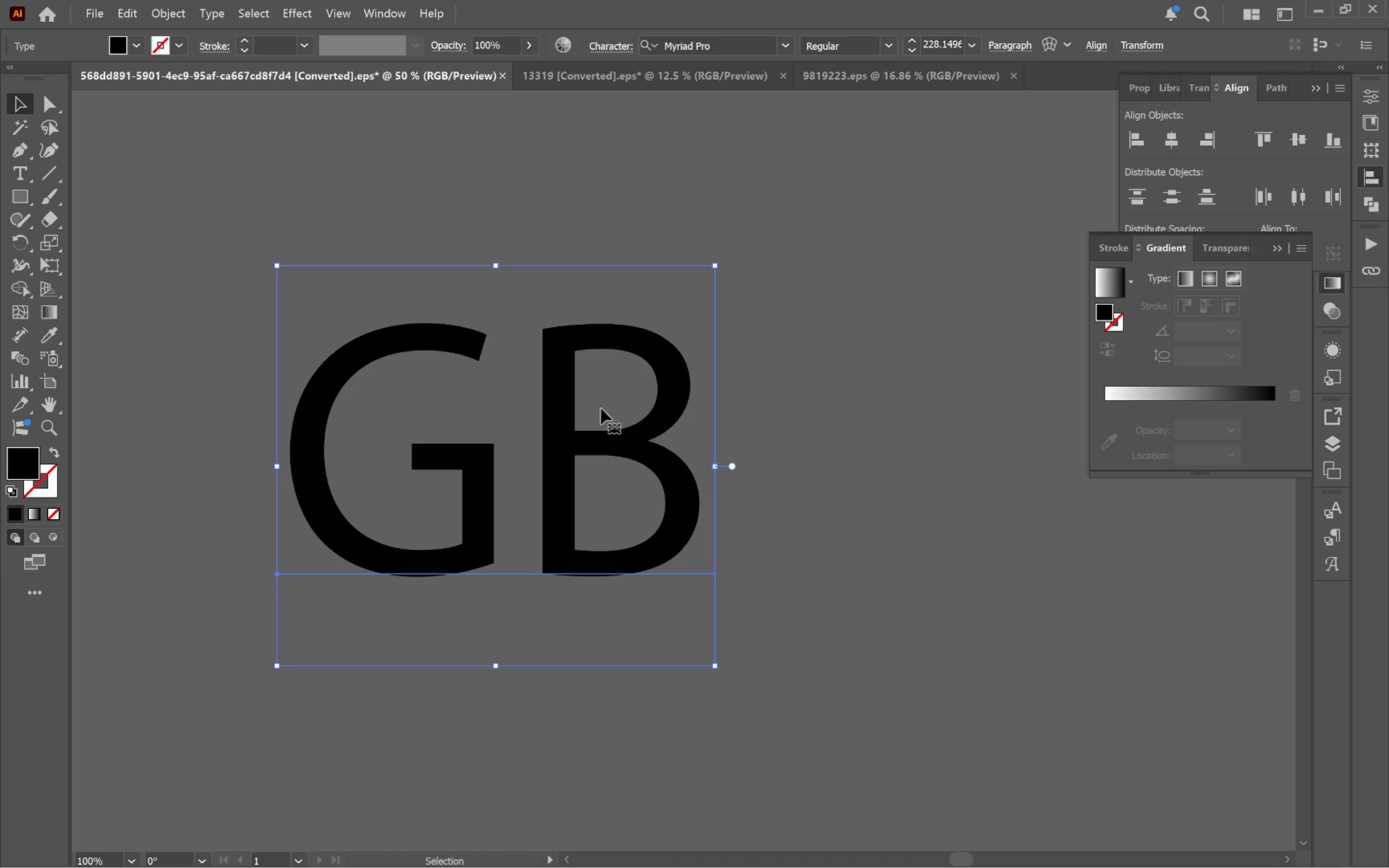 
left_click([750, 43])
 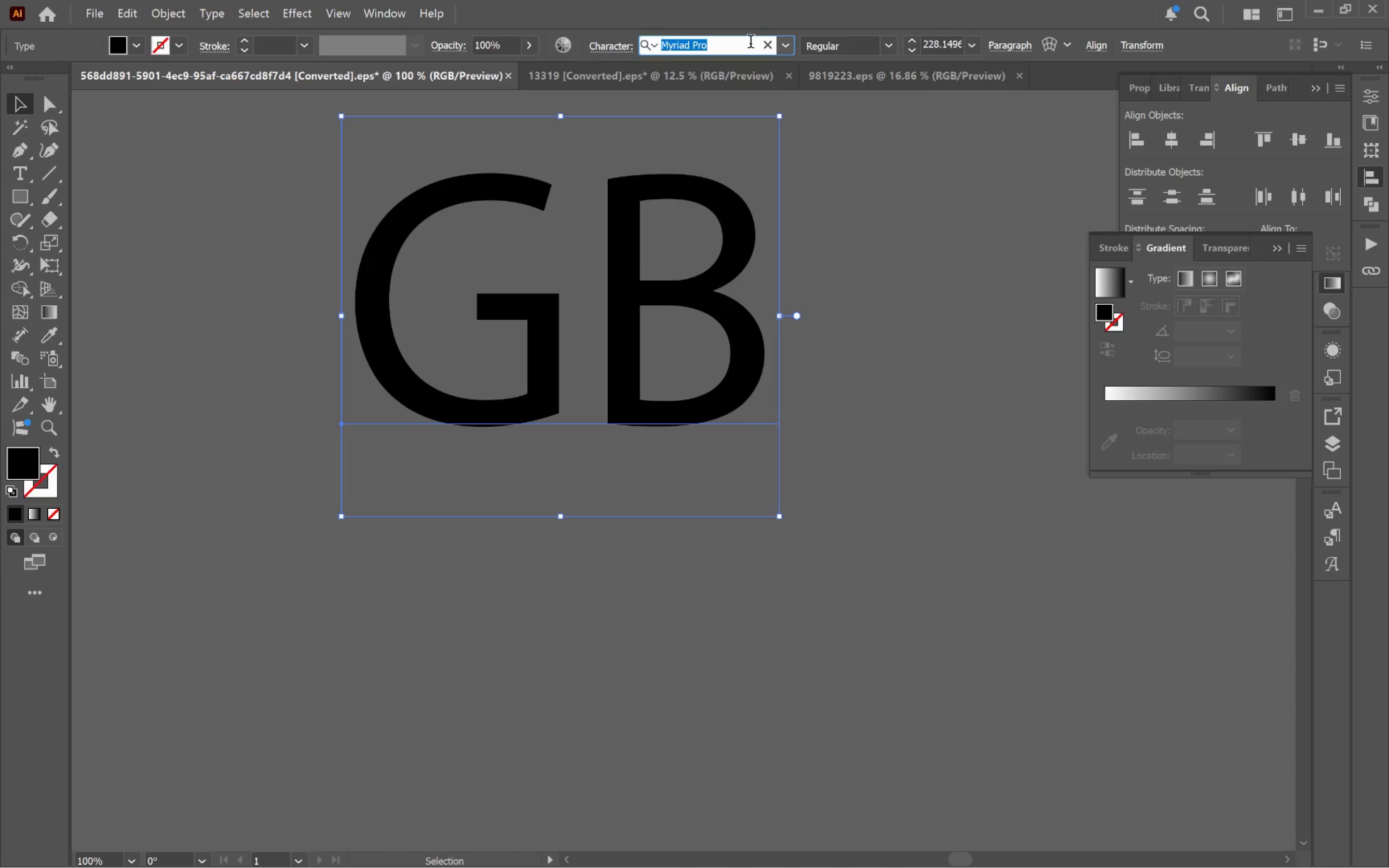 
type(gara)
 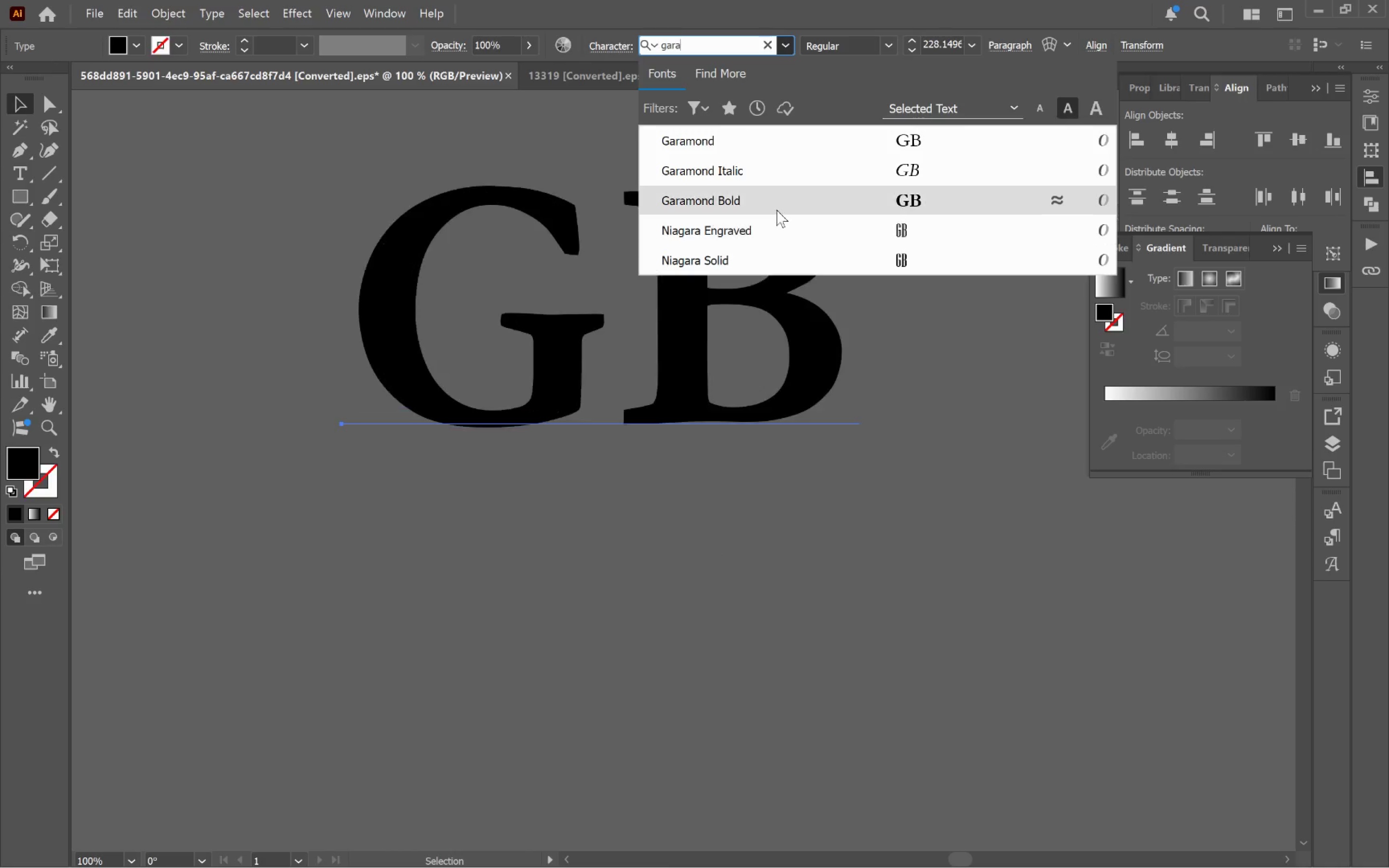 
left_click([777, 207])
 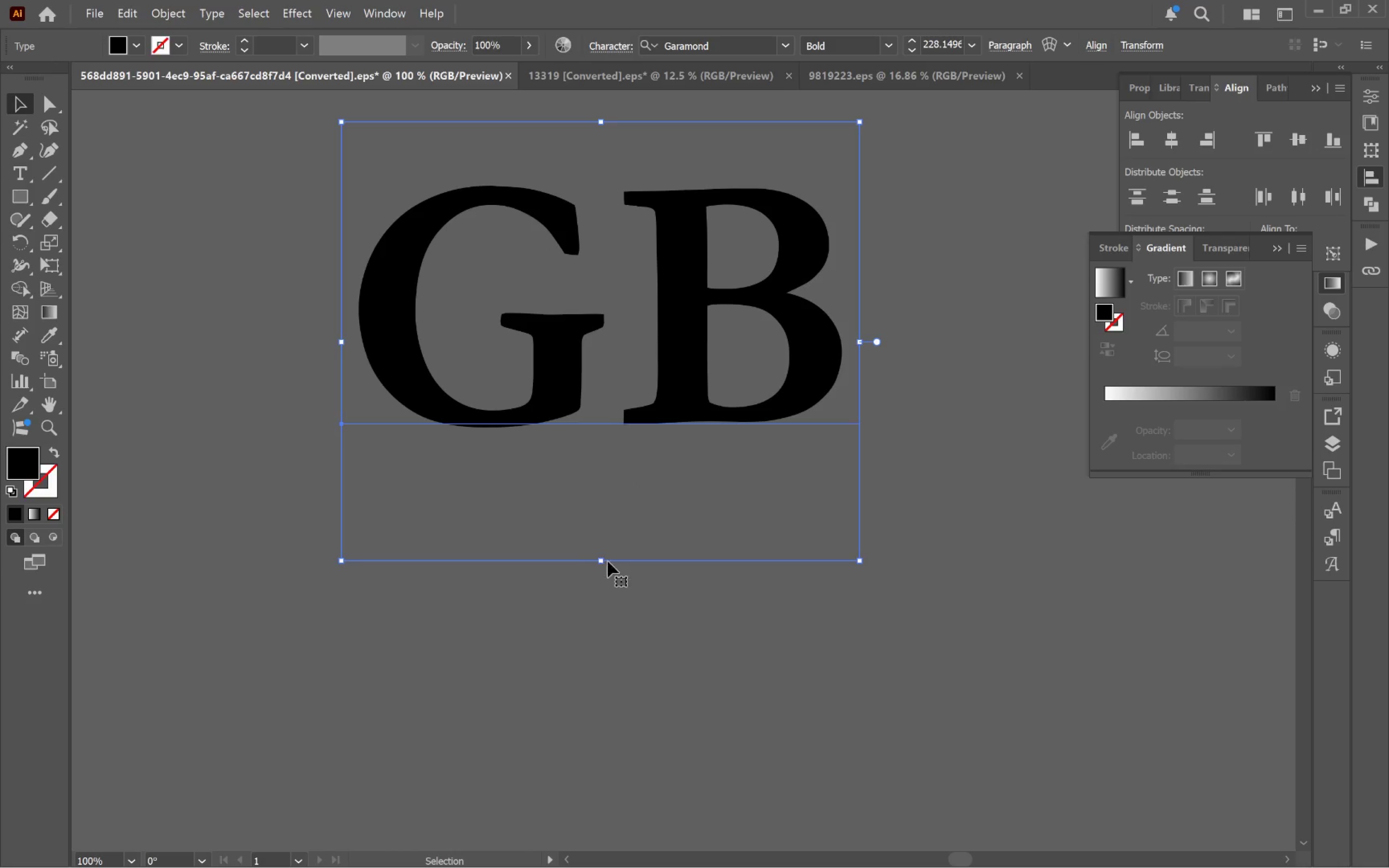 
left_click_drag(start_coordinate=[604, 563], to_coordinate=[611, 633])
 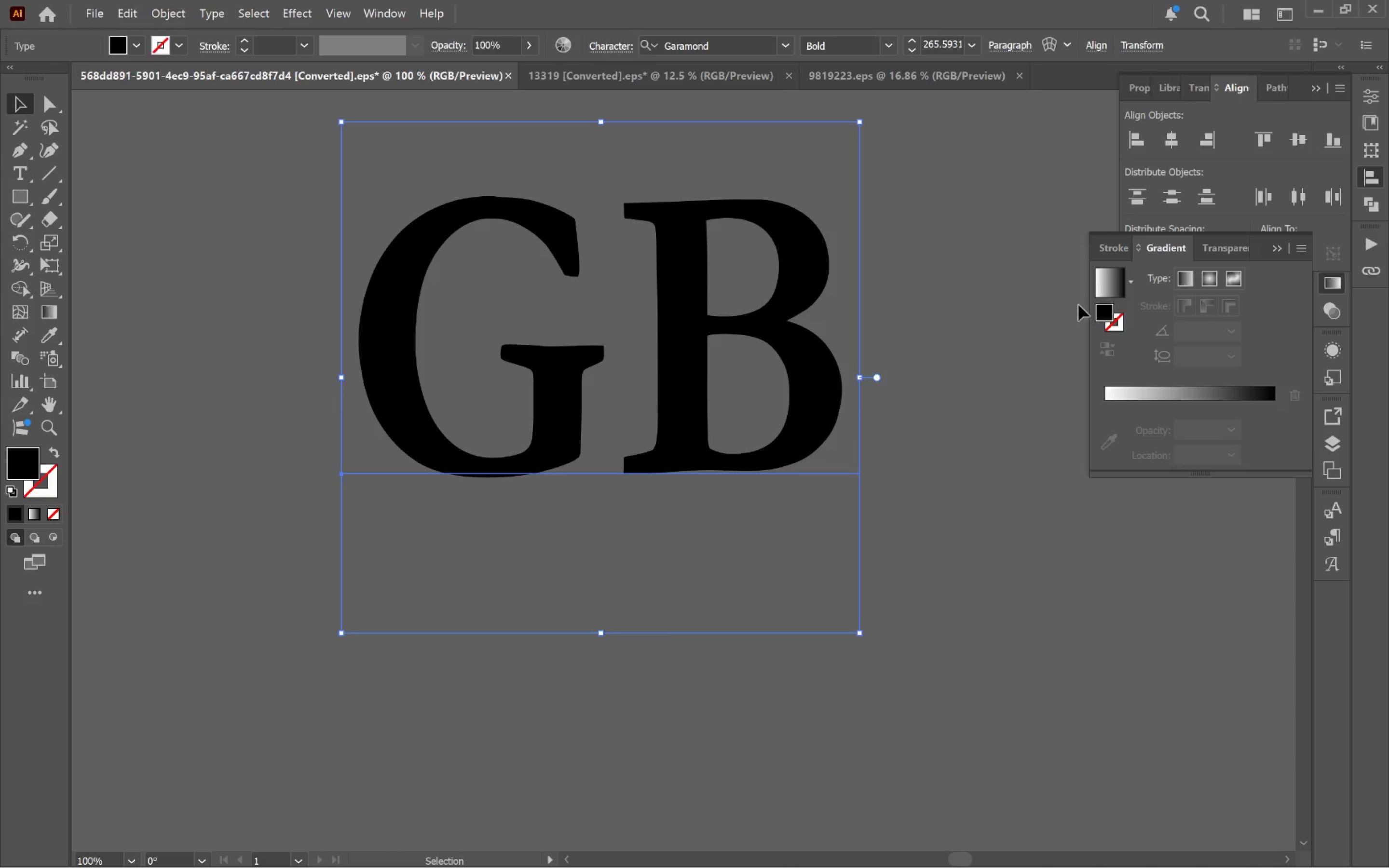 
left_click([892, 45])
 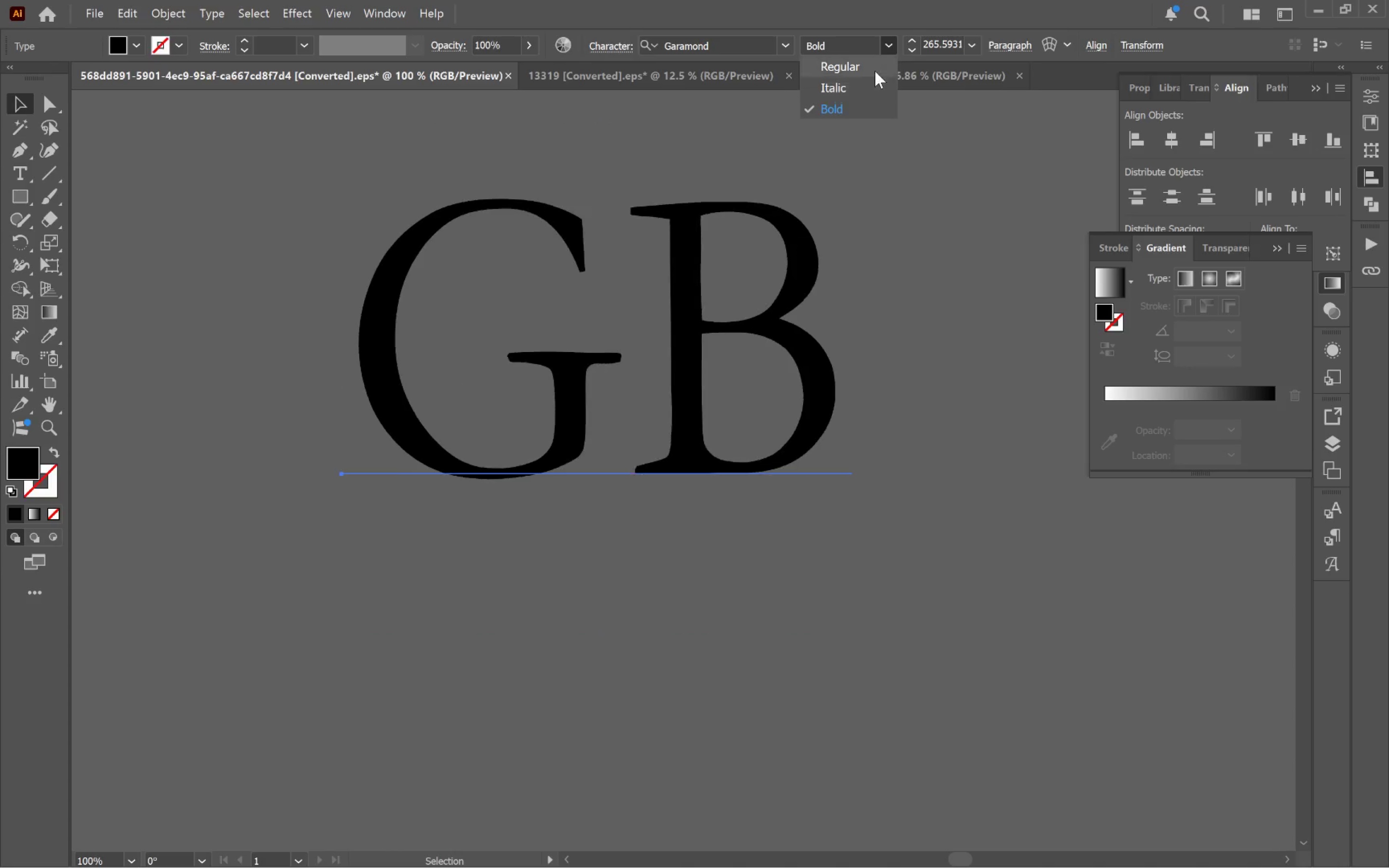 
left_click([875, 65])
 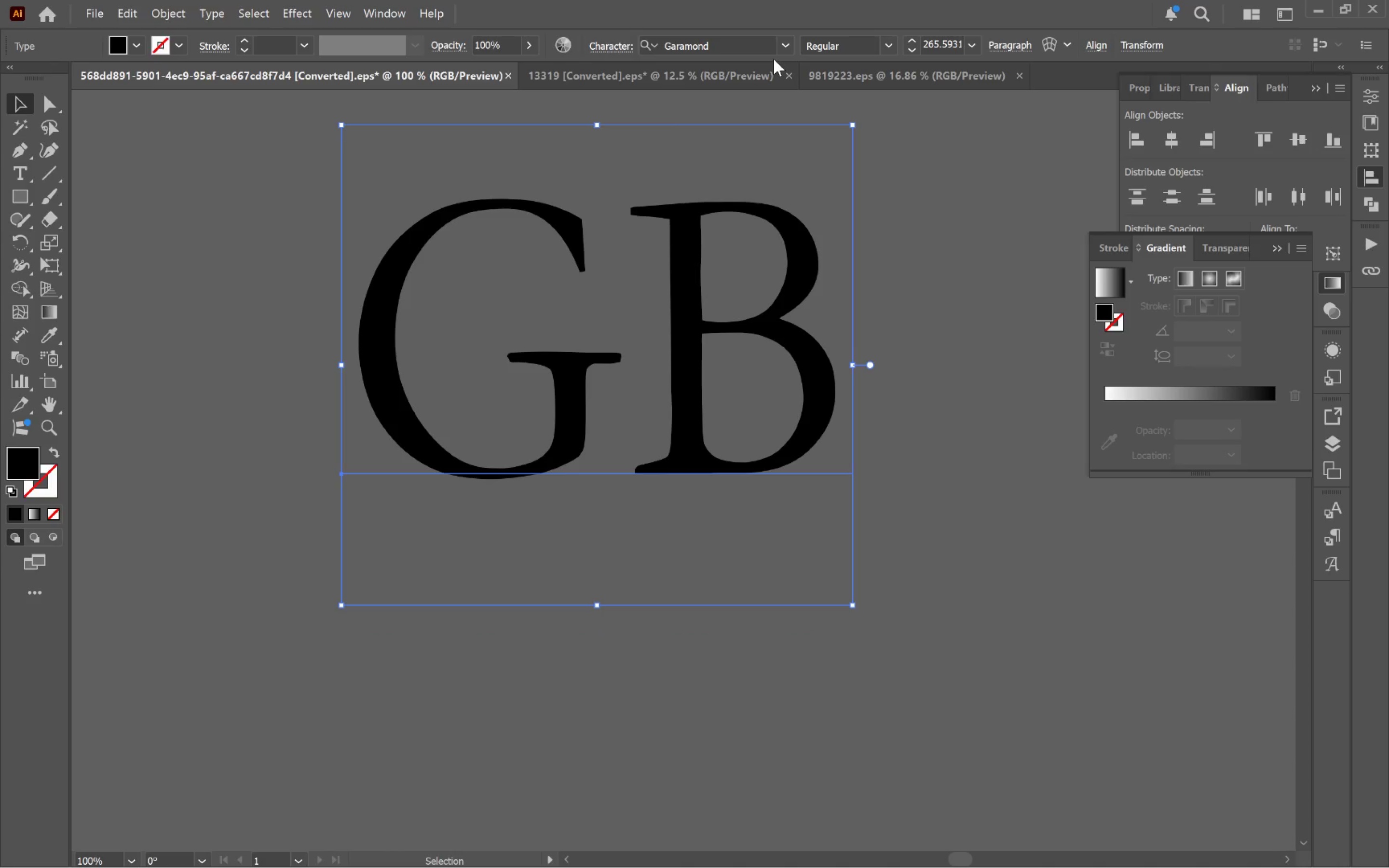 
left_click([754, 47])
 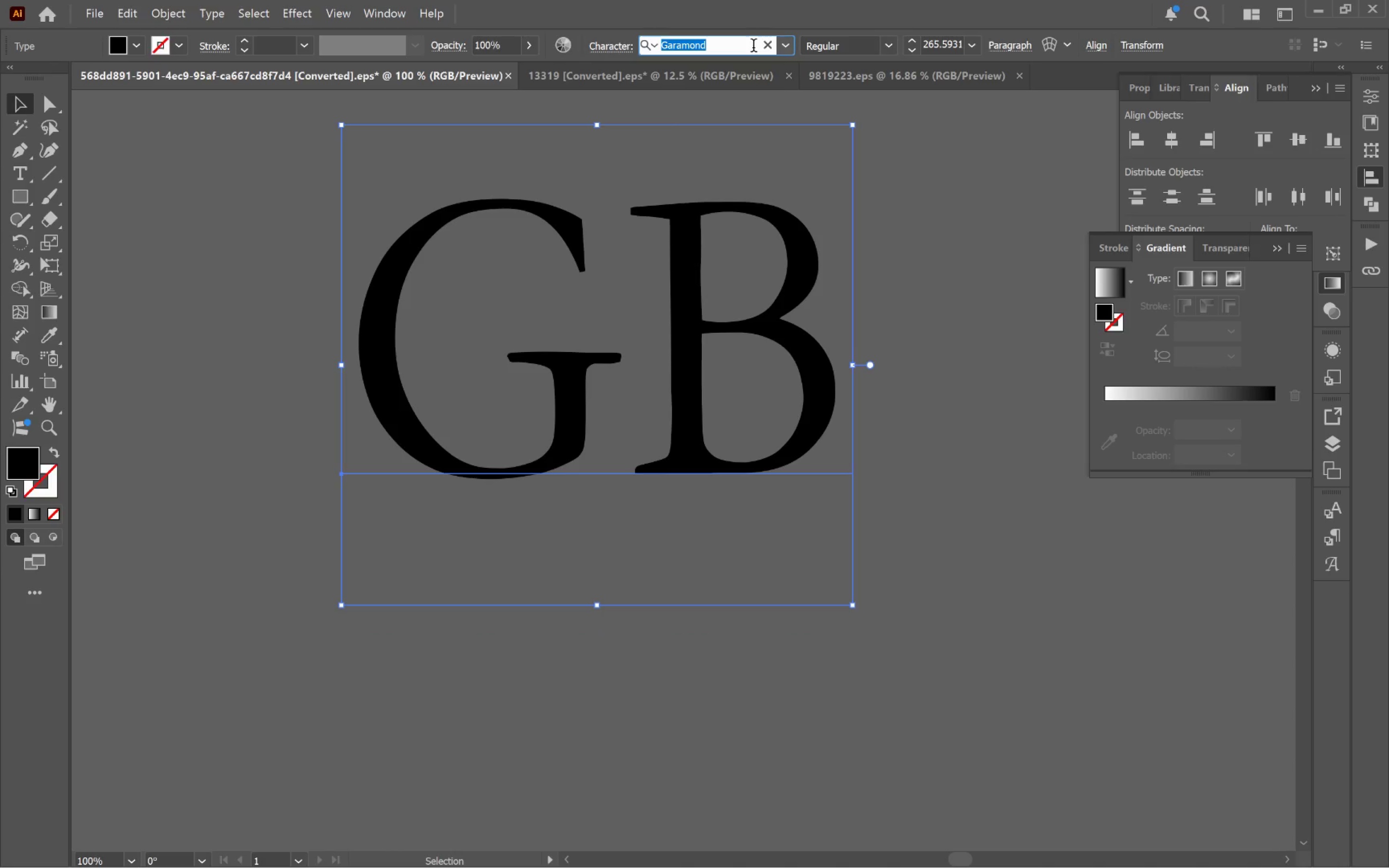 
key(Alt+Tab)
 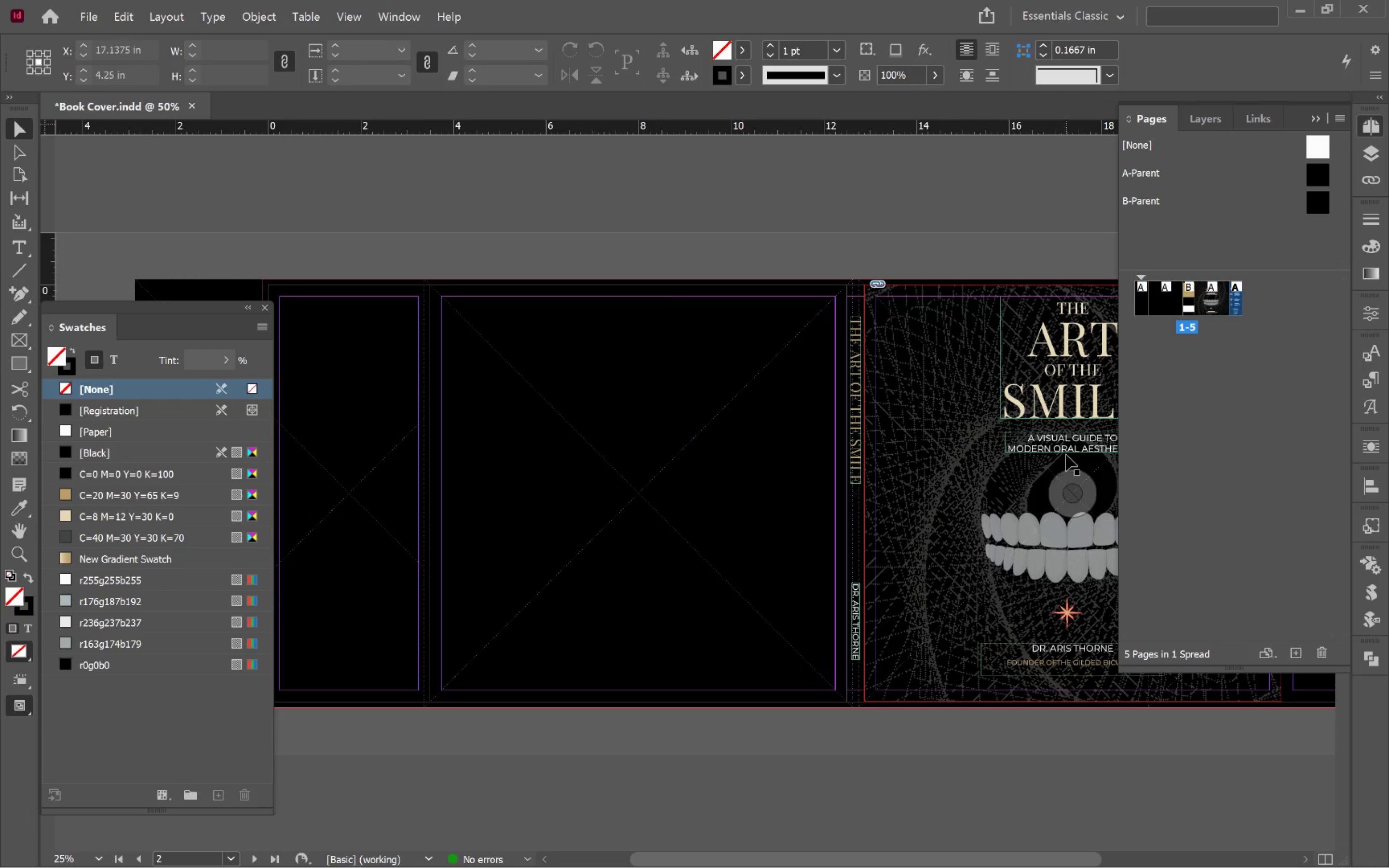 
double_click([1049, 400])
 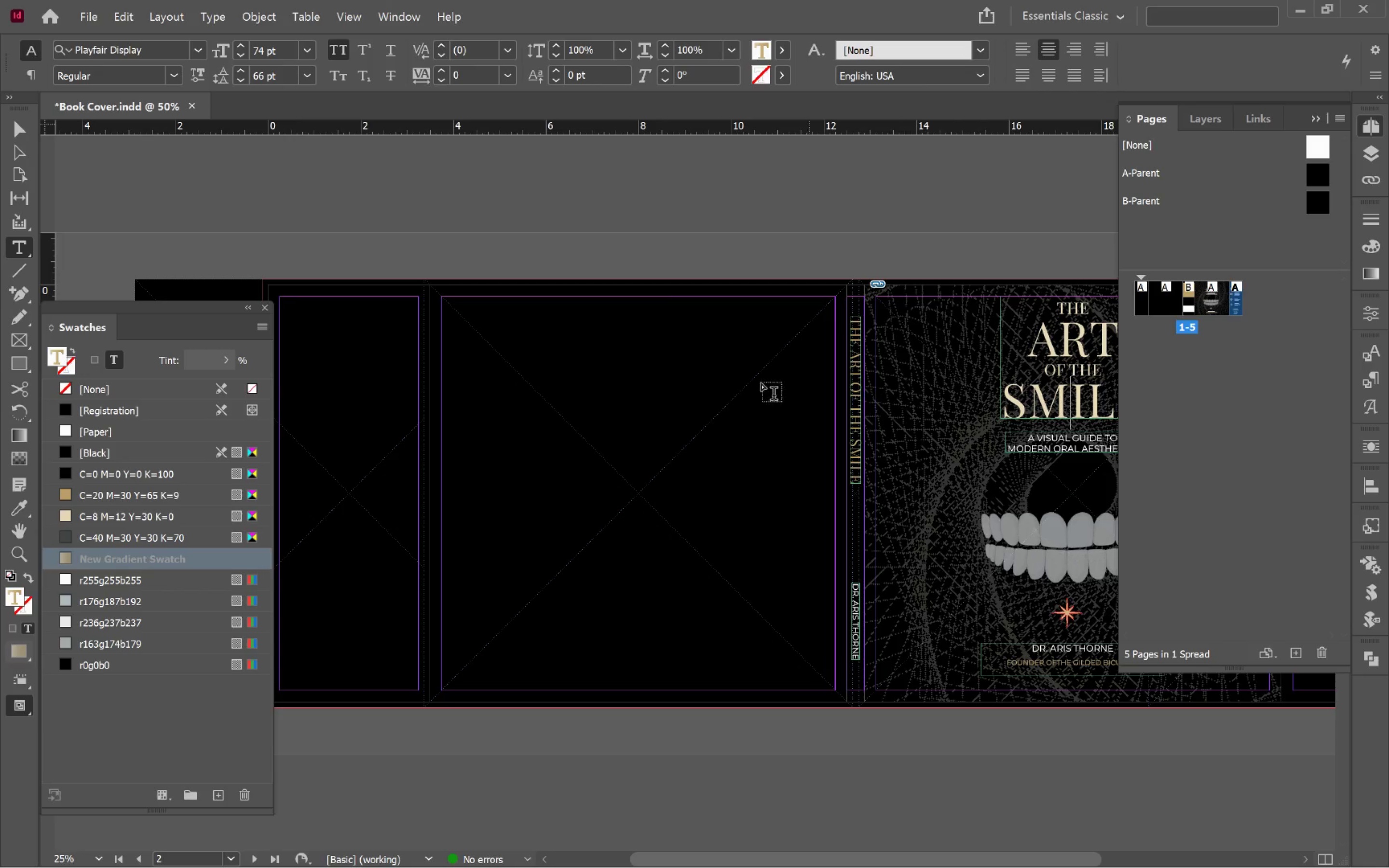 
key(Alt+AltLeft)
 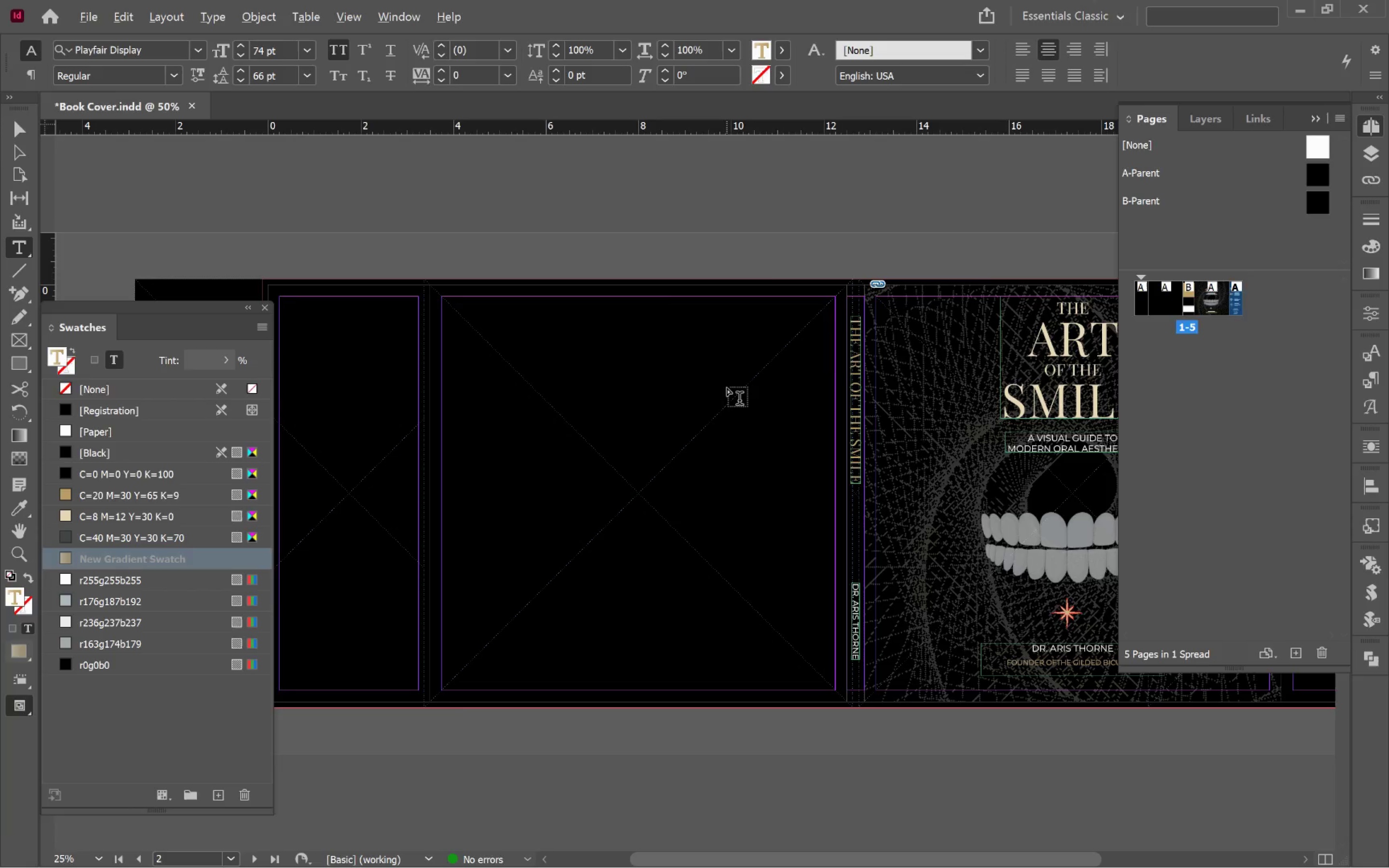 
key(Tab)
type(pla)
 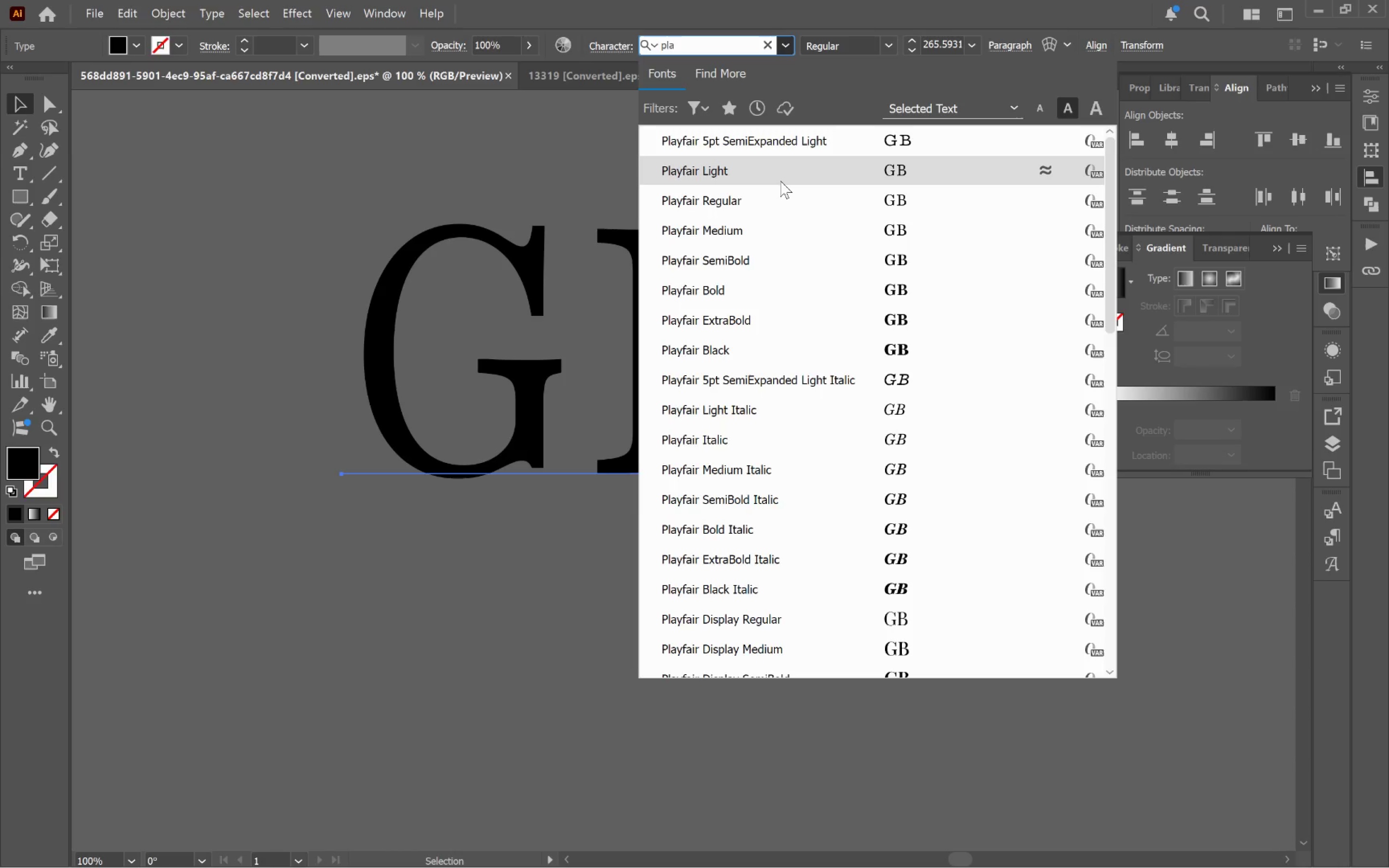 
wait(6.81)
 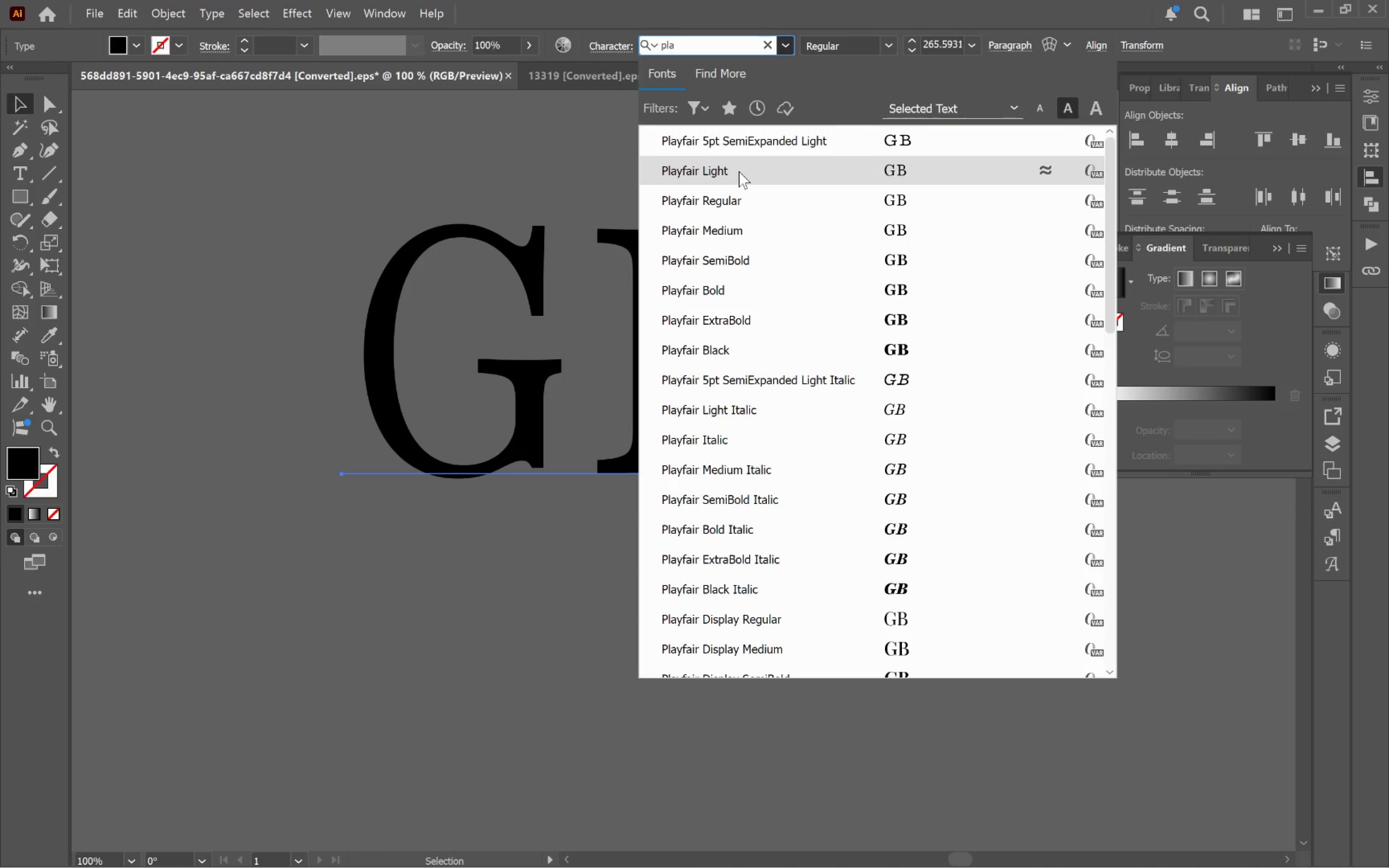 
left_click_drag(start_coordinate=[780, 181], to_coordinate=[733, 51])
 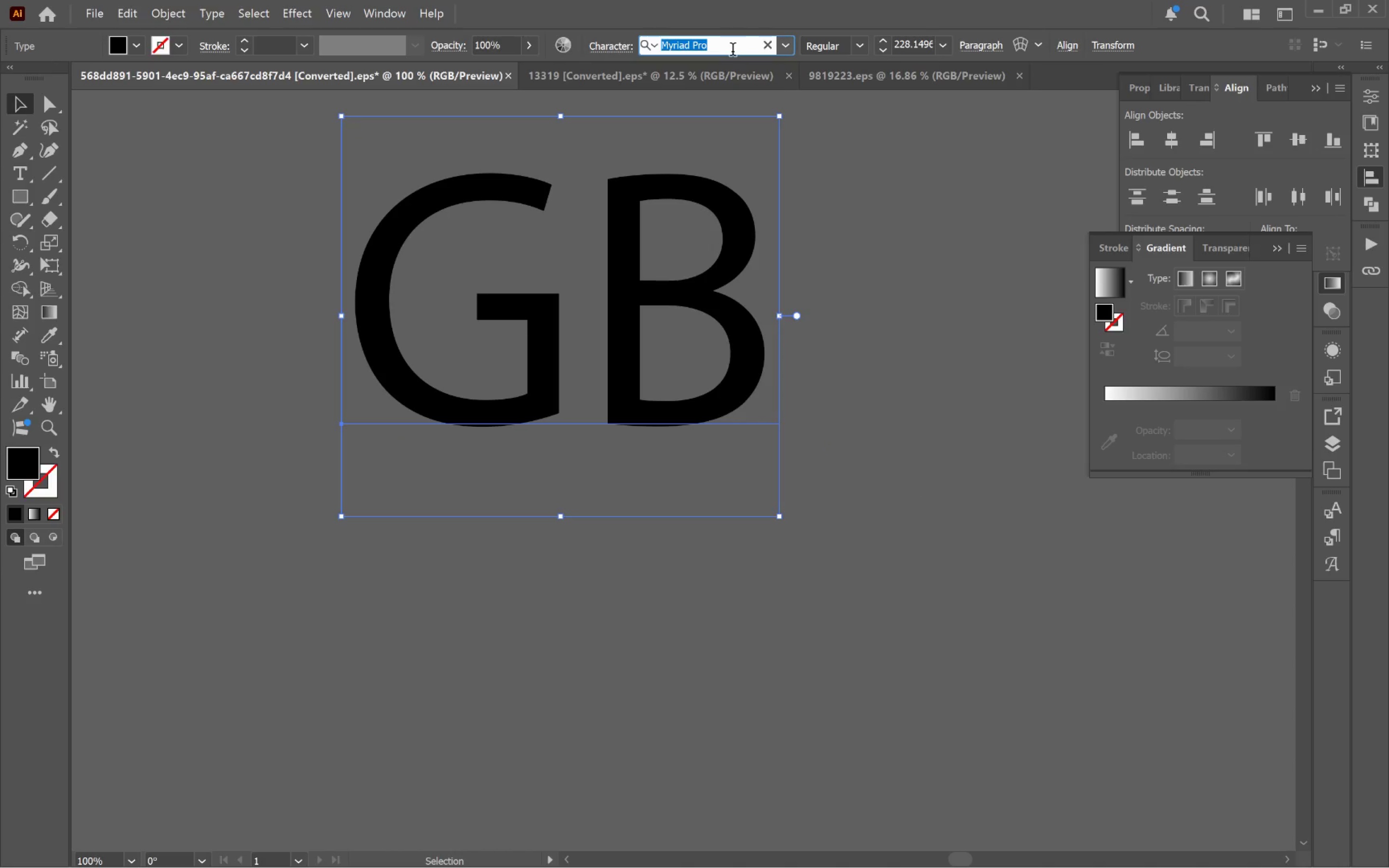 
hold_key(key=ControlLeft, duration=0.5)
 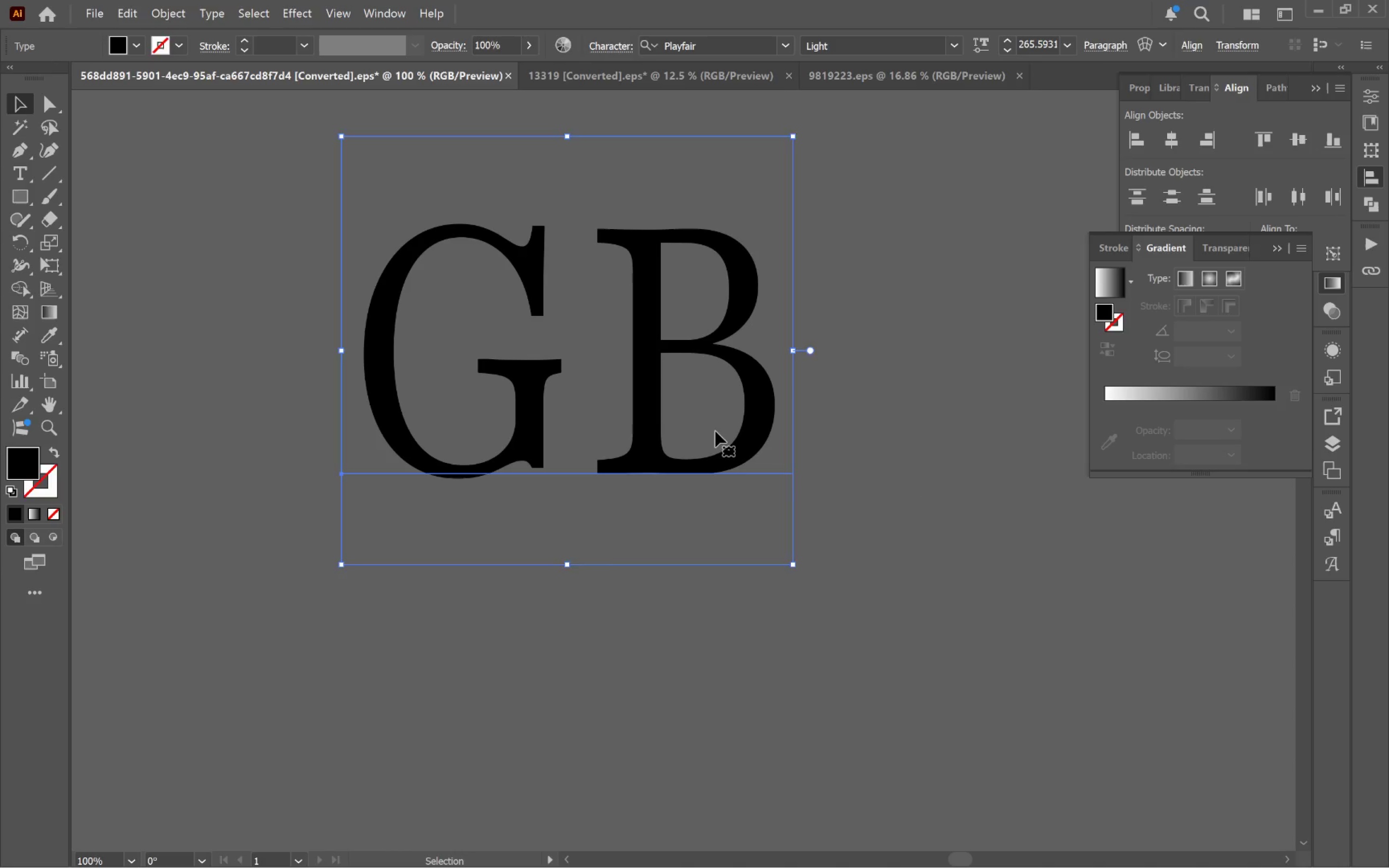 
key(Control+Z)
 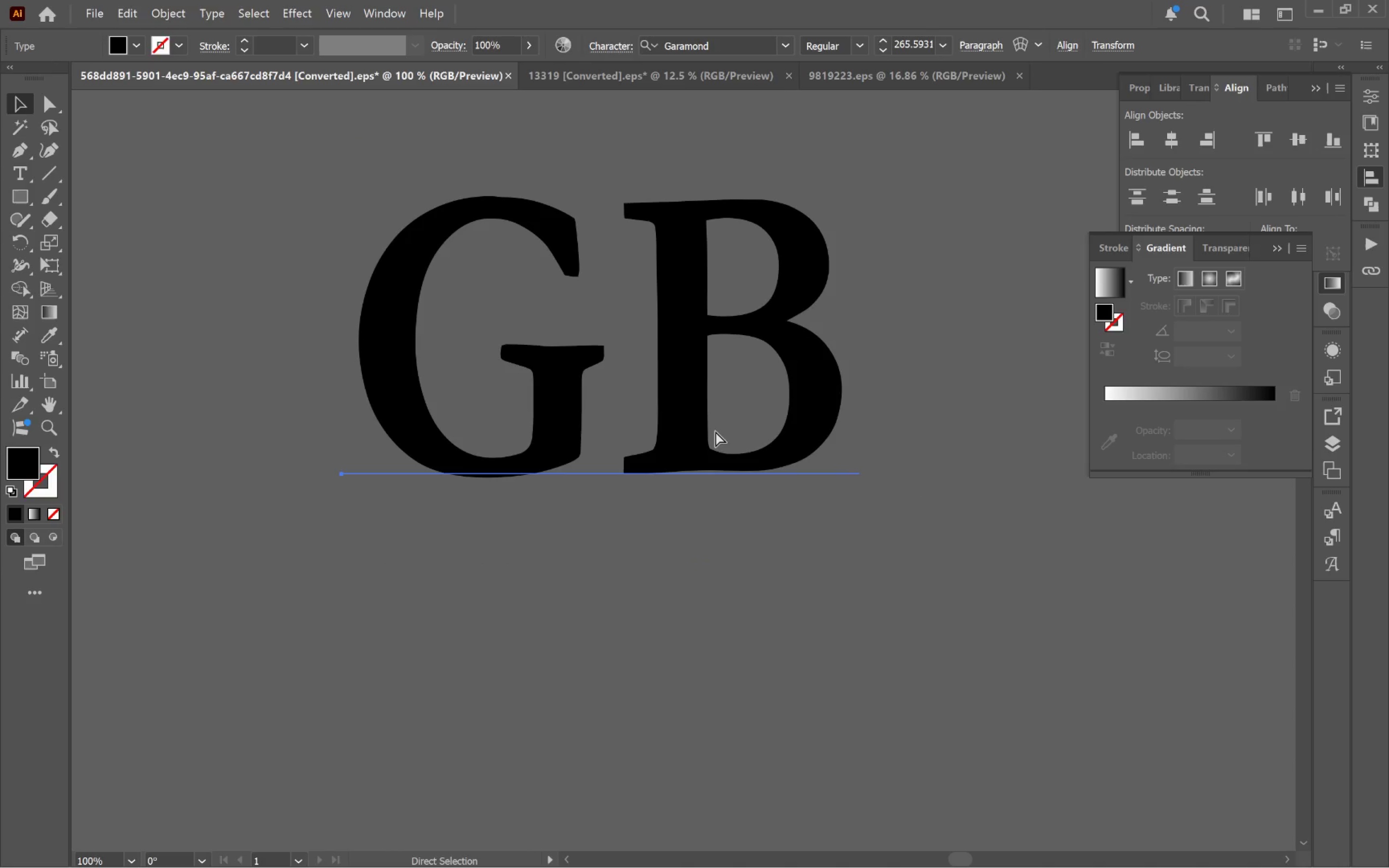 
key(Control+Z)
 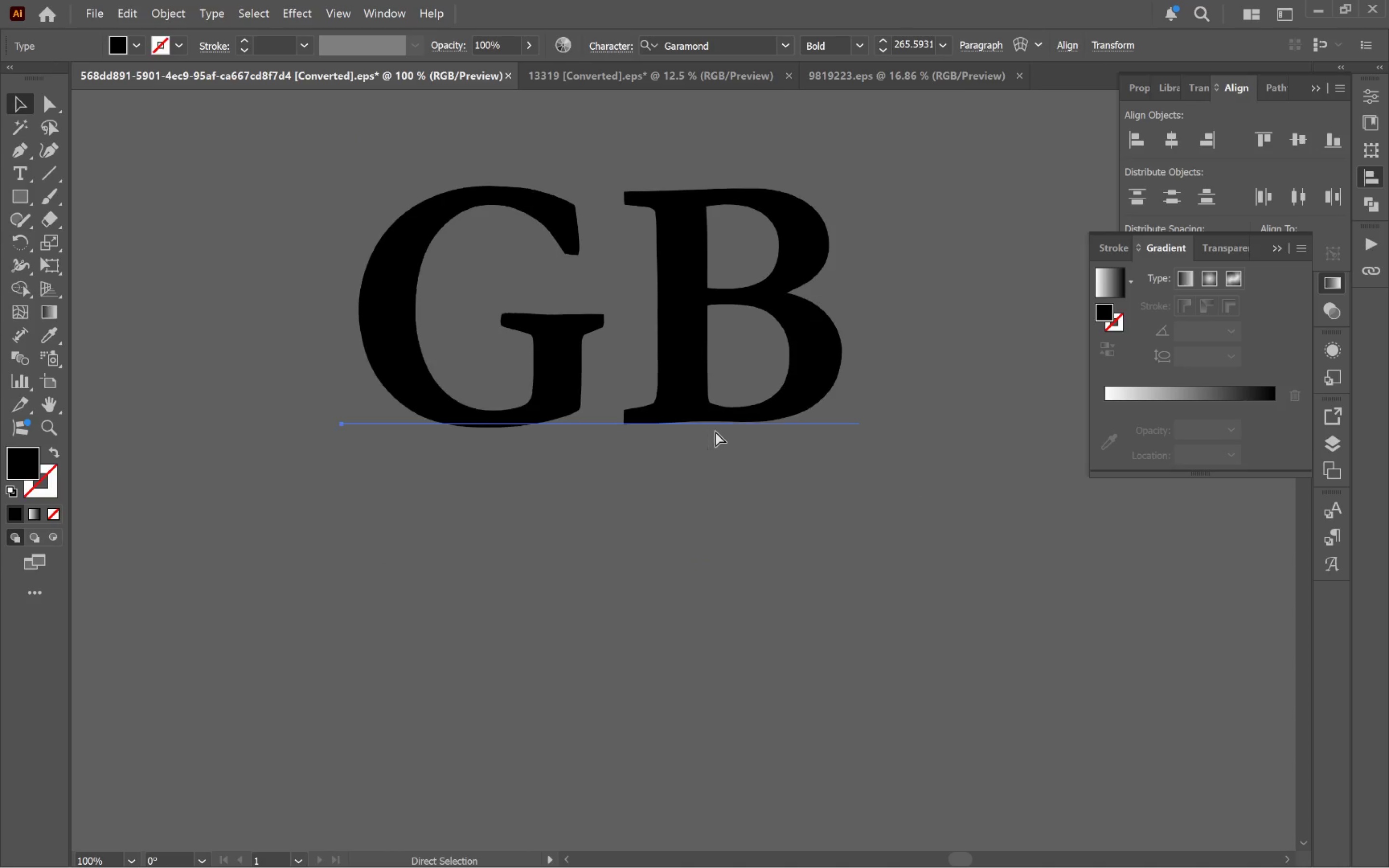 
key(Control+Z)
 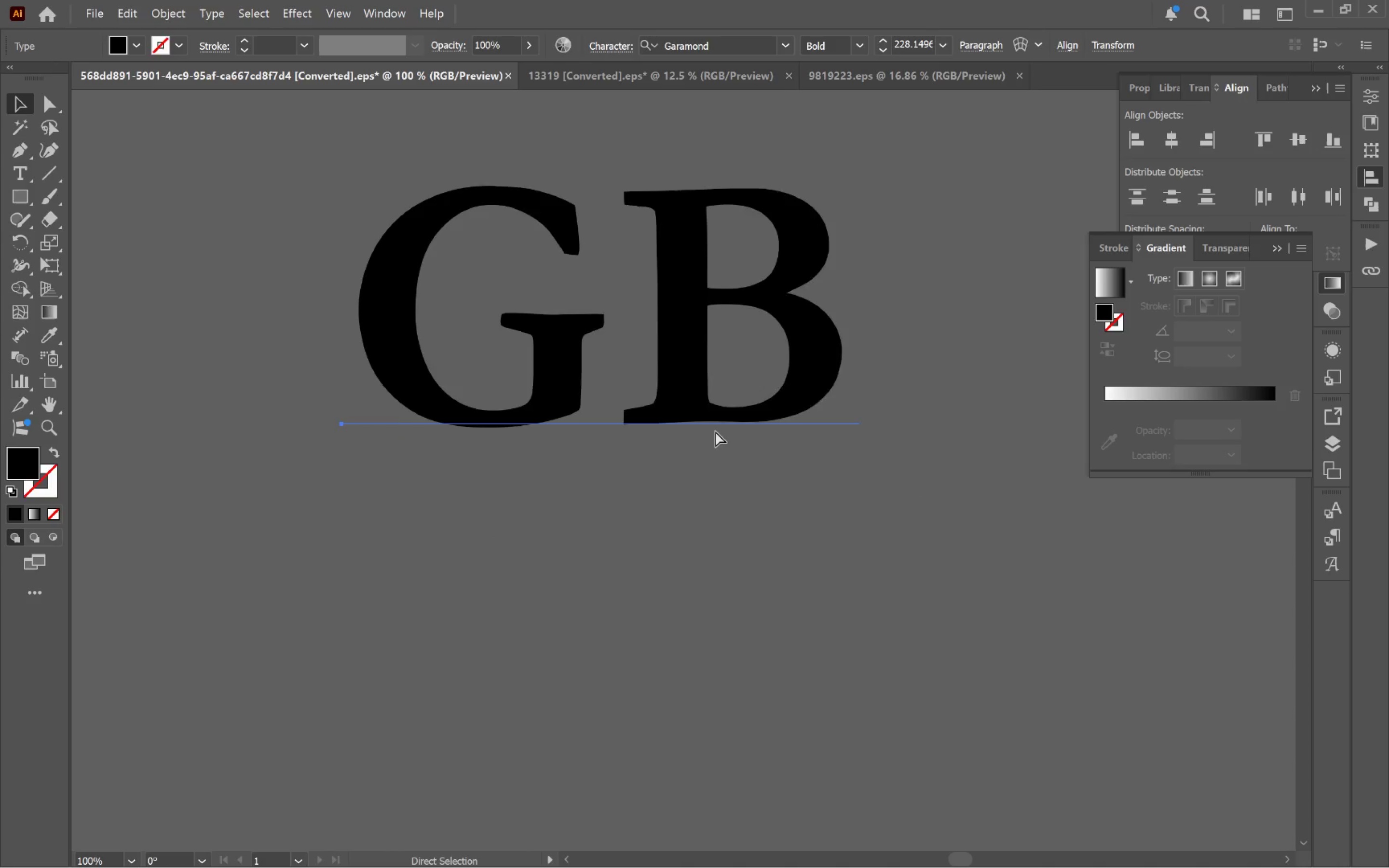 
key(Control+Z)
 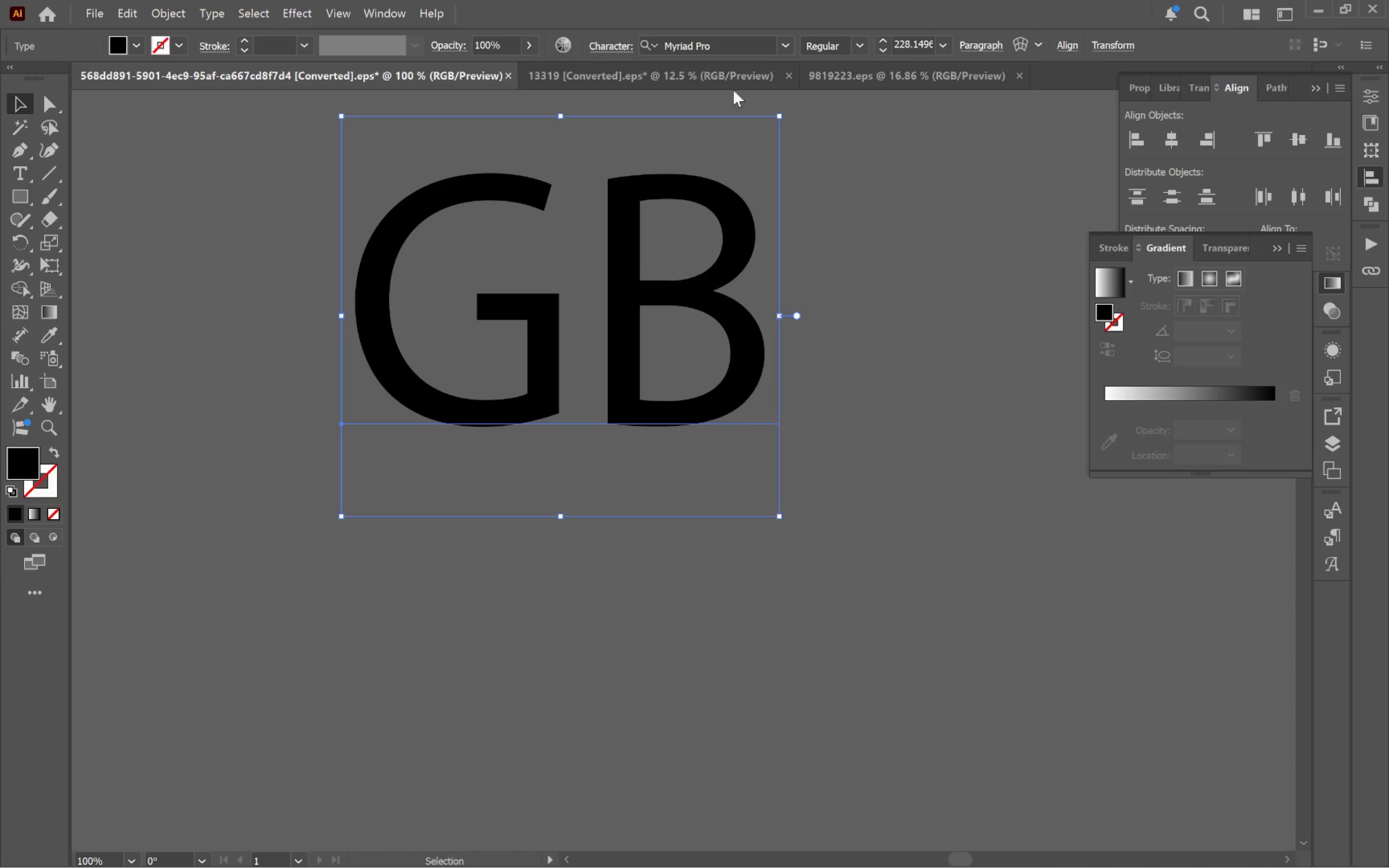 
left_click([733, 51])
 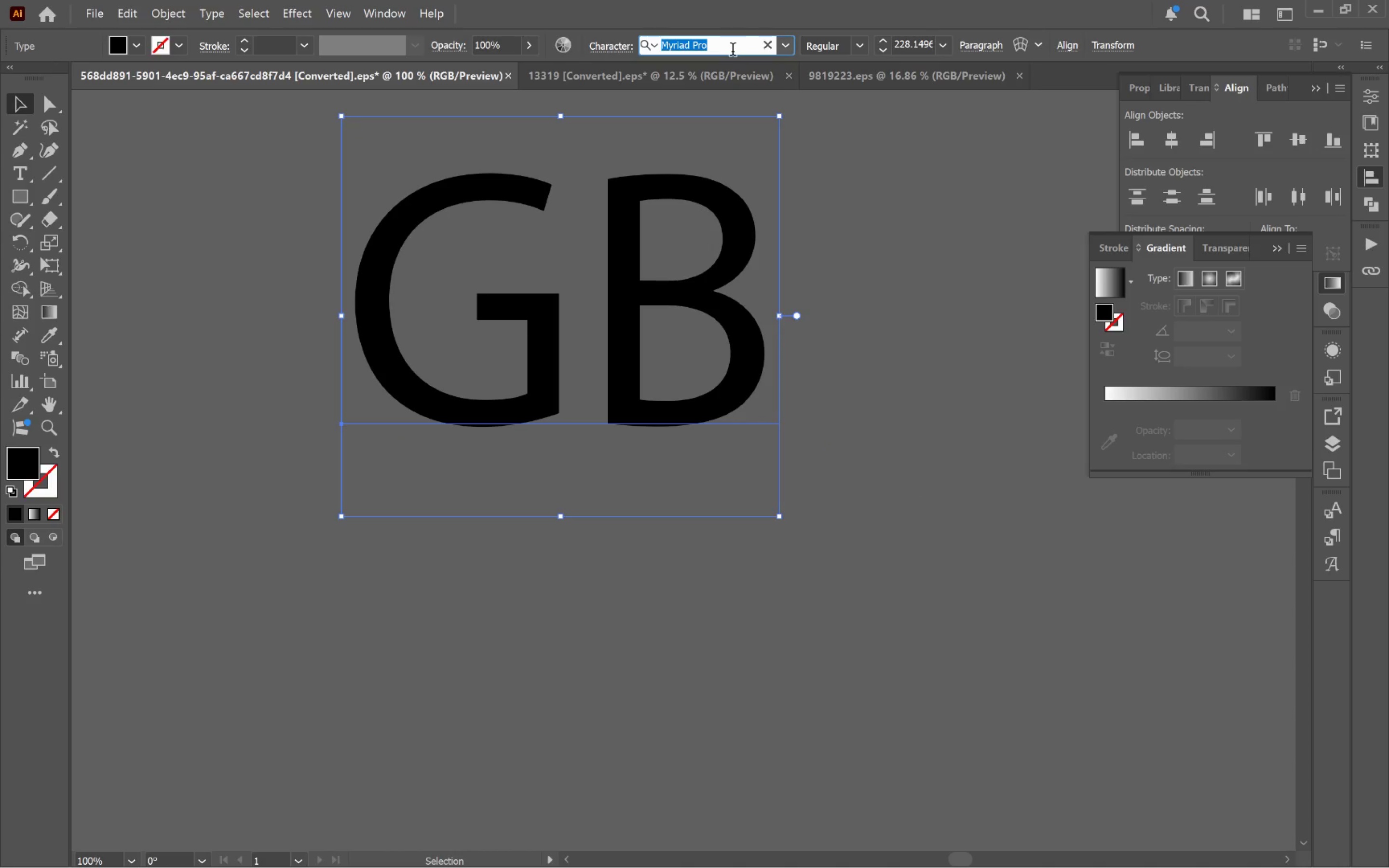 
type(pla)
 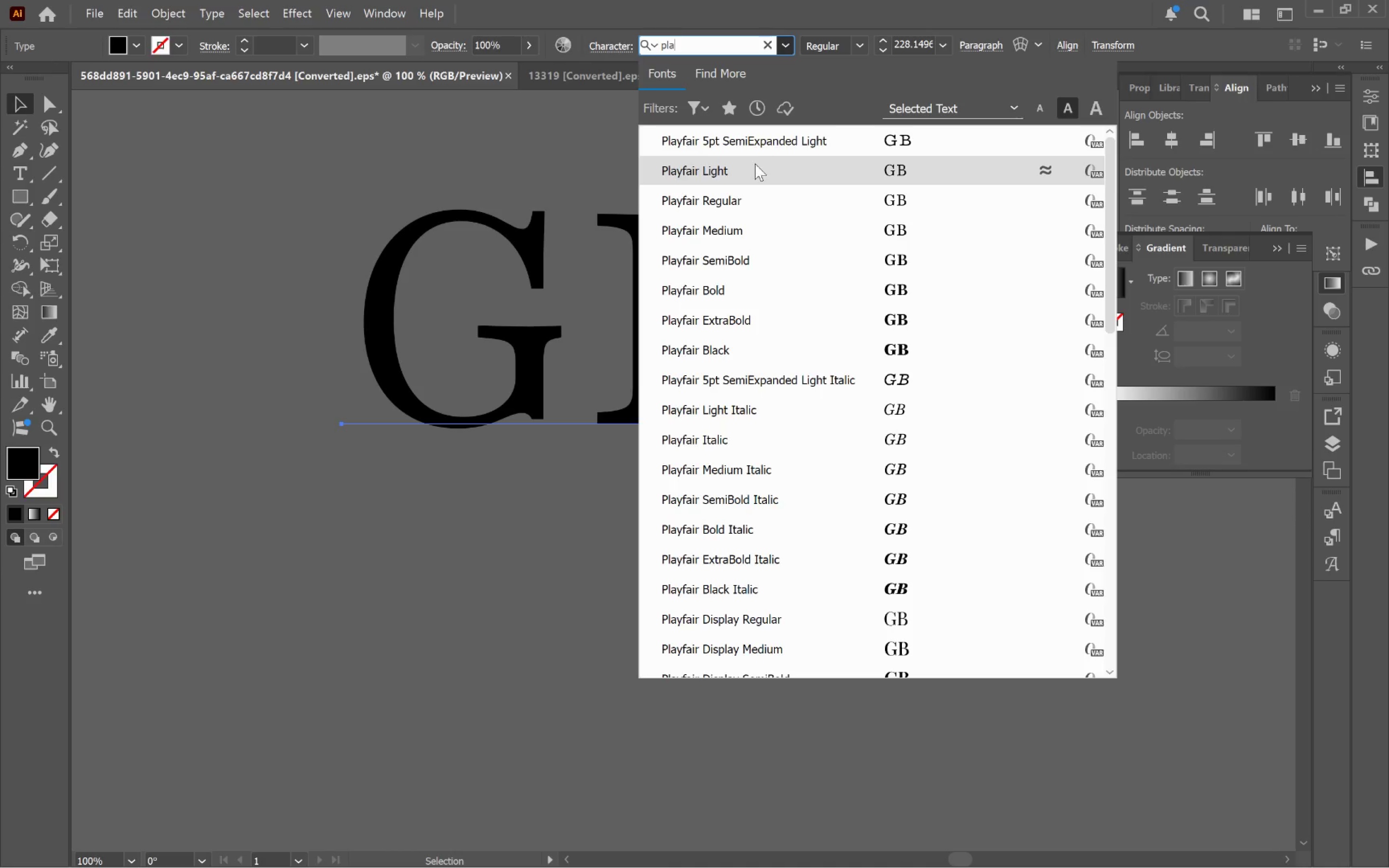 
left_click([755, 164])
 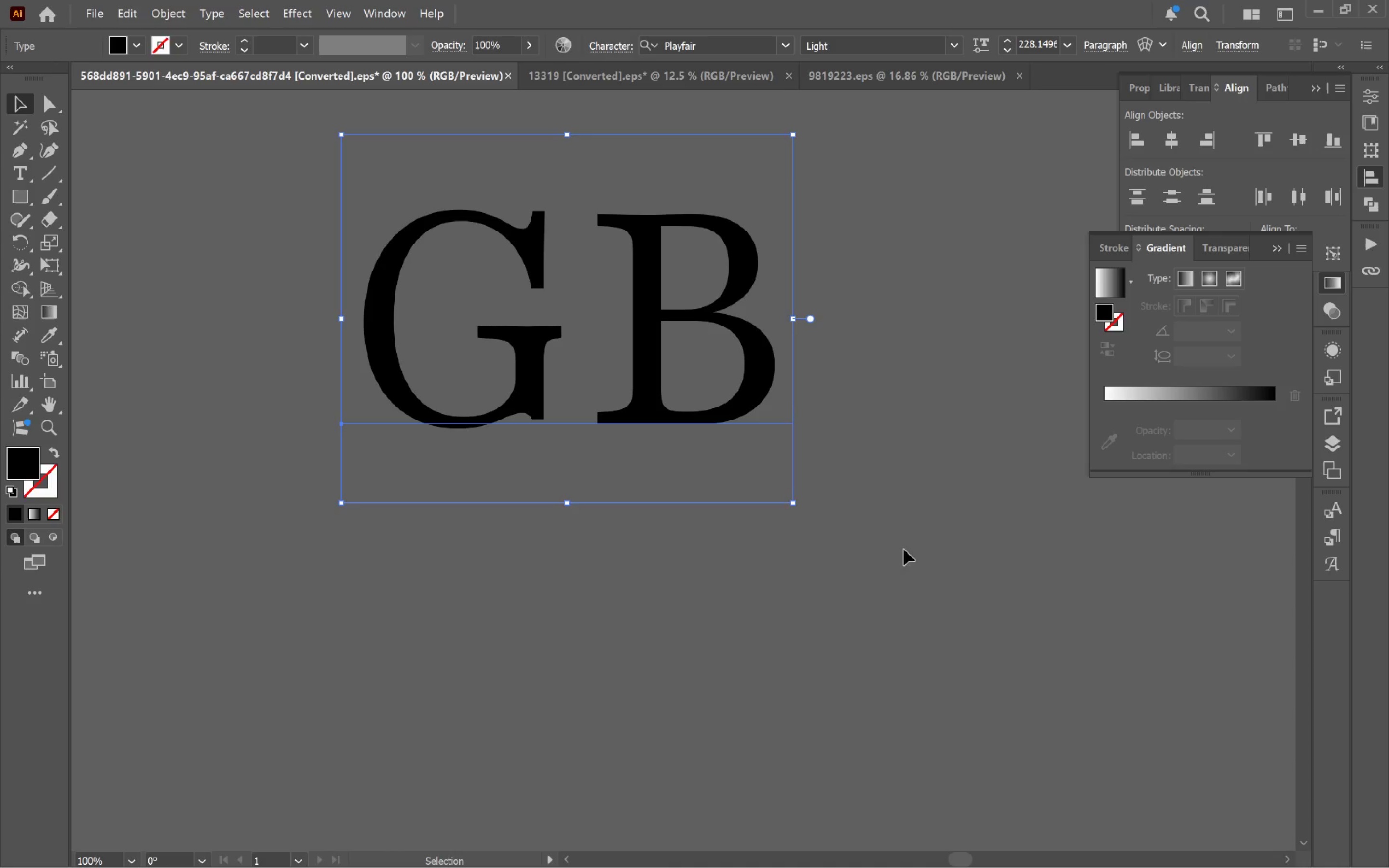 
left_click([894, 546])
 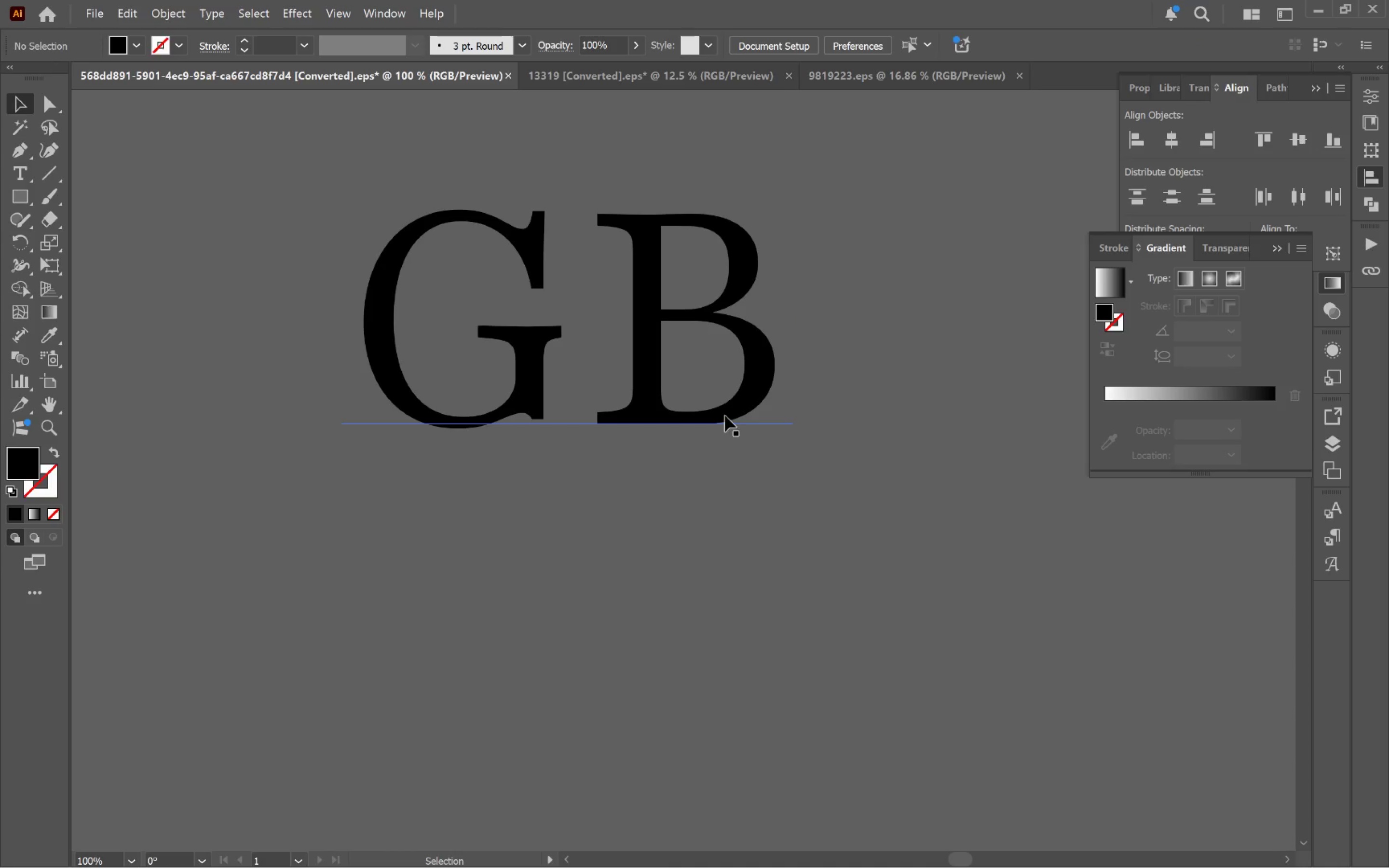 
left_click_drag(start_coordinate=[737, 410], to_coordinate=[786, 657])
 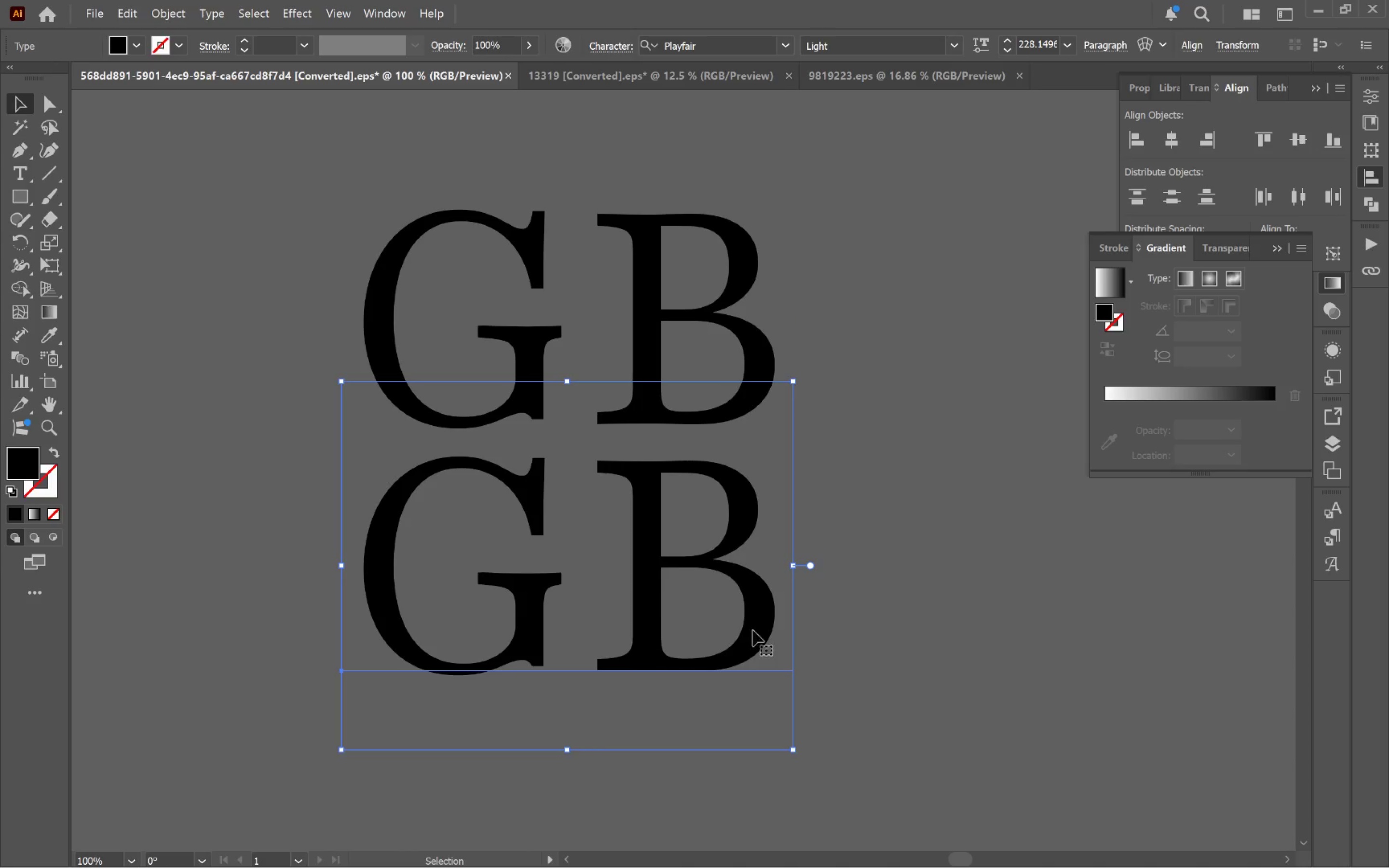 
hold_key(key=AltLeft, duration=1.03)
 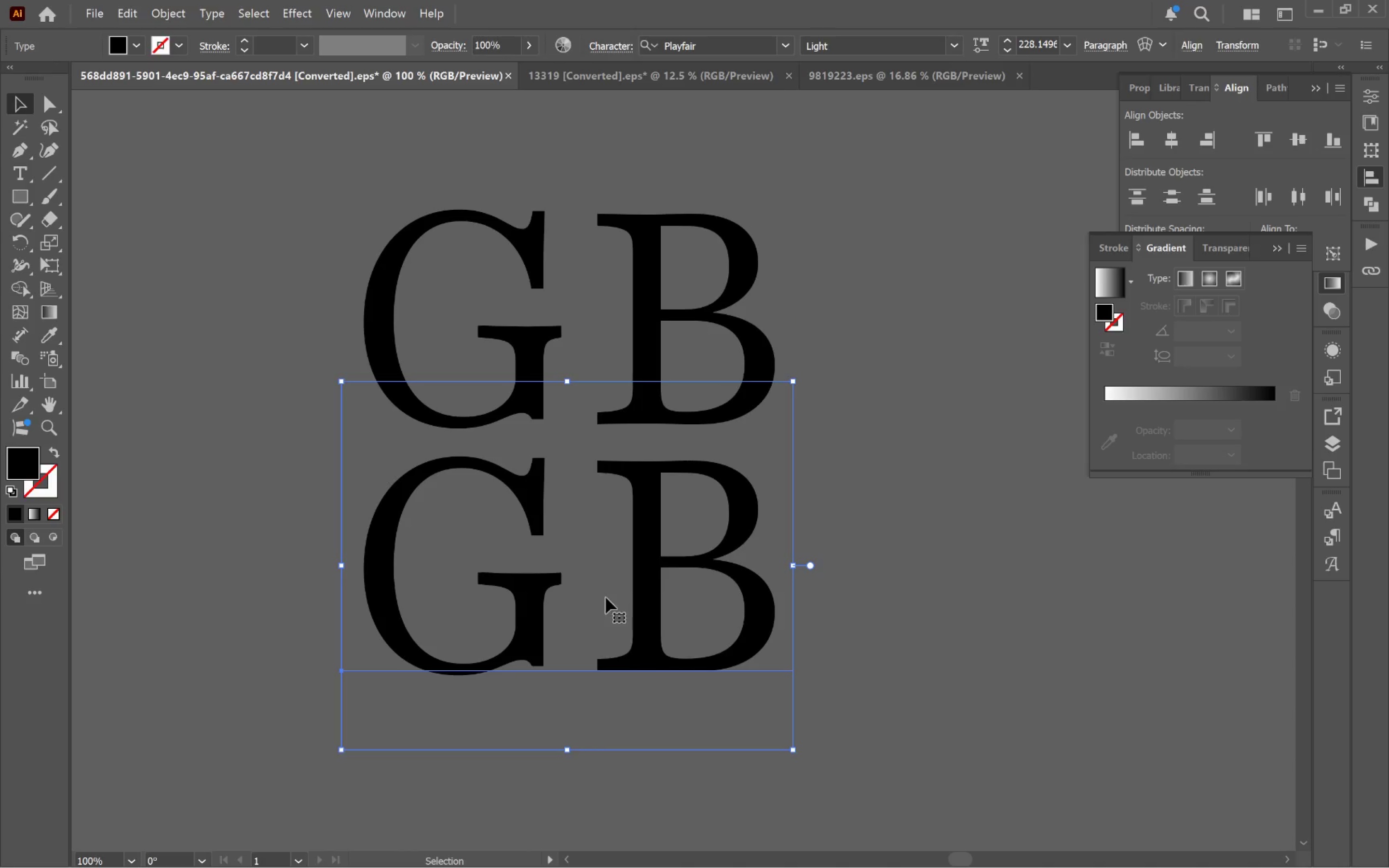 
hold_key(key=ShiftLeft, duration=0.97)
 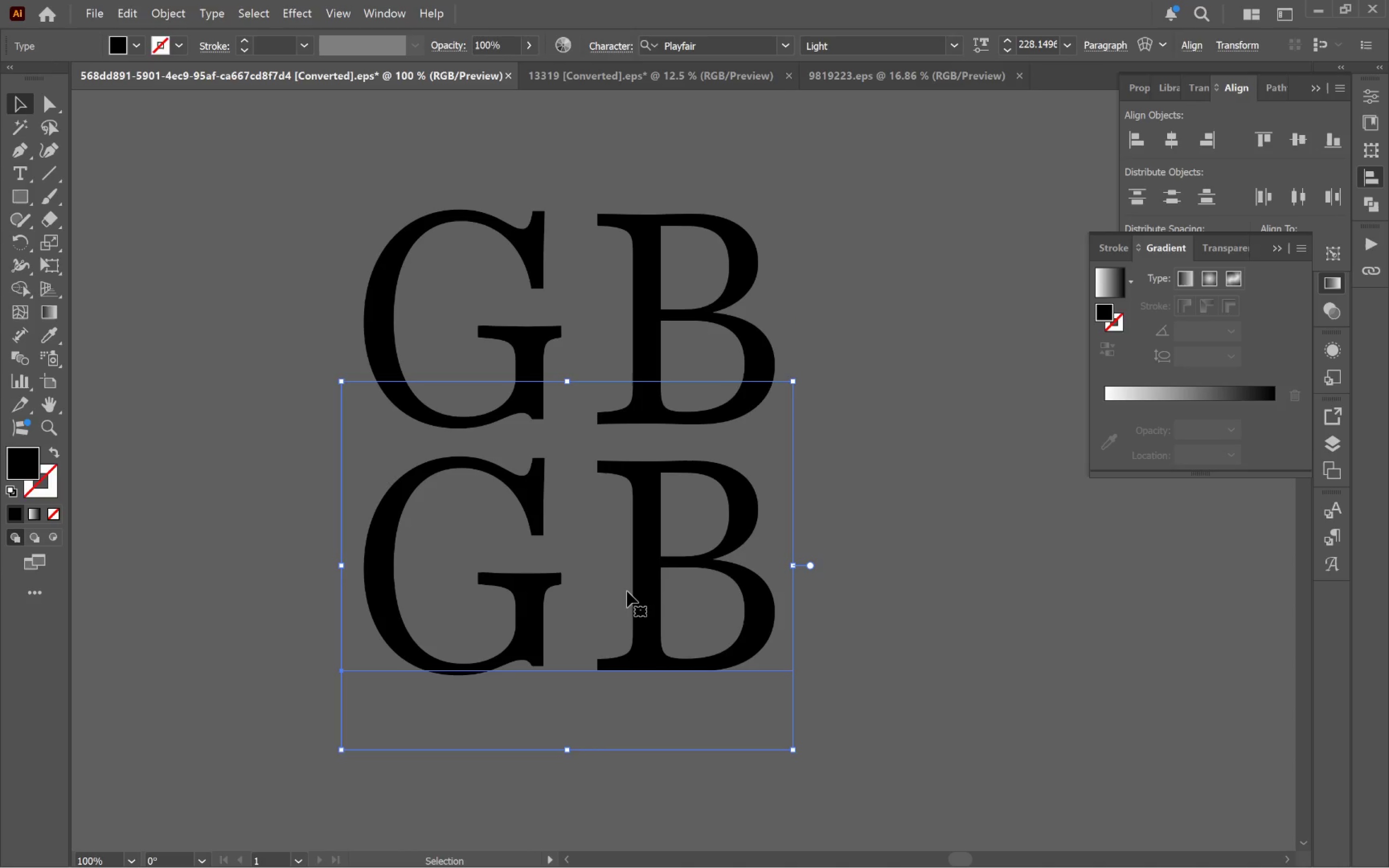 
double_click([627, 591])
 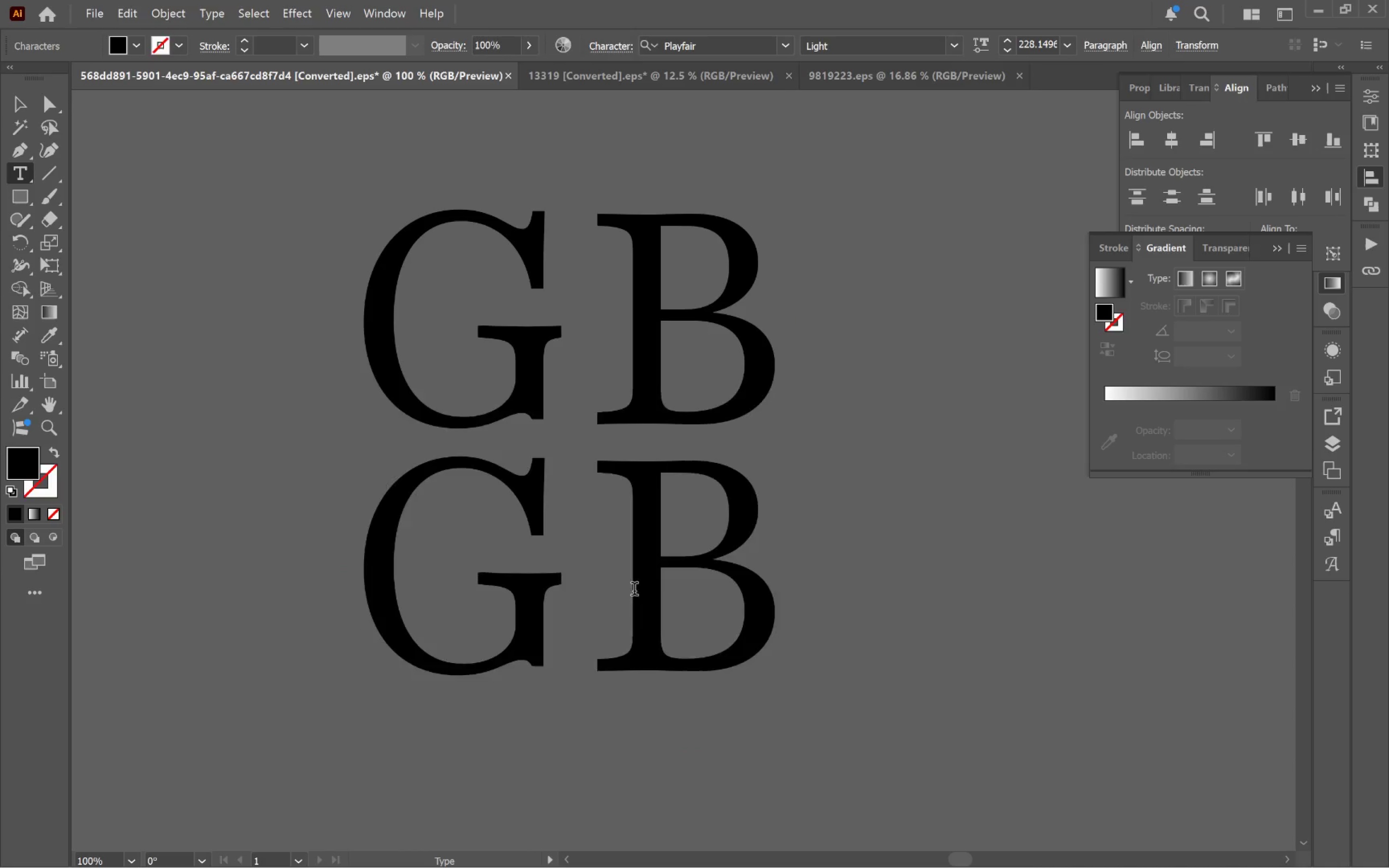 
left_click_drag(start_coordinate=[631, 591], to_coordinate=[371, 583])
 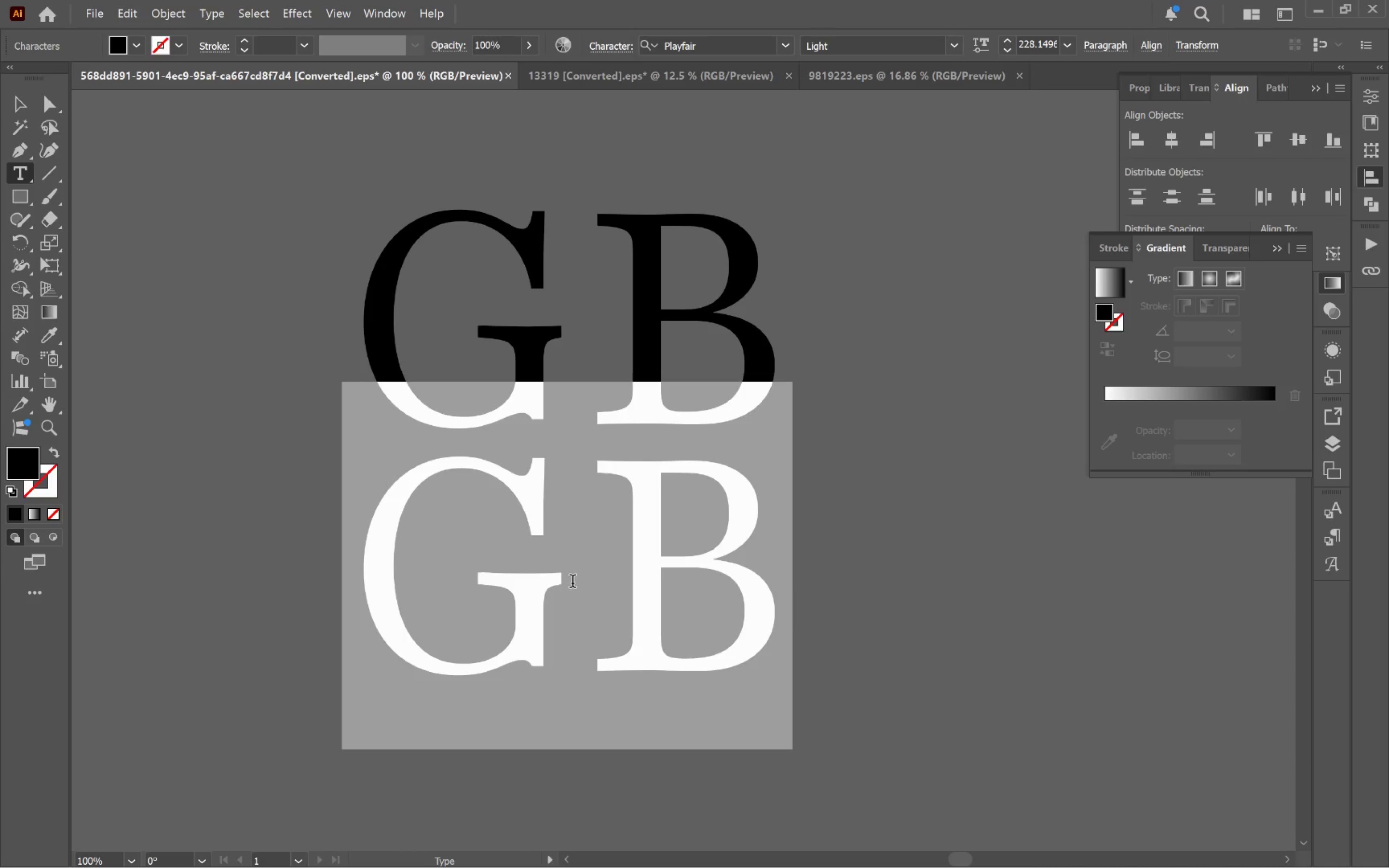 
left_click([573, 583])
 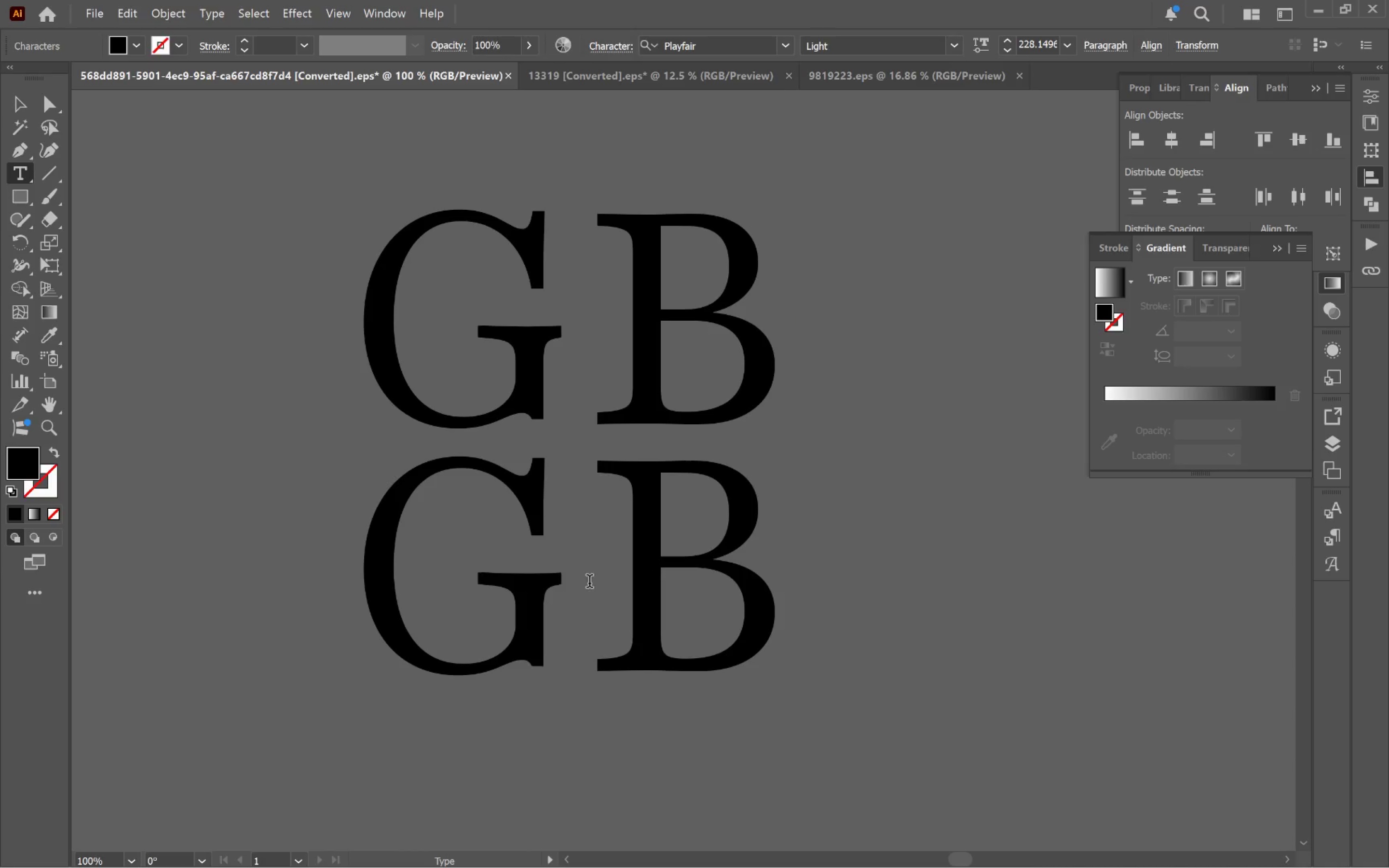 
left_click_drag(start_coordinate=[570, 582], to_coordinate=[392, 567])
 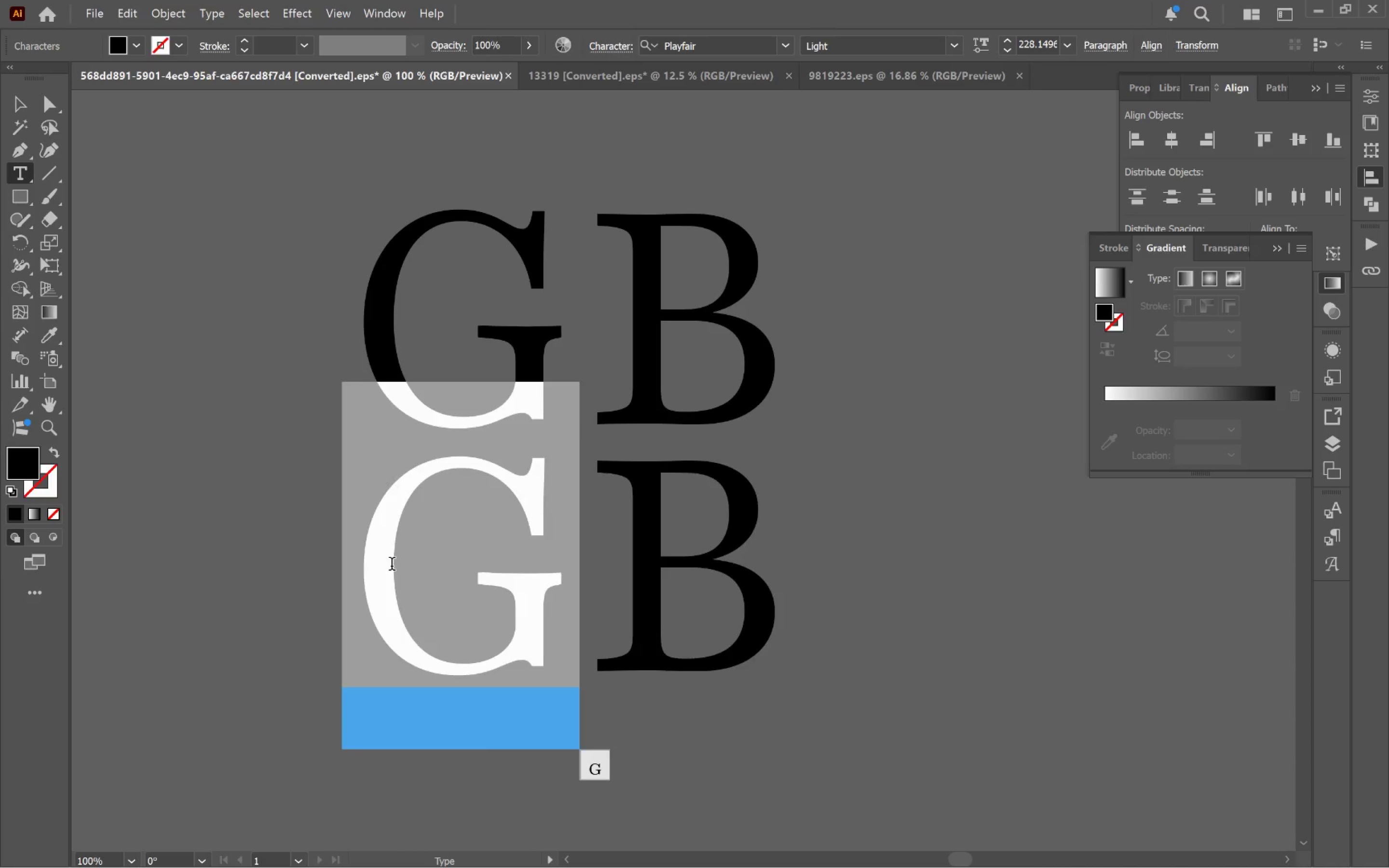 
key(Backspace)
 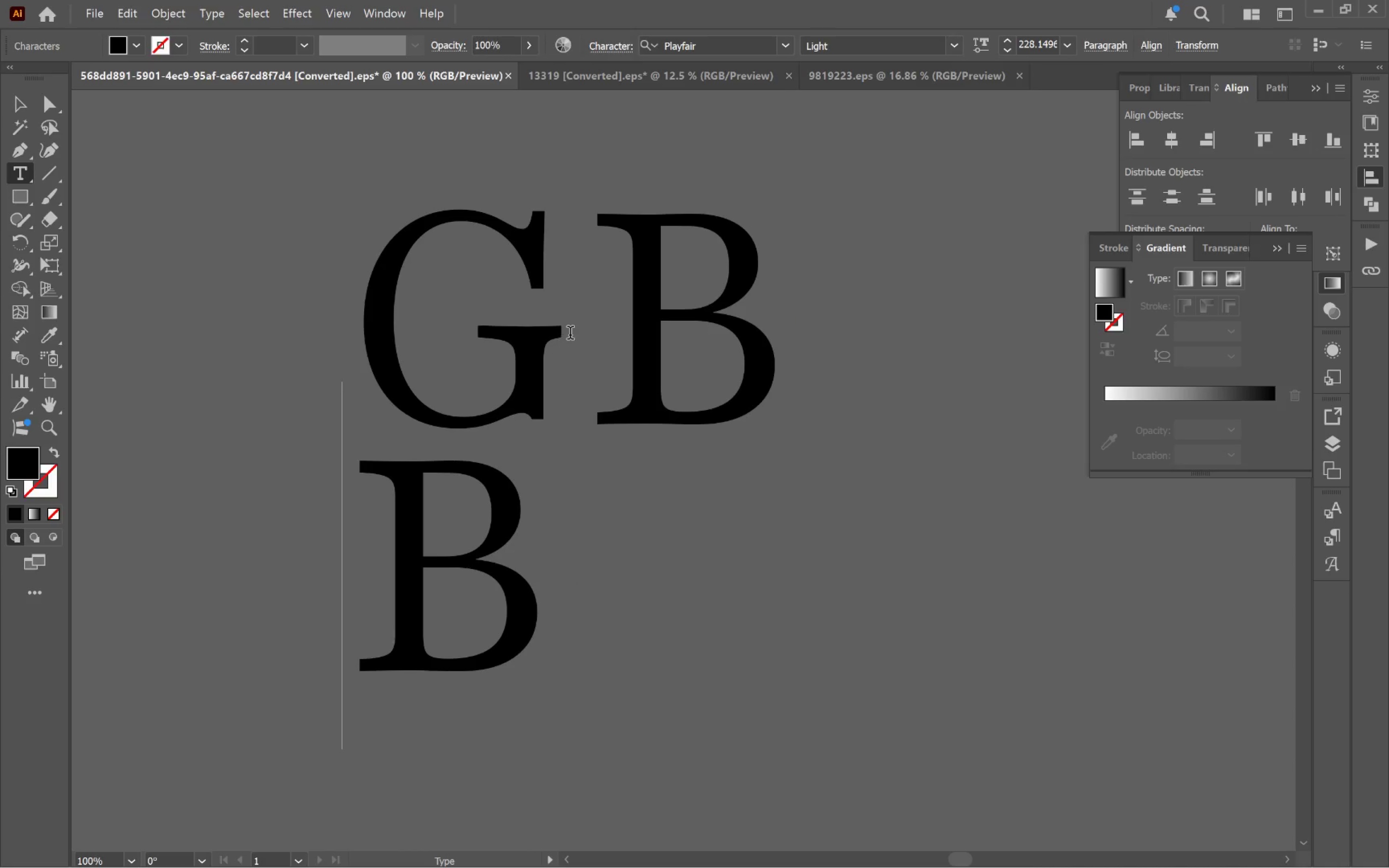 
left_click_drag(start_coordinate=[572, 332], to_coordinate=[765, 337])
 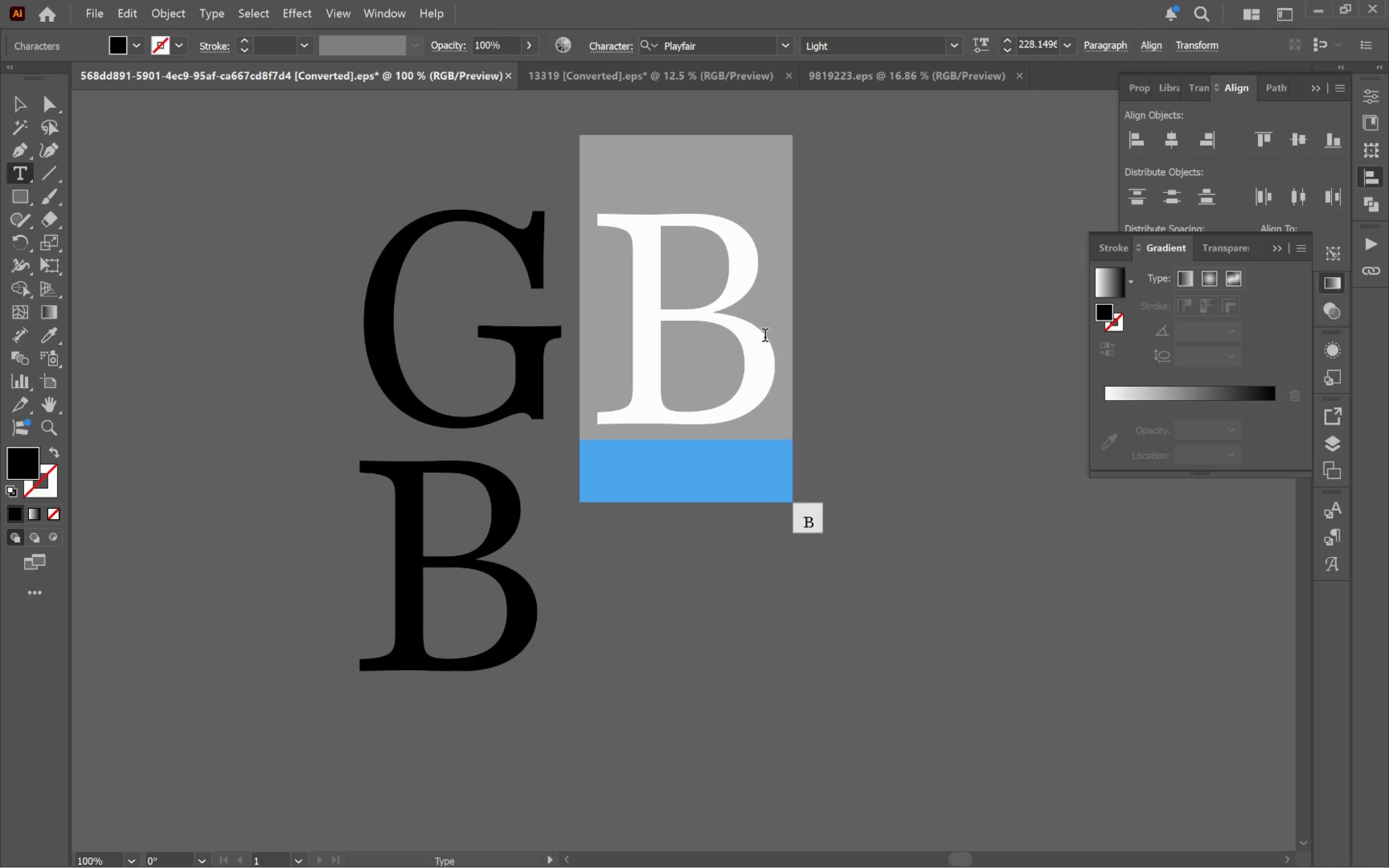 
key(Backspace)
 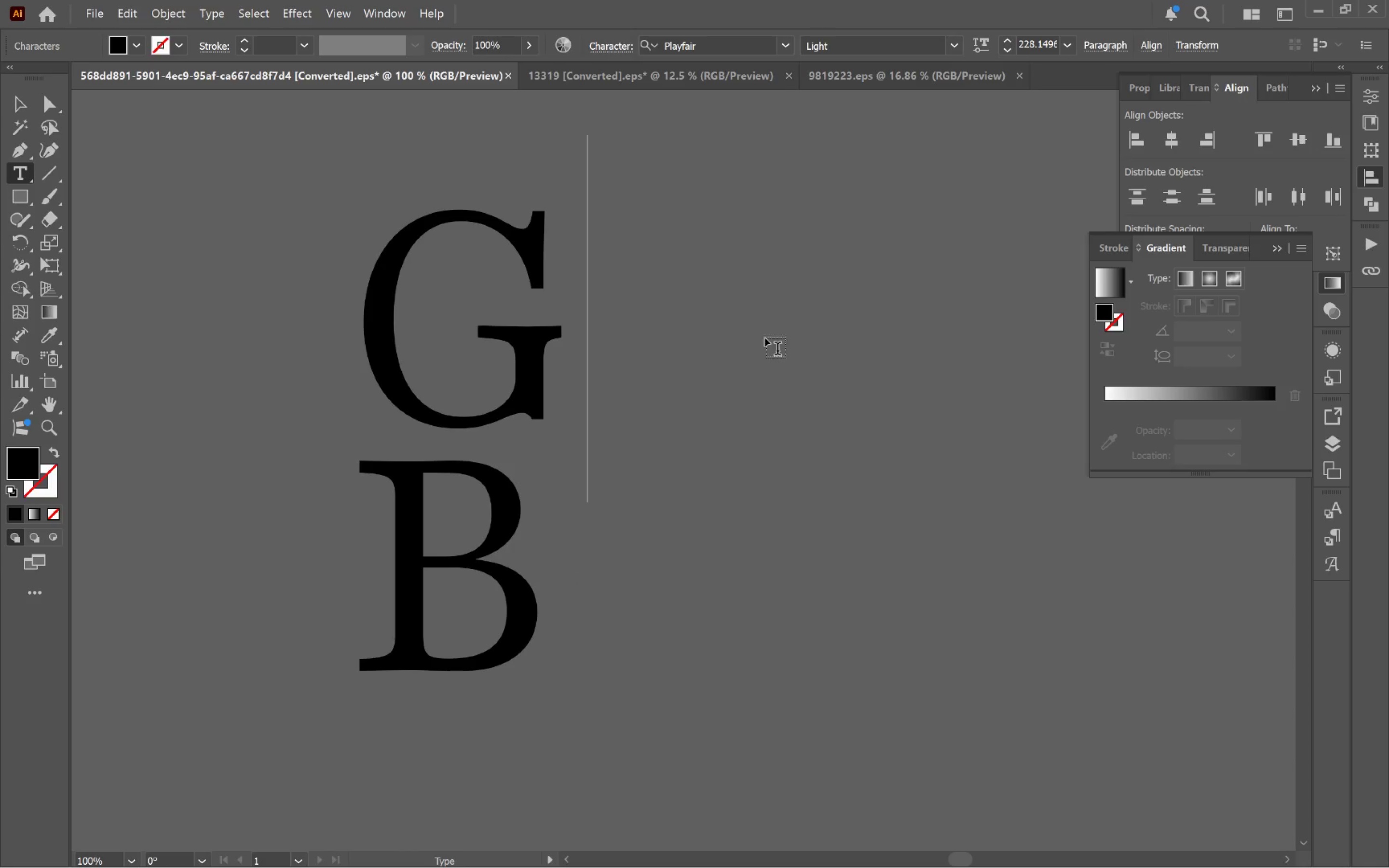 
hold_key(key=ControlLeft, duration=0.54)
left_click([815, 469])
 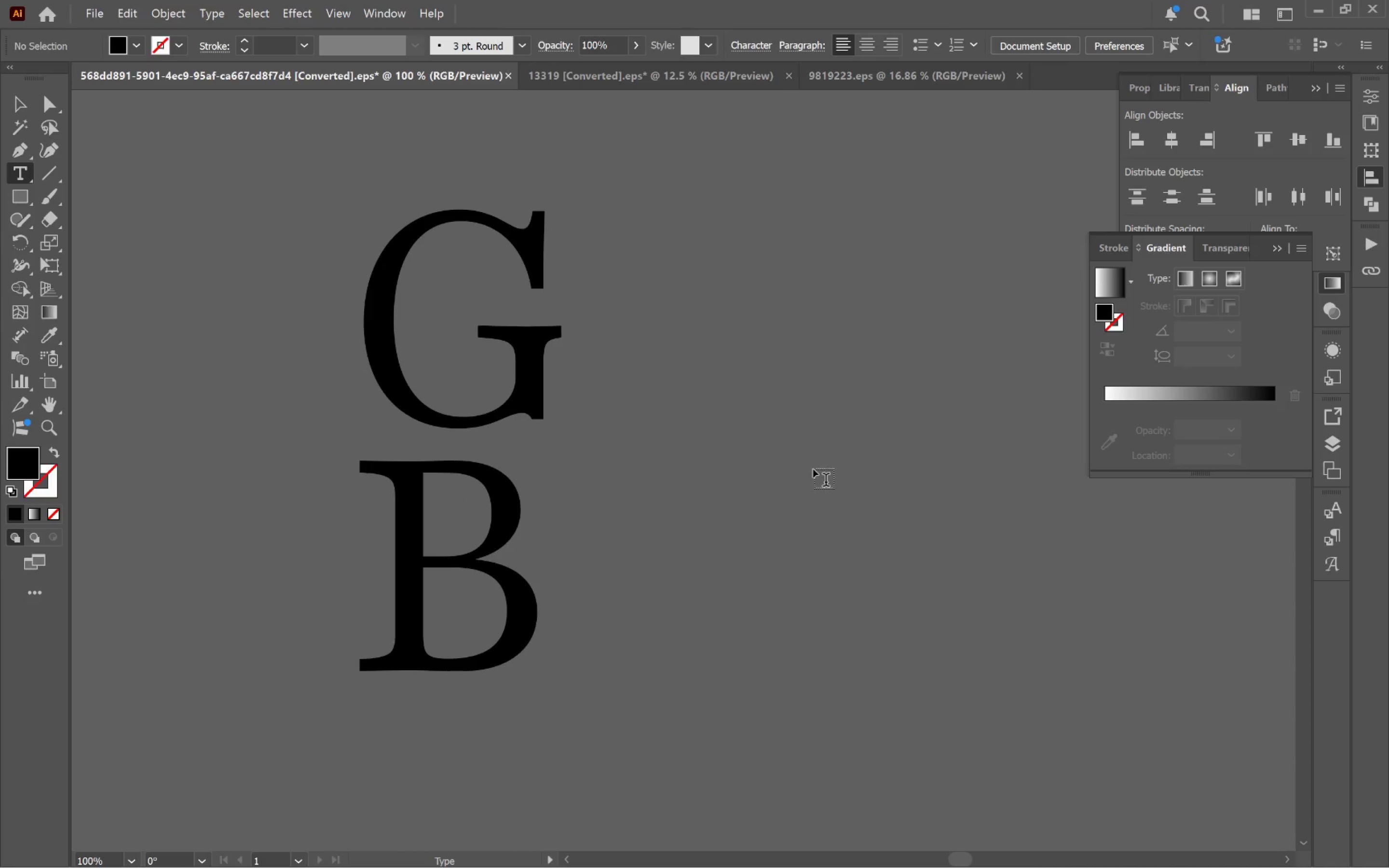 
key(V)
 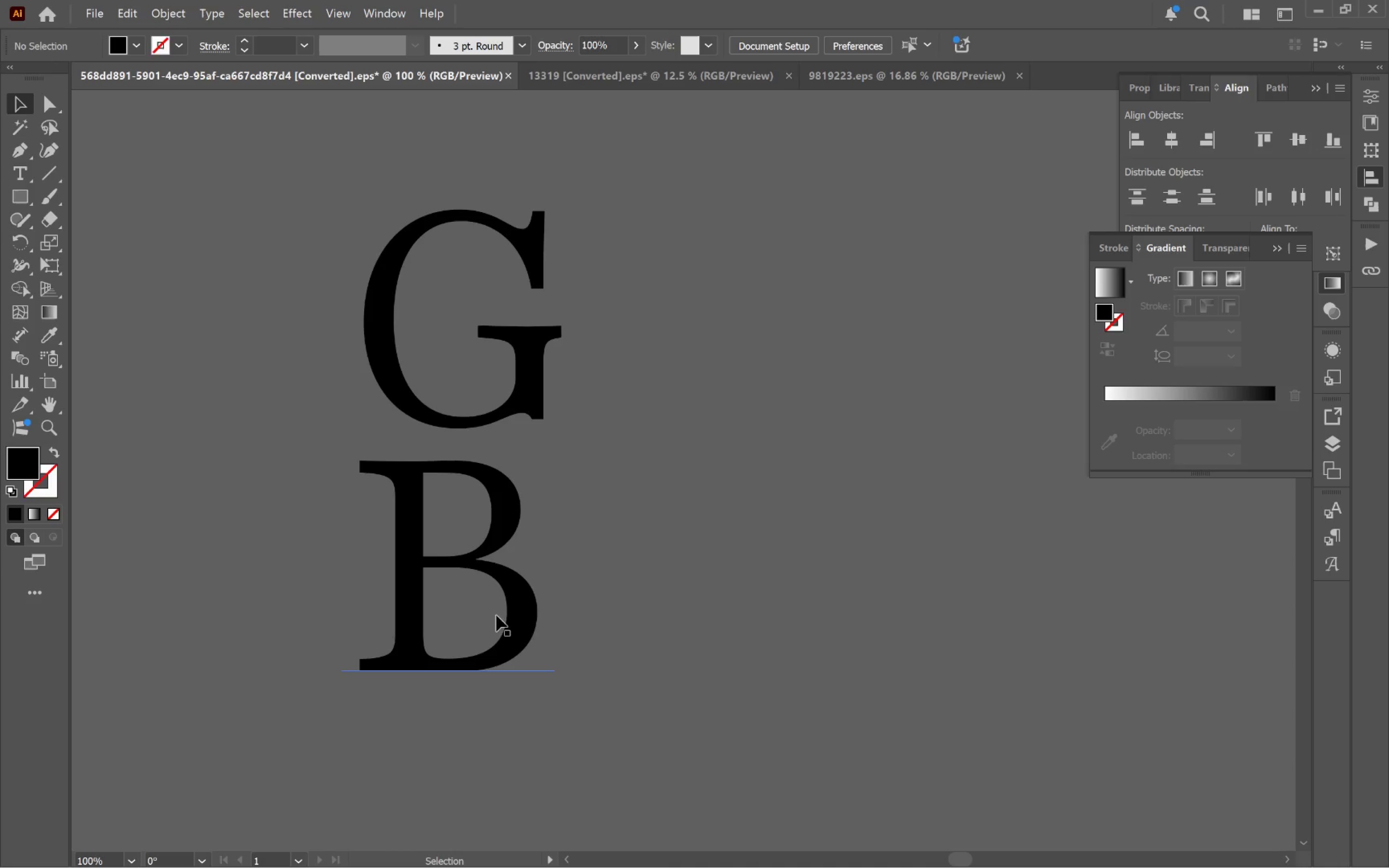 
left_click_drag(start_coordinate=[536, 634], to_coordinate=[655, 500])
 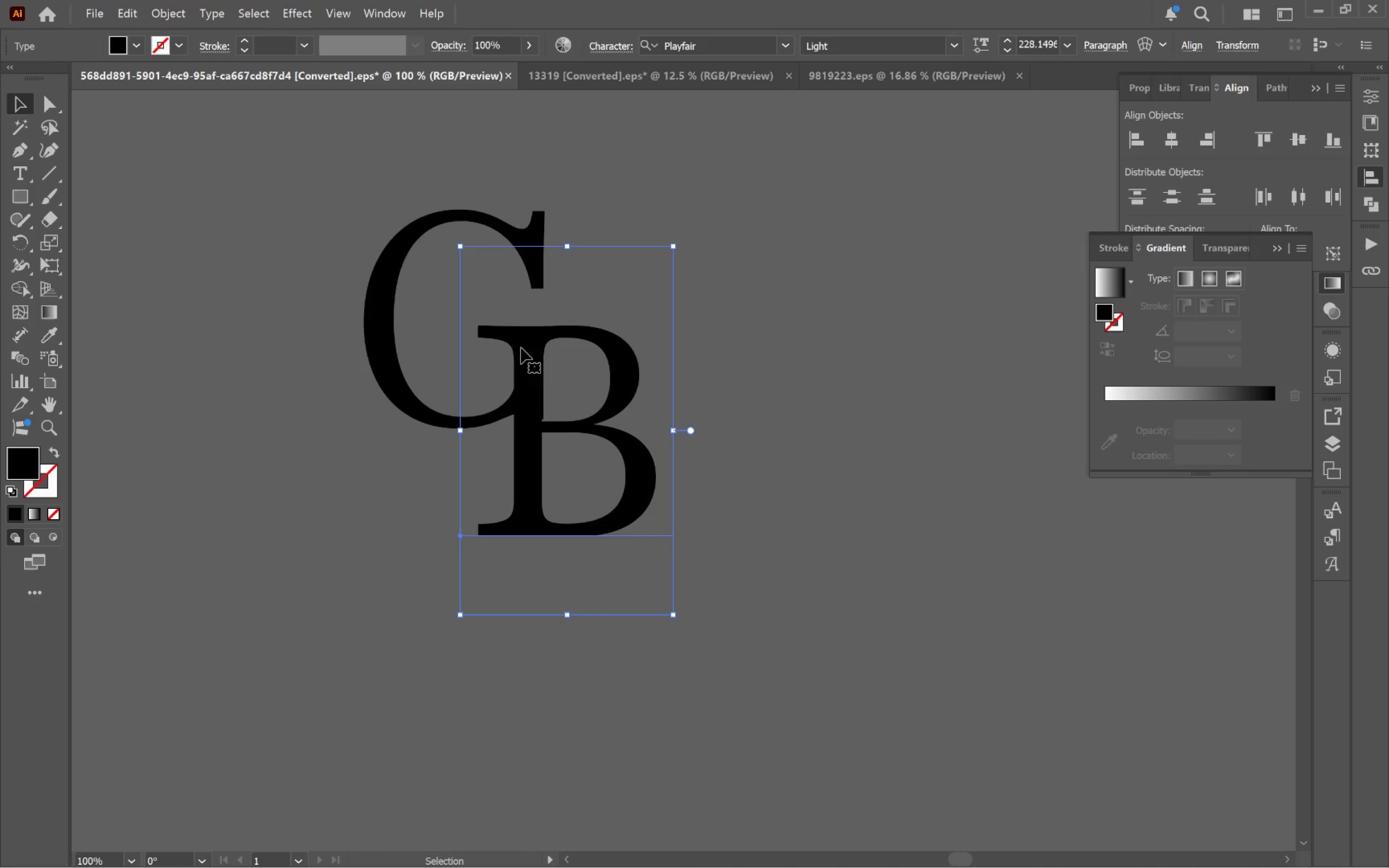 
hold_key(key=AltLeft, duration=0.81)
scroll: coordinate [518, 319], scroll_direction: up, amount: 4.0
 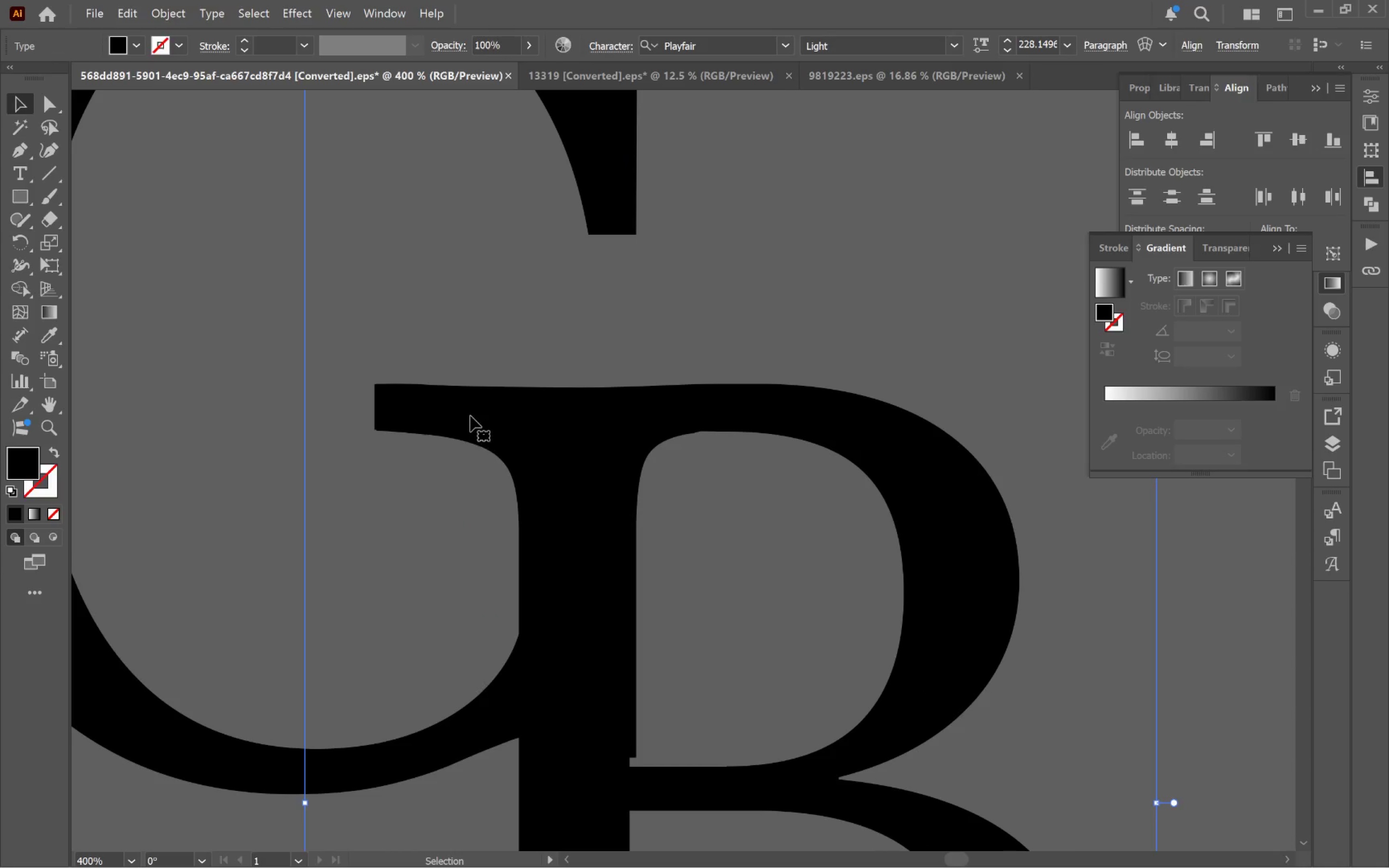 
left_click([465, 419])
 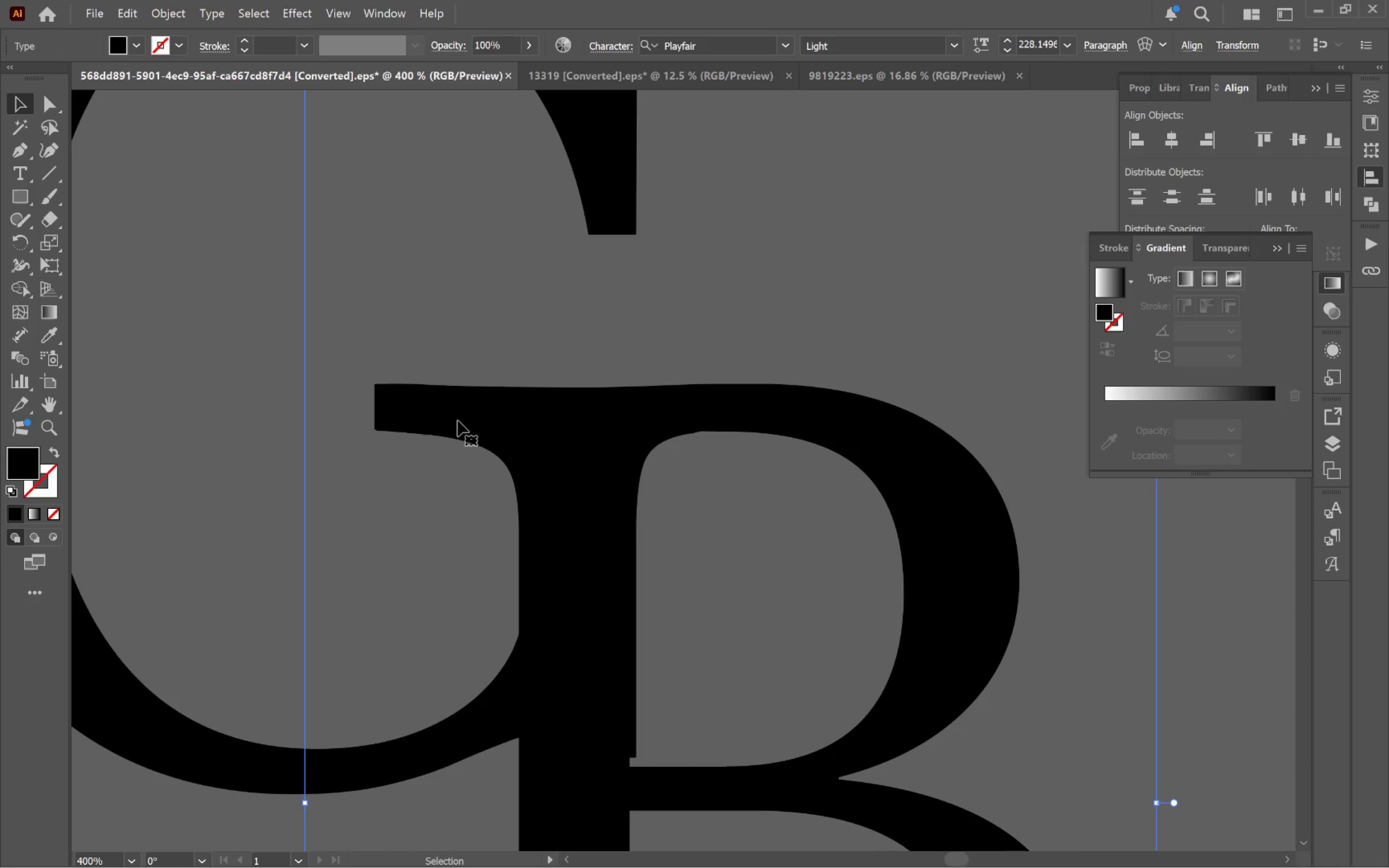 
hold_key(key=AltLeft, duration=0.8)
scroll: coordinate [554, 462], scroll_direction: down, amount: 4.0
 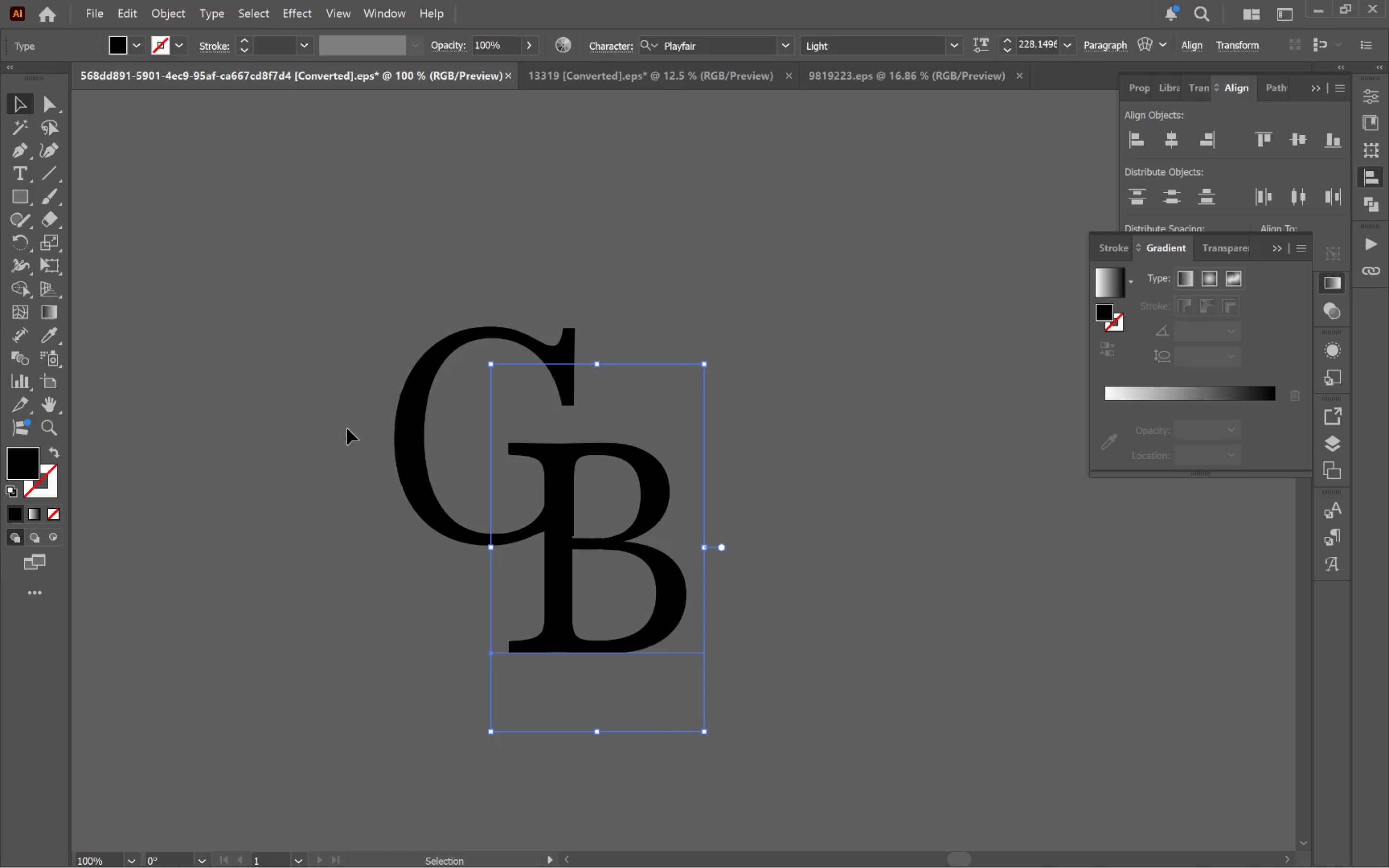 
left_click_drag(start_coordinate=[355, 390], to_coordinate=[716, 554])
 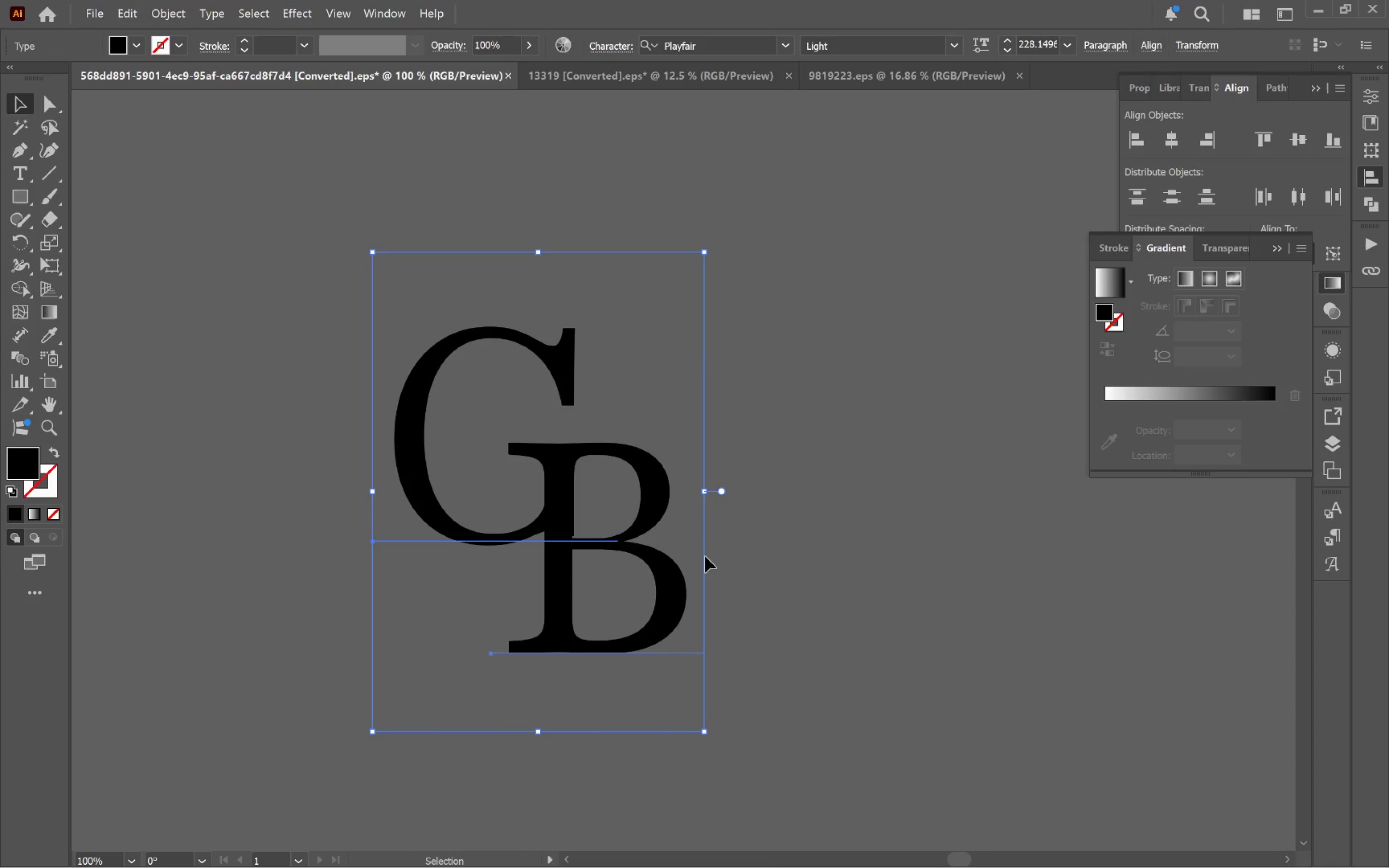 
right_click([702, 556])
 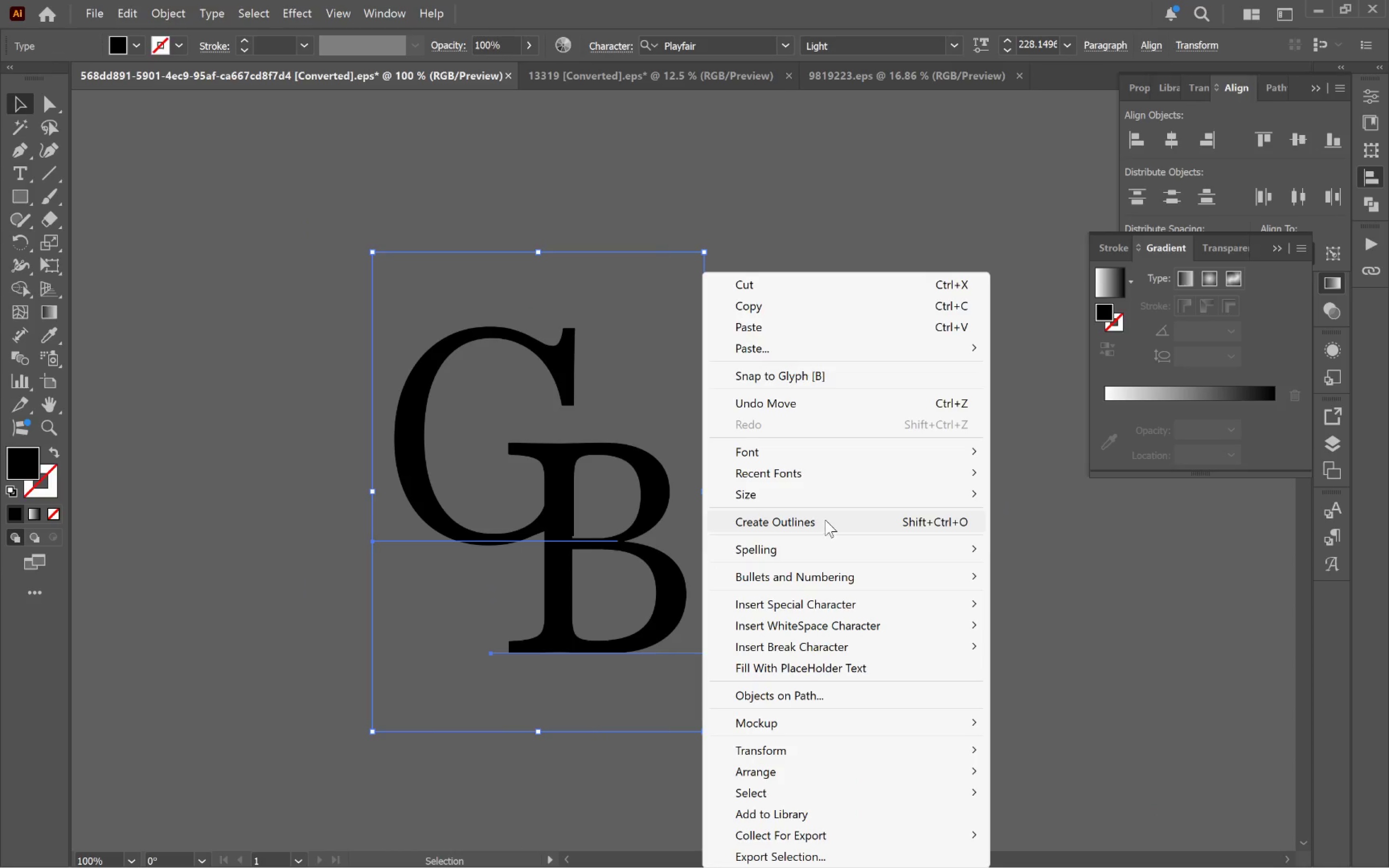 
left_click([830, 516])
 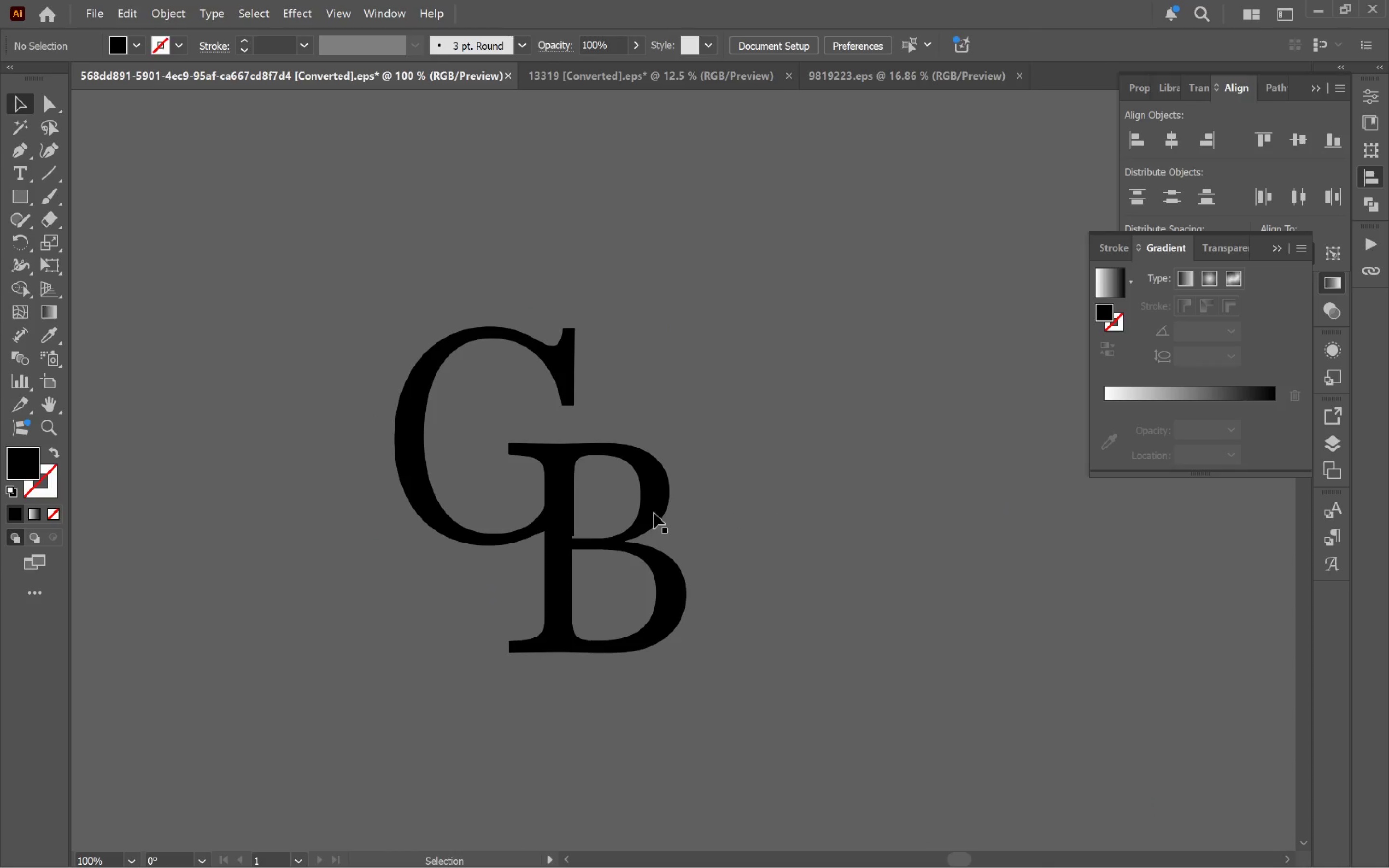 
left_click_drag(start_coordinate=[775, 603], to_coordinate=[409, 431])
 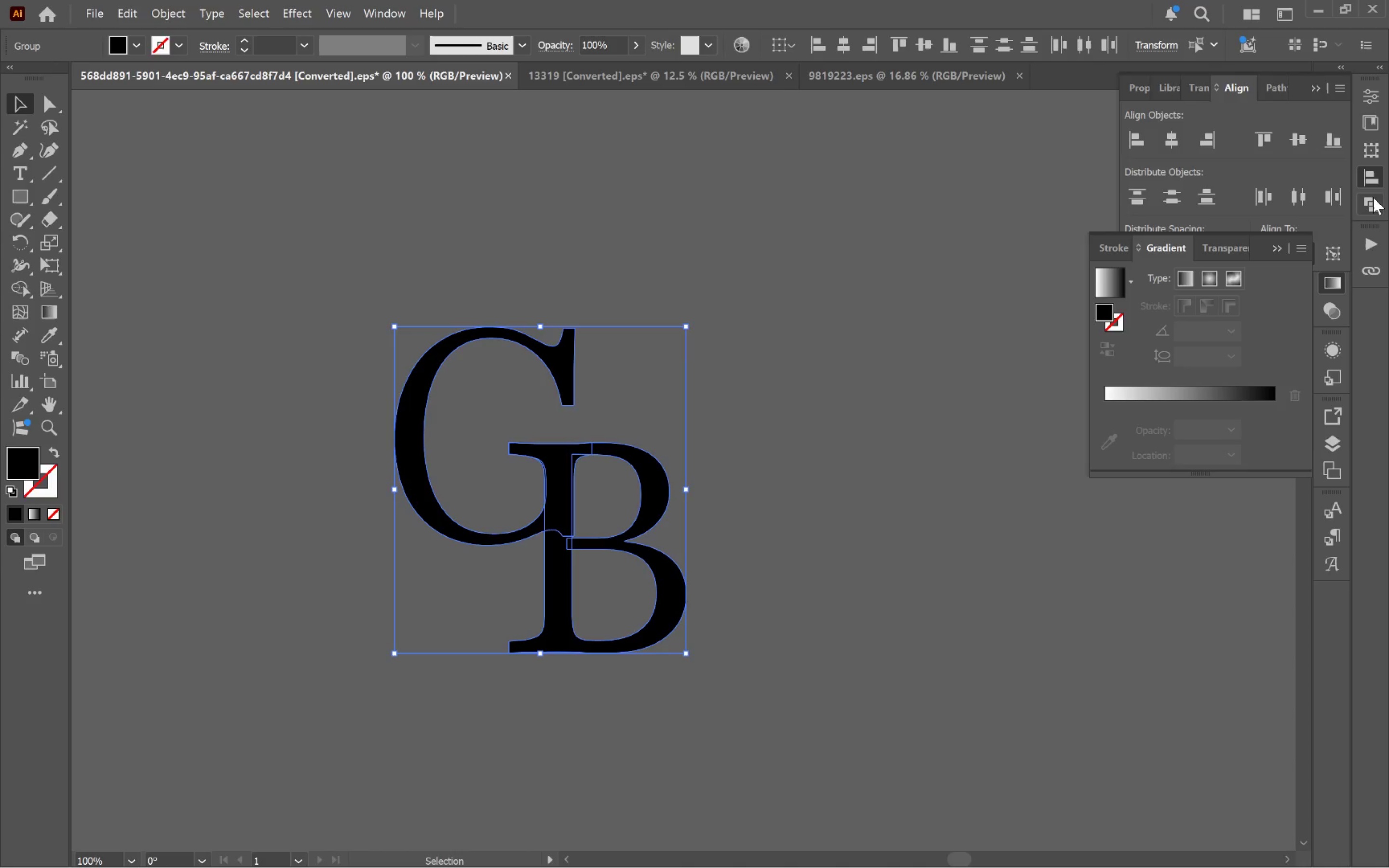 
left_click([1150, 146])
 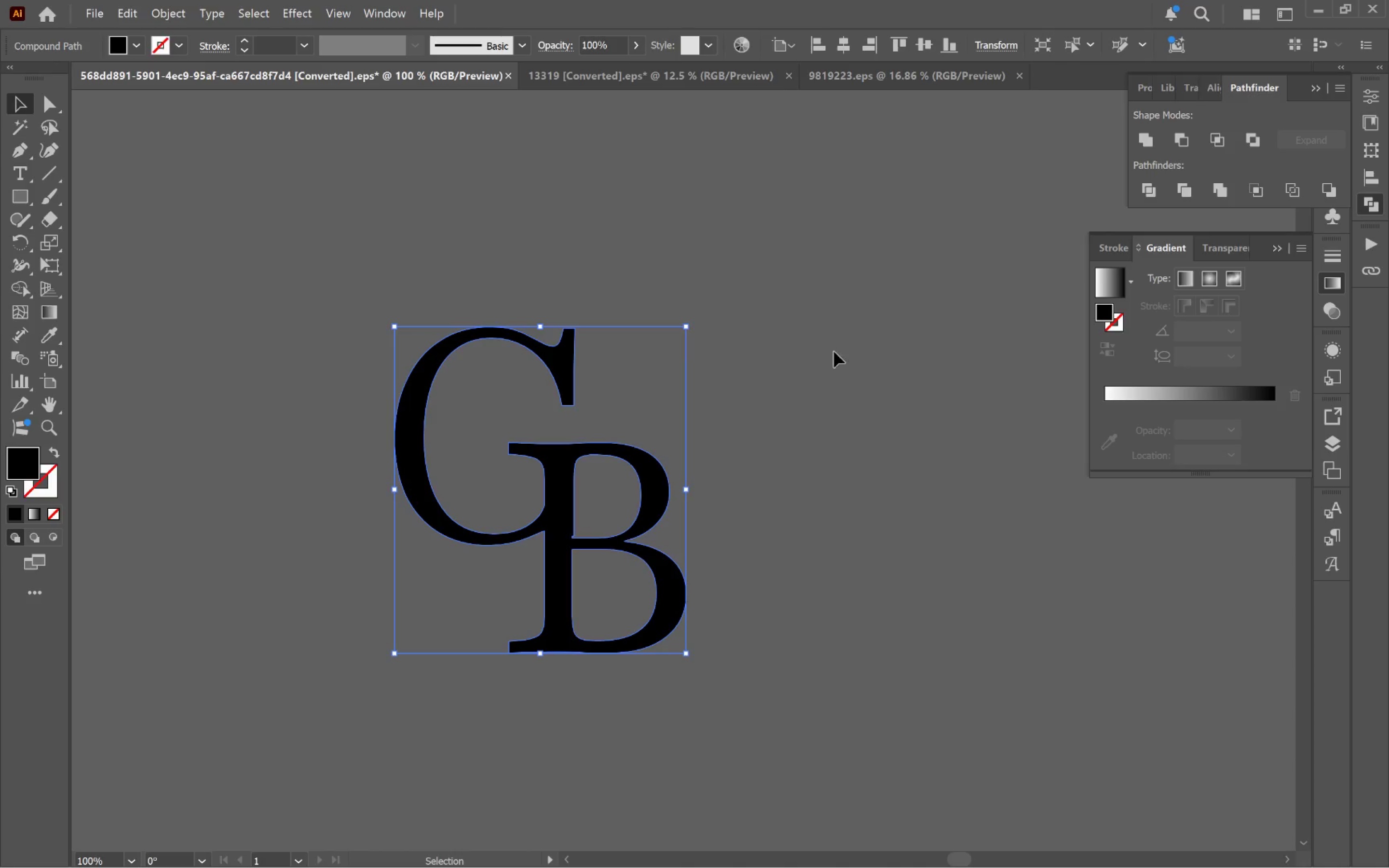 
left_click([840, 380])
 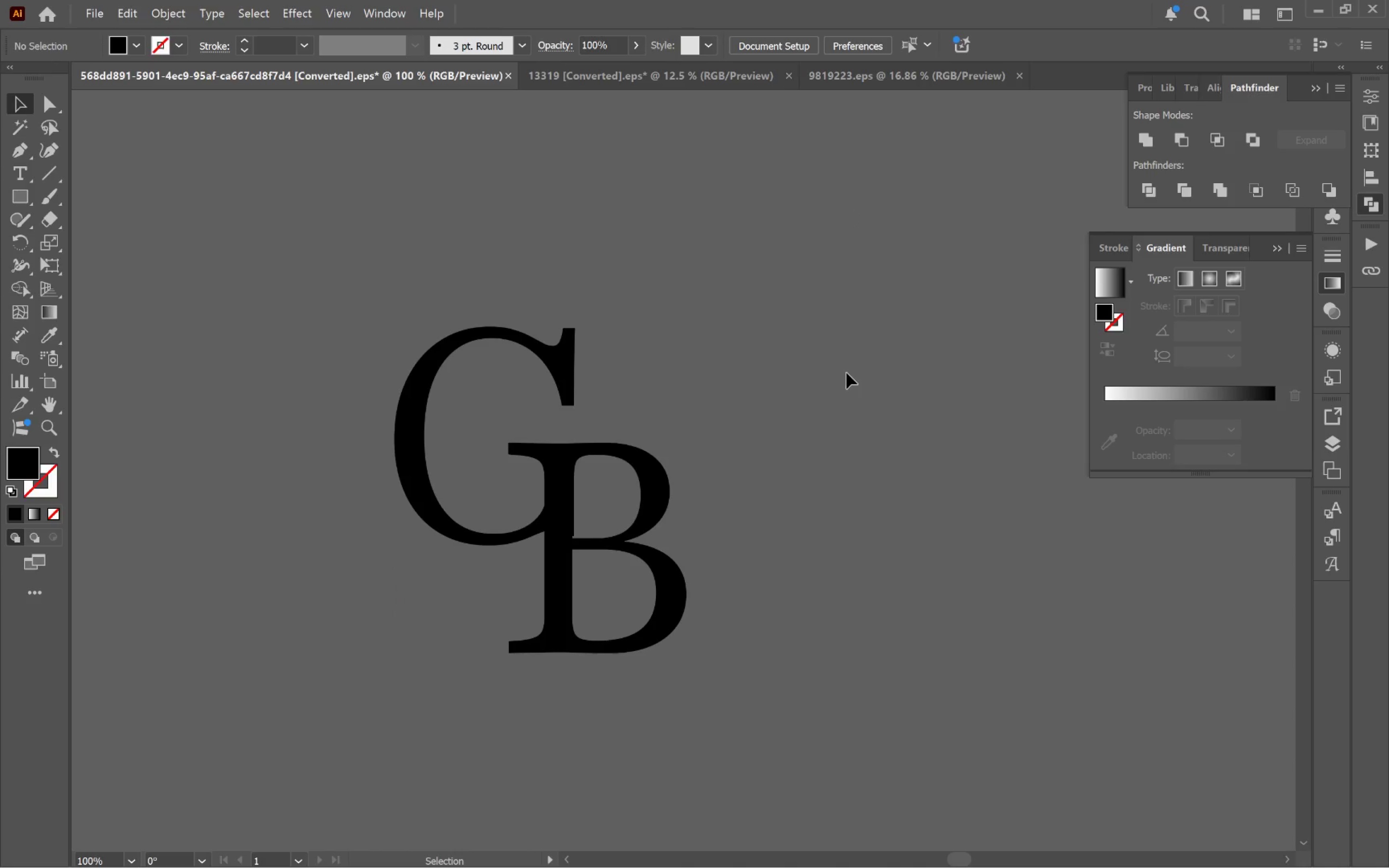 
hold_key(key=AltLeft, duration=0.98)
scroll: coordinate [554, 555], scroll_direction: up, amount: 5.0
 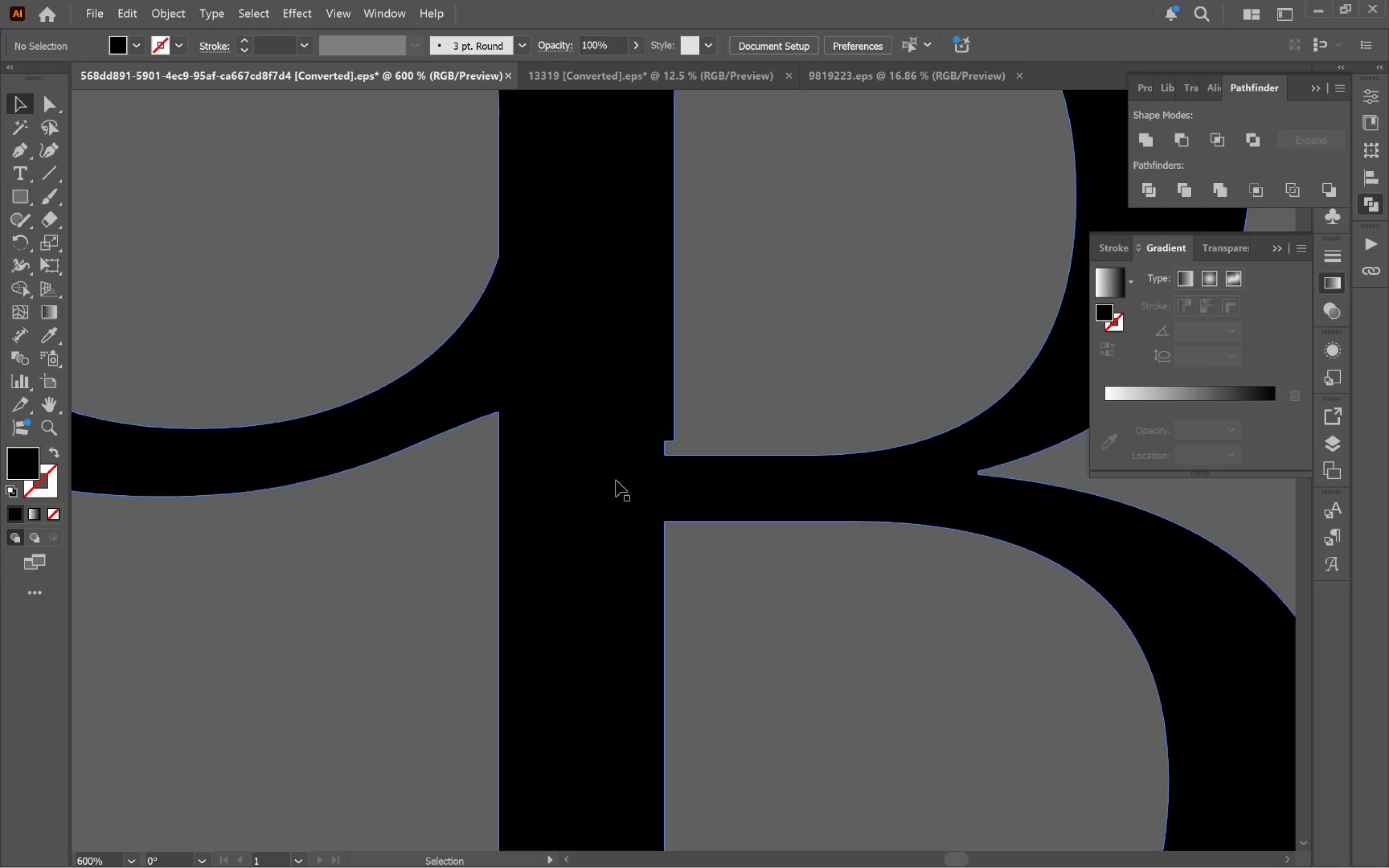 
left_click([619, 476])
 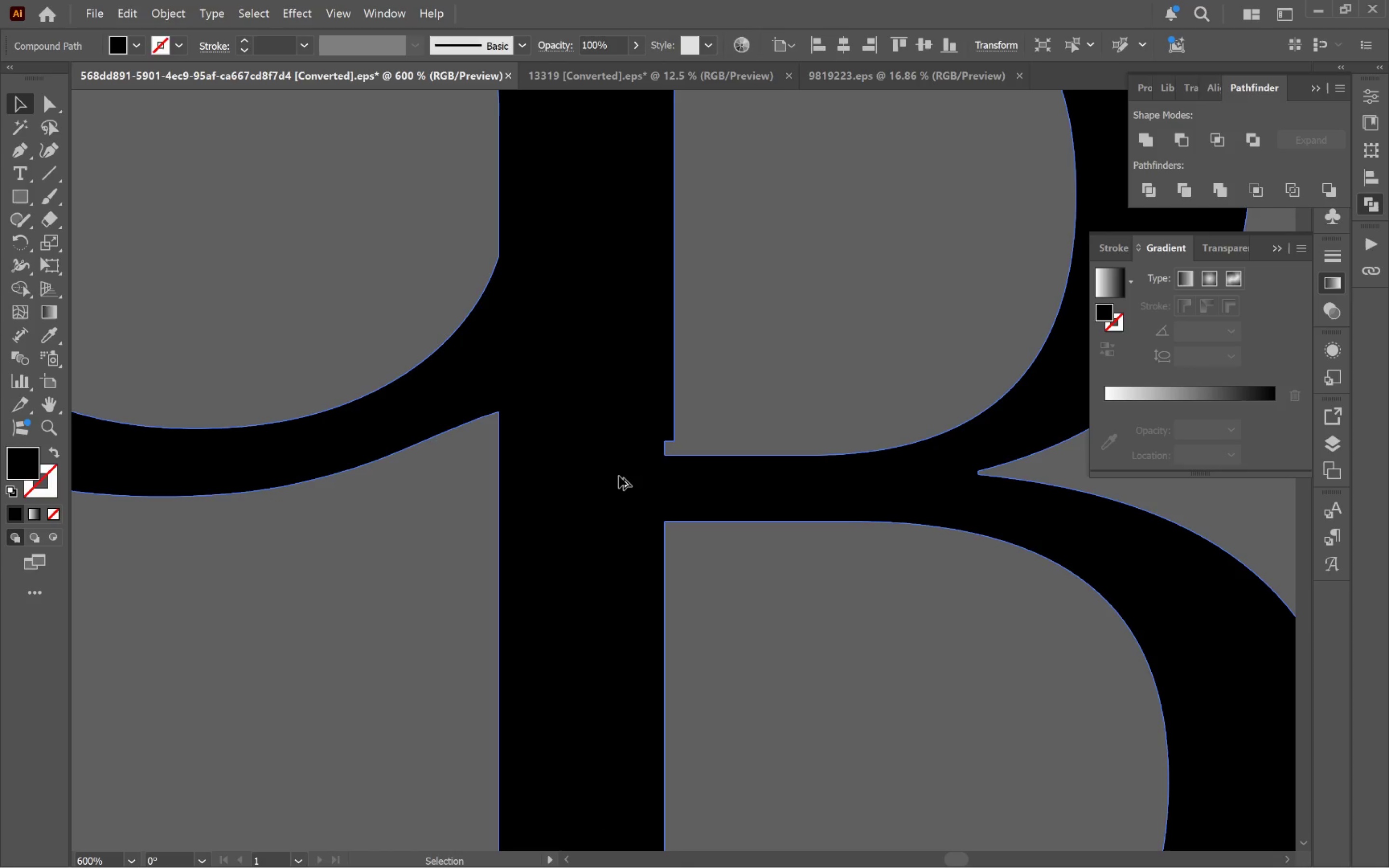 
hold_key(key=AltLeft, duration=1.14)
scroll: coordinate [619, 476], scroll_direction: down, amount: 7.0
 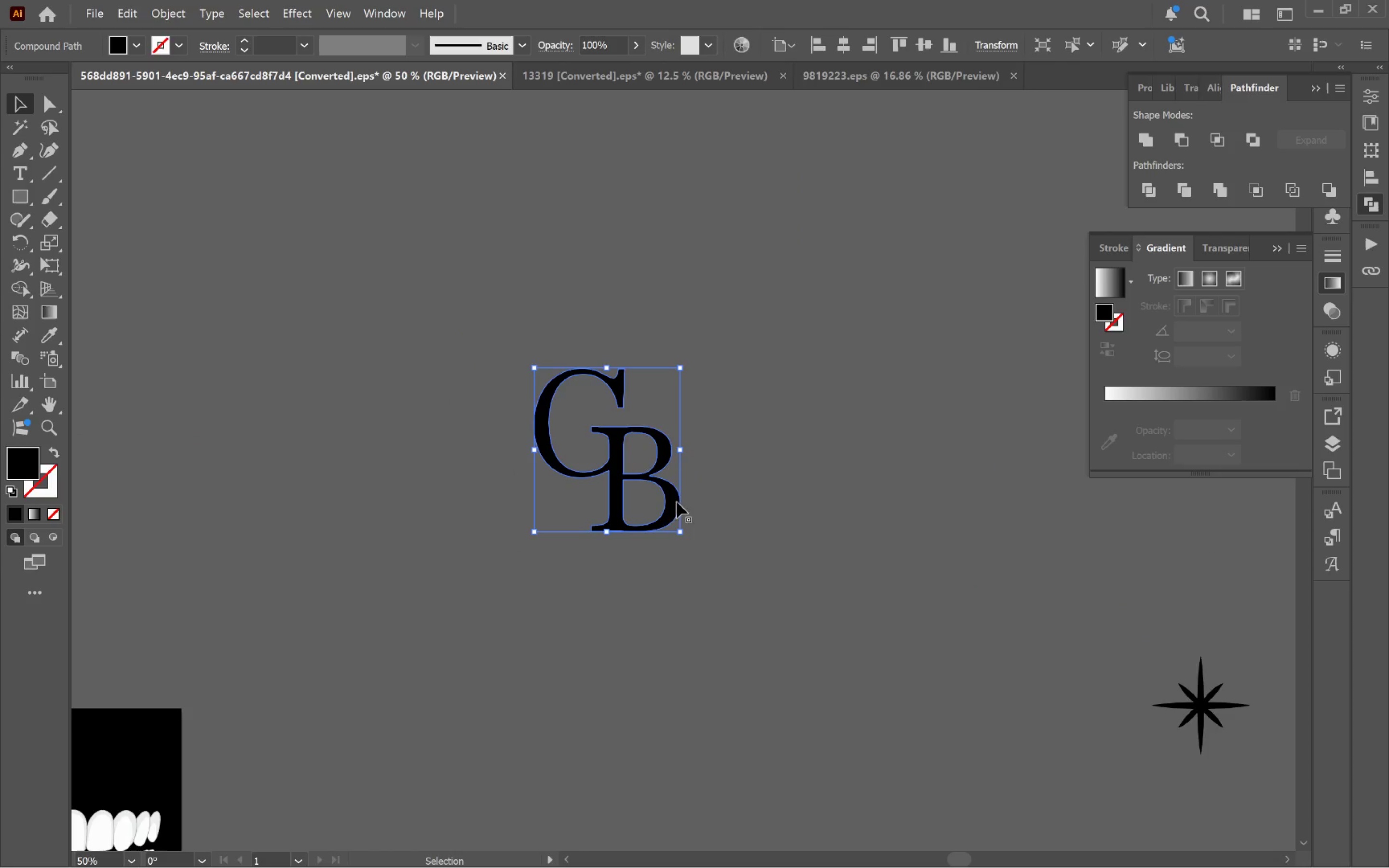 
hold_key(key=Space, duration=1.53)
 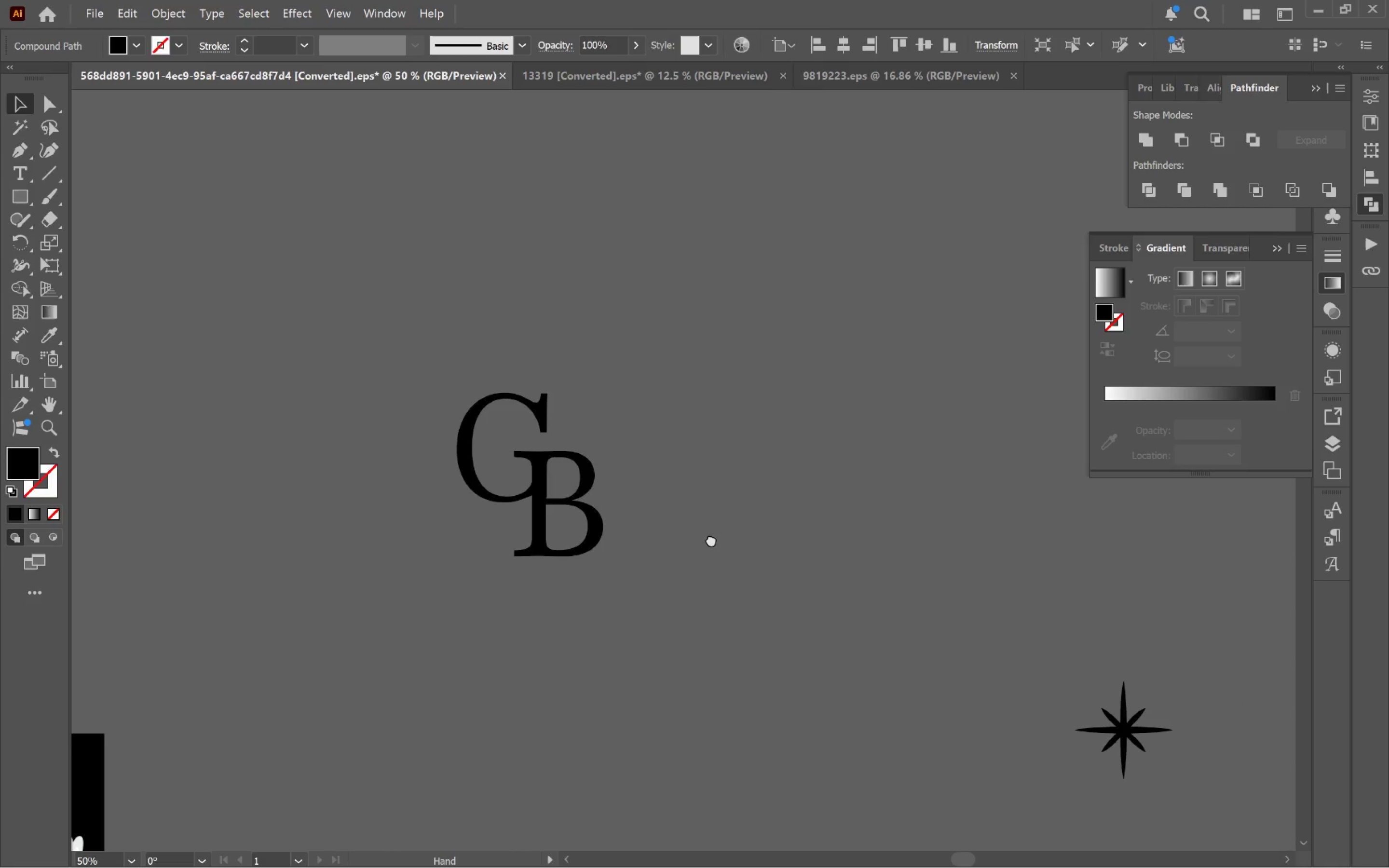 
left_click_drag(start_coordinate=[789, 515], to_coordinate=[711, 539])
 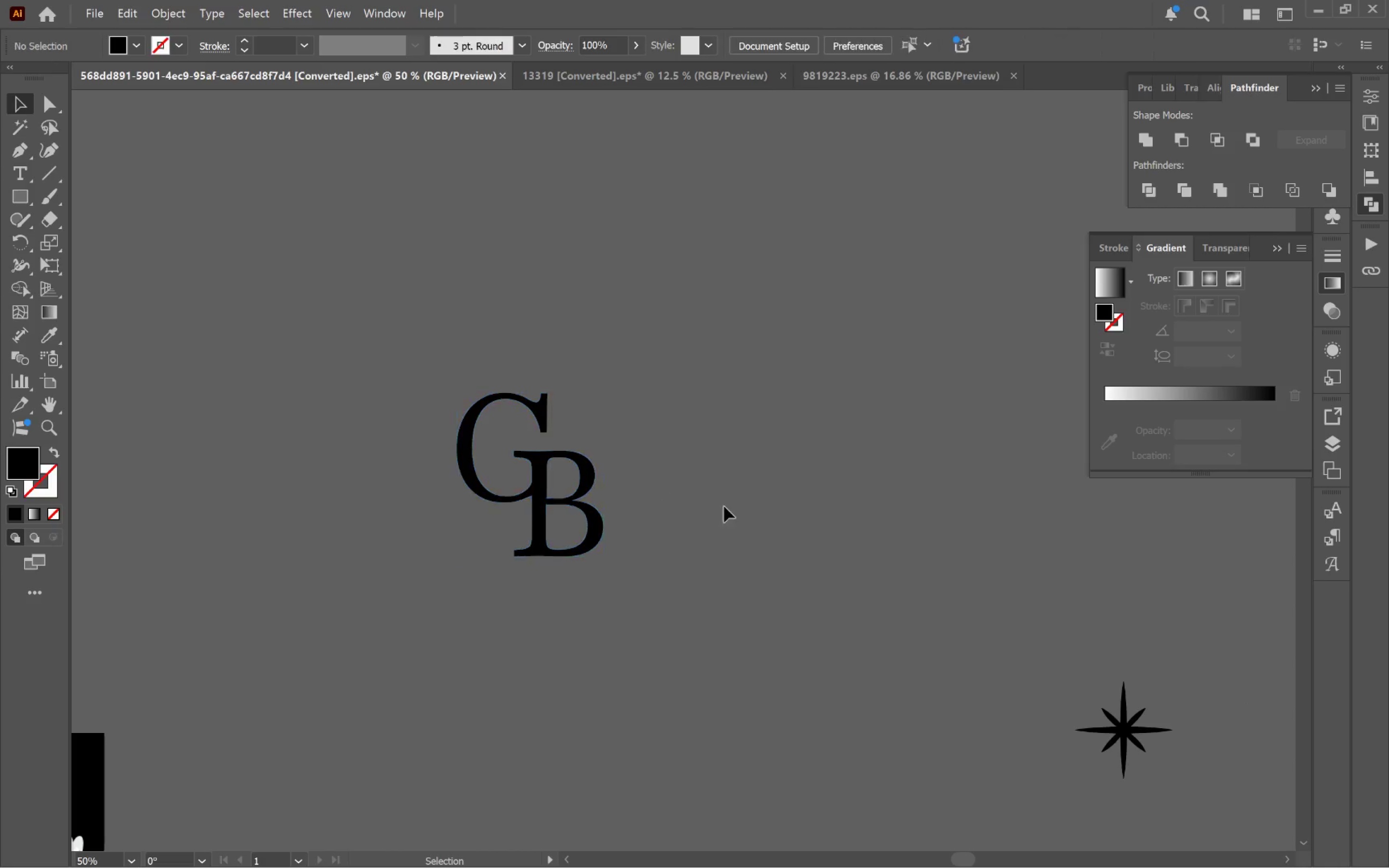 
hold_key(key=Space, duration=0.73)
 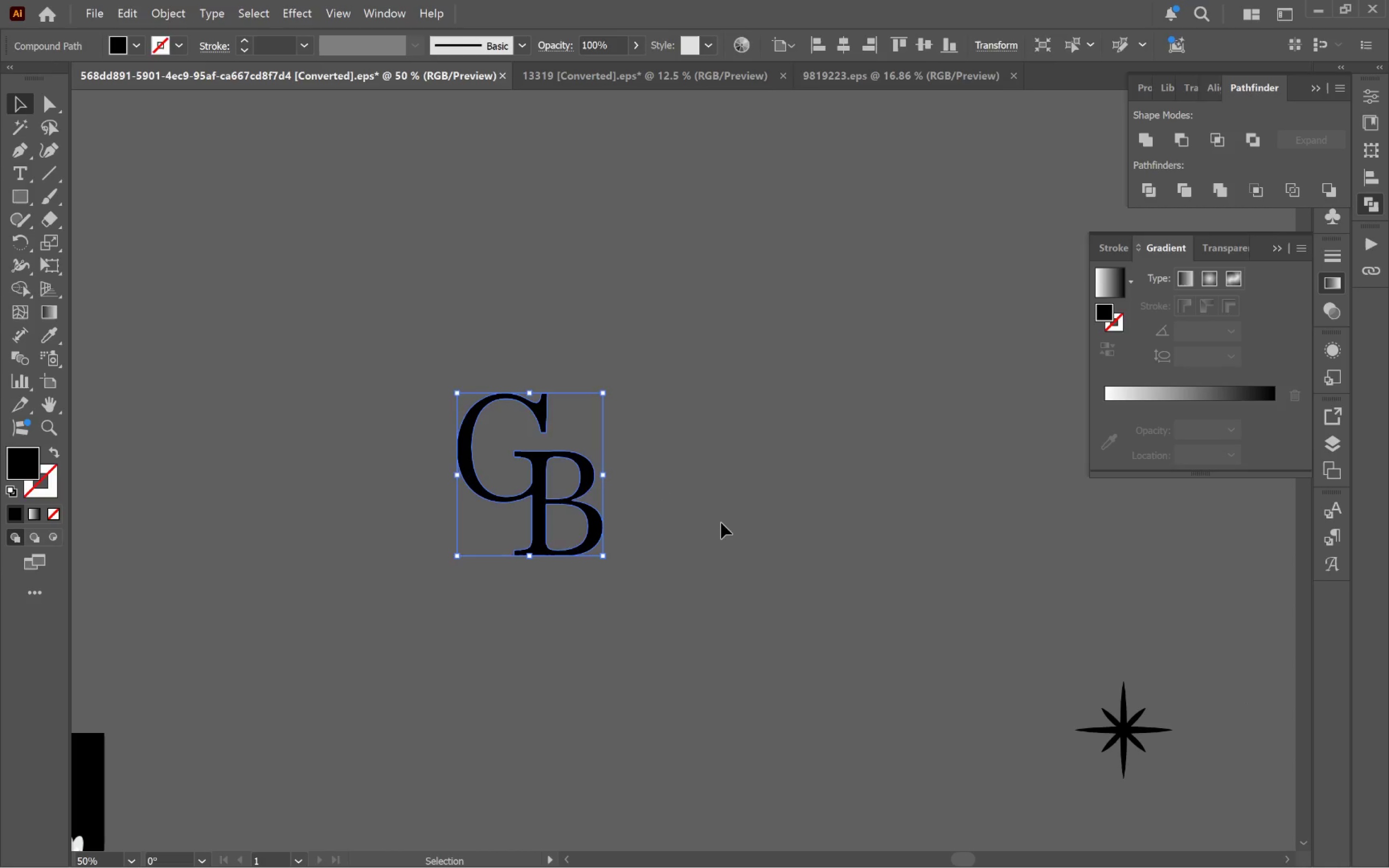 
left_click([721, 523])
 